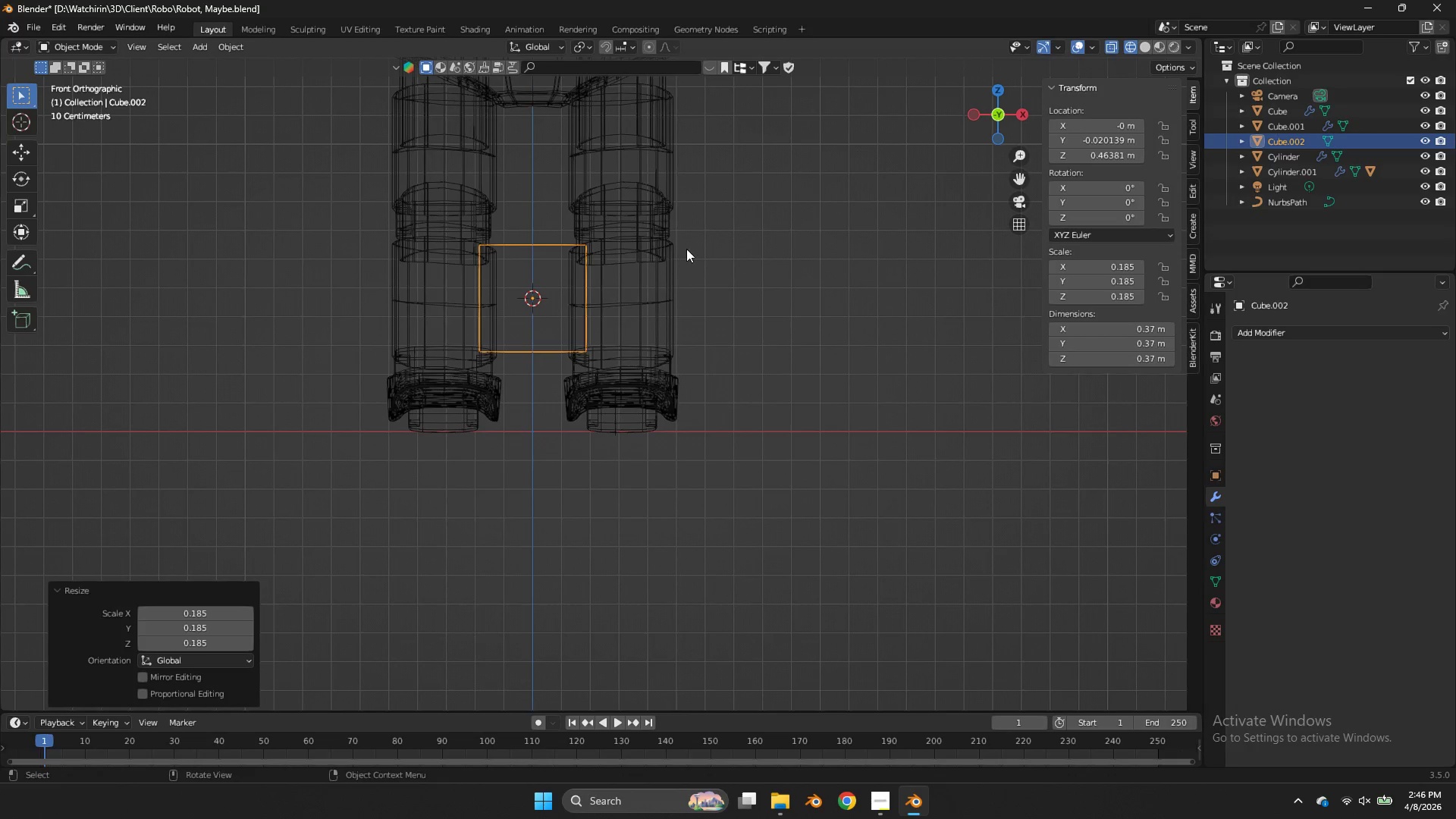 
type(szs)
 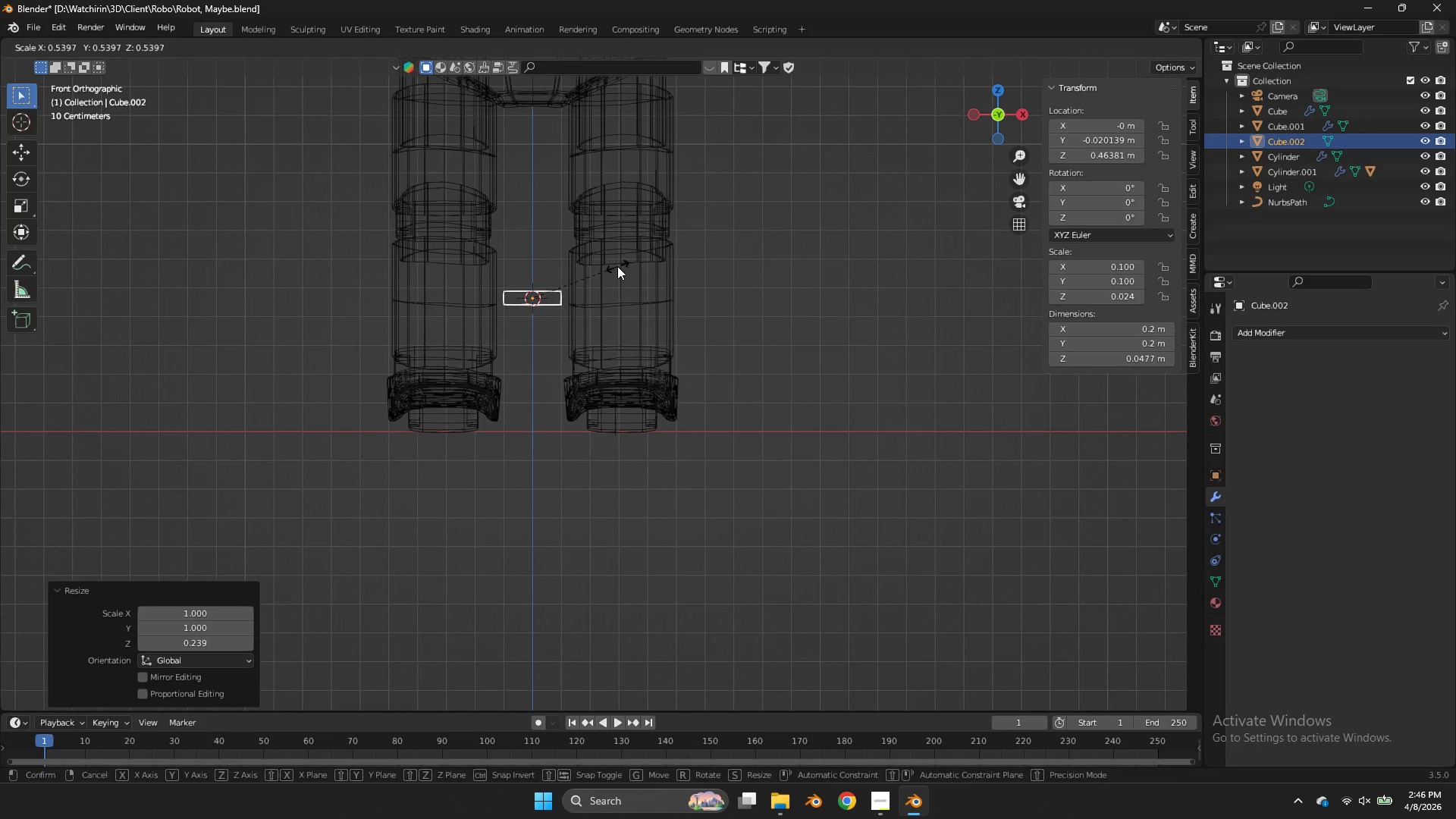 
left_click([617, 266])
 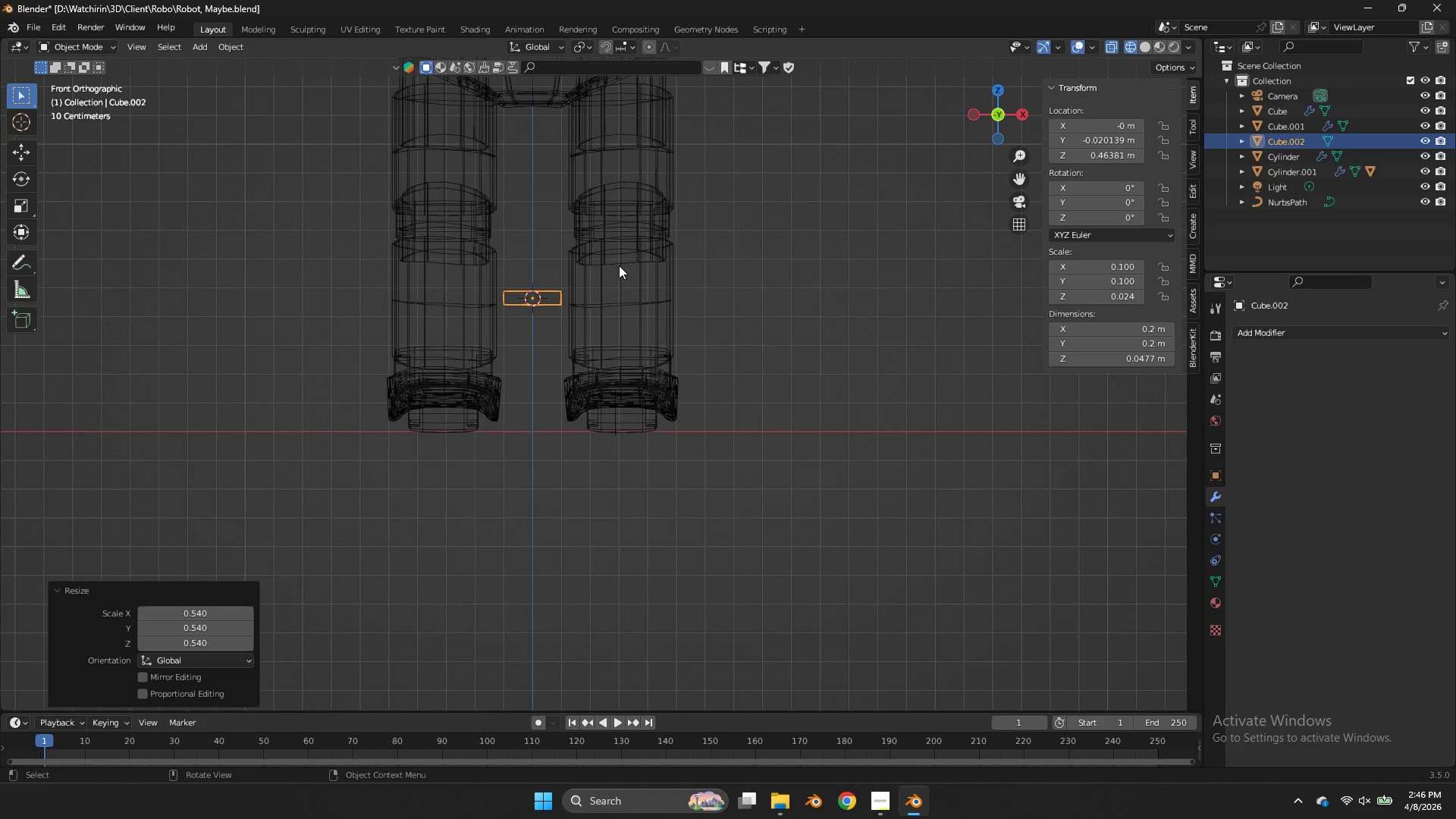 
key(NumpadDivide)
 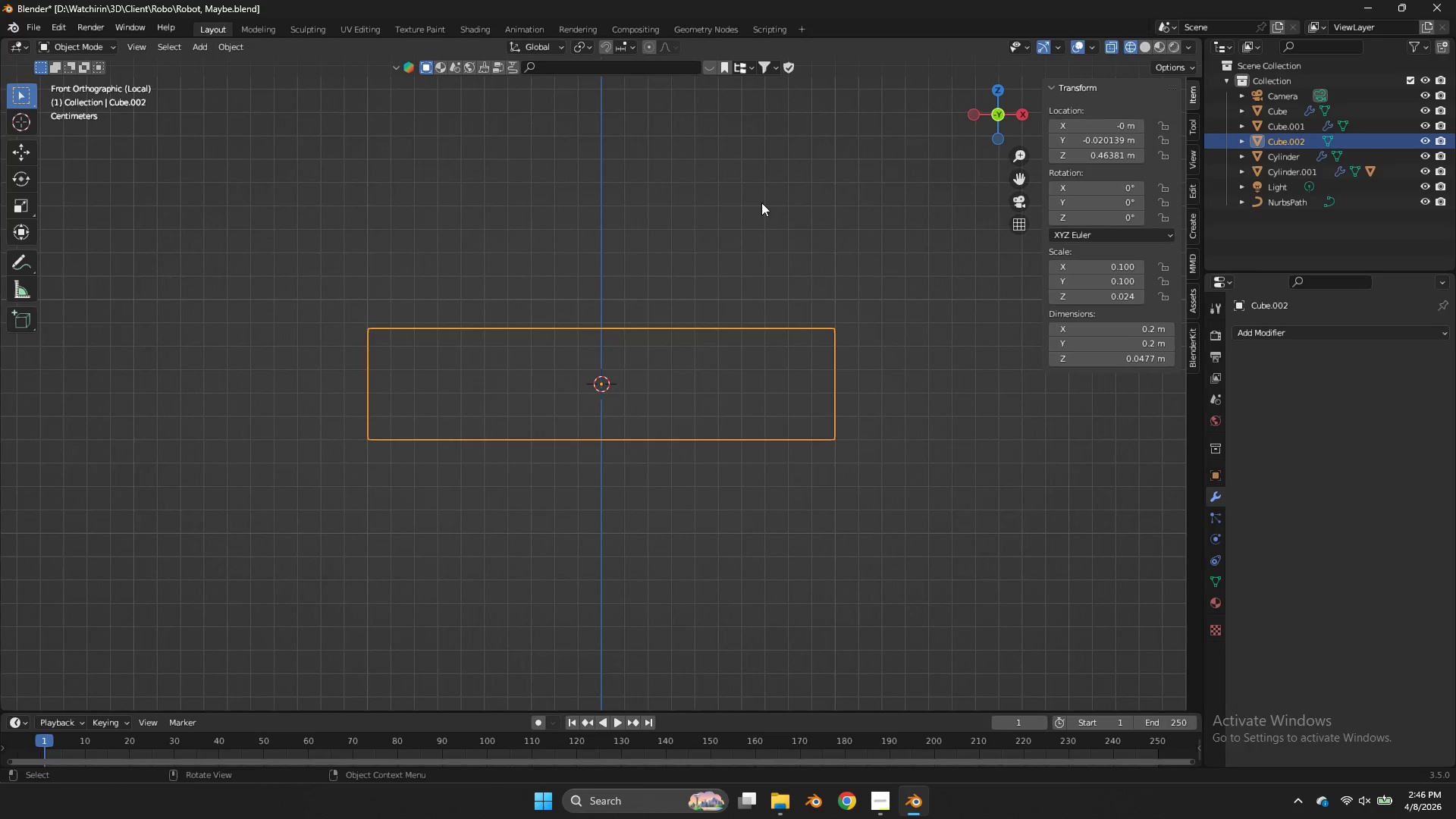 
type(sz)
 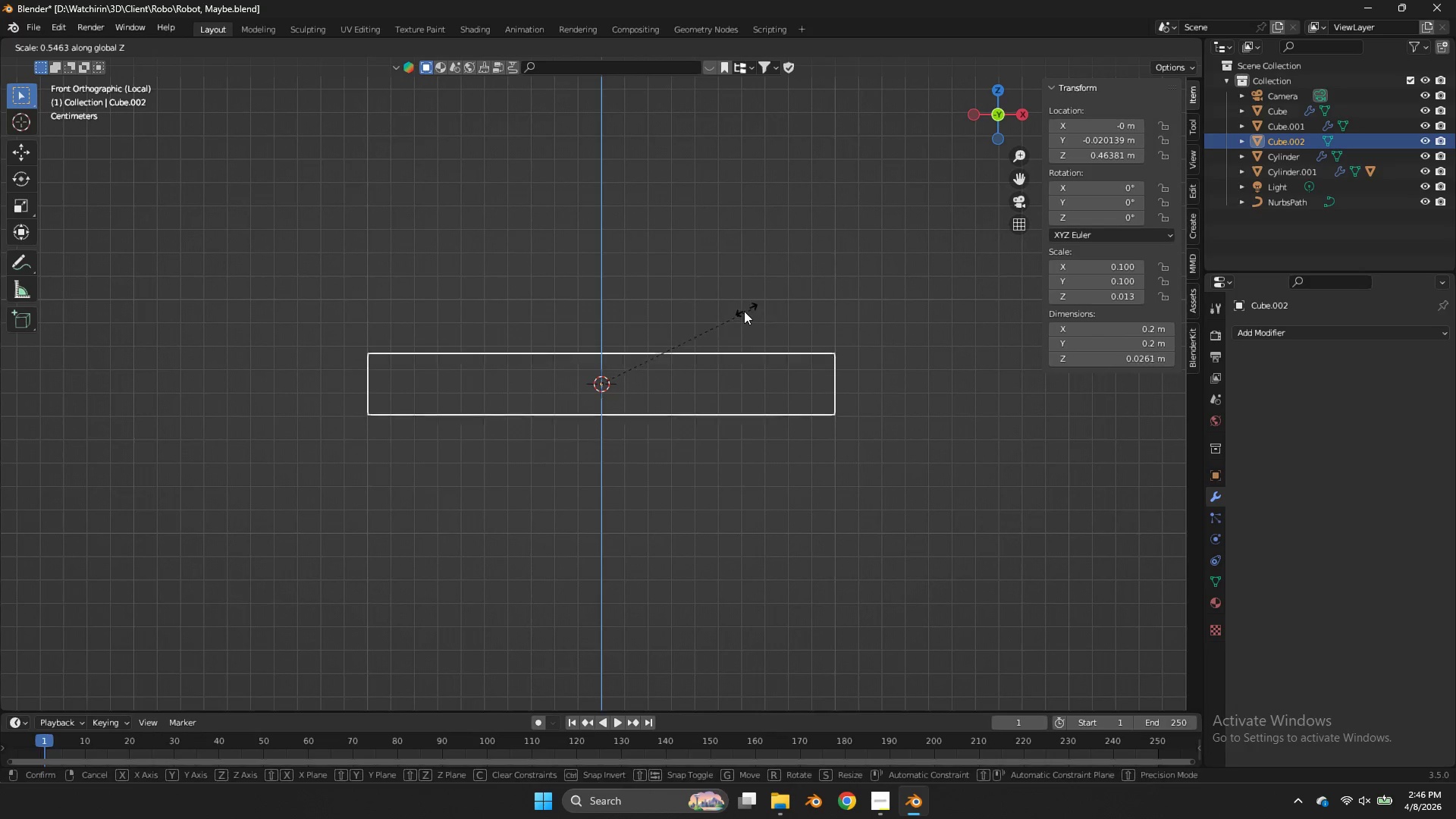 
left_click([744, 311])
 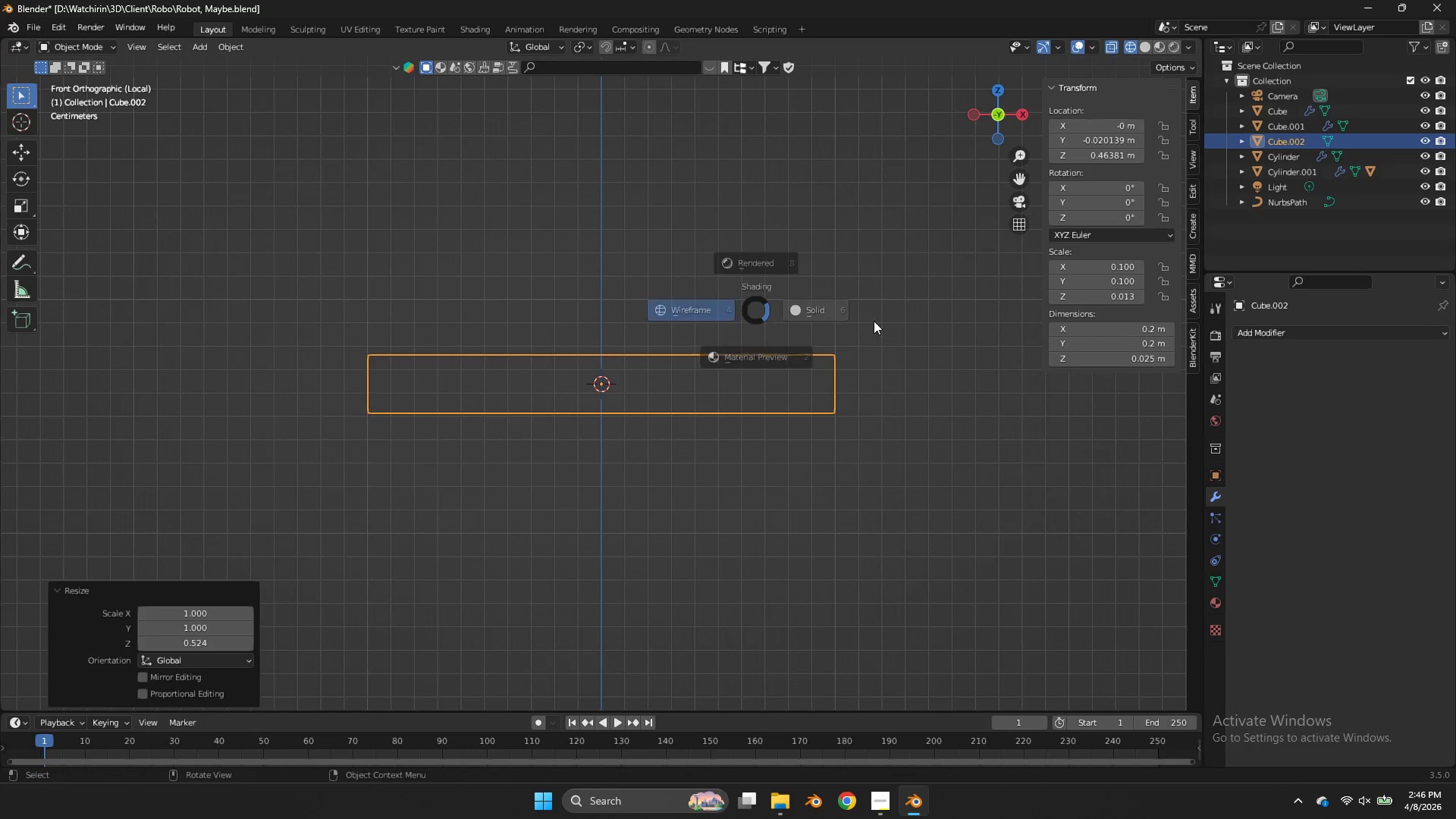 
key(Z)
 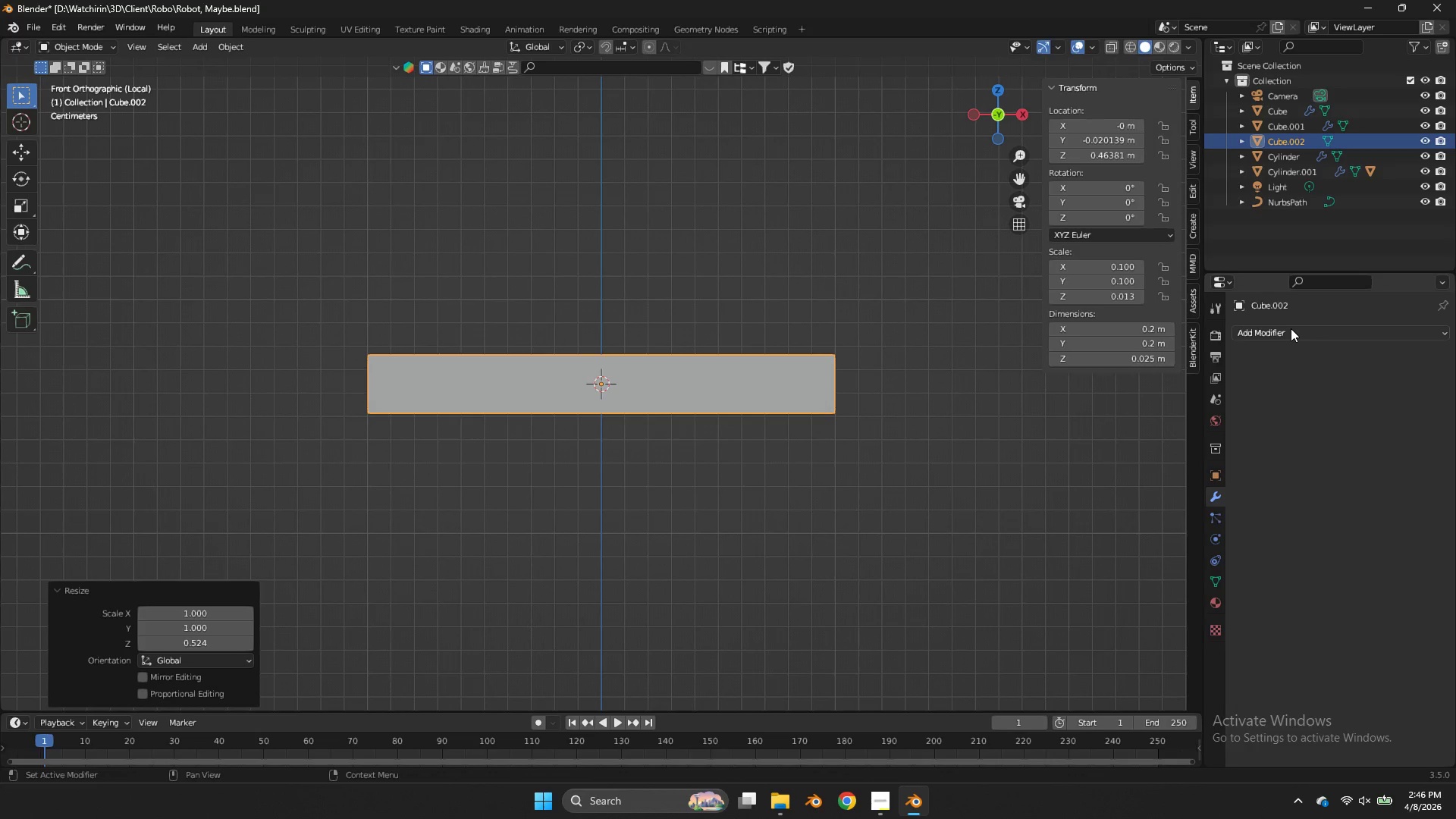 
left_click([1289, 331])
 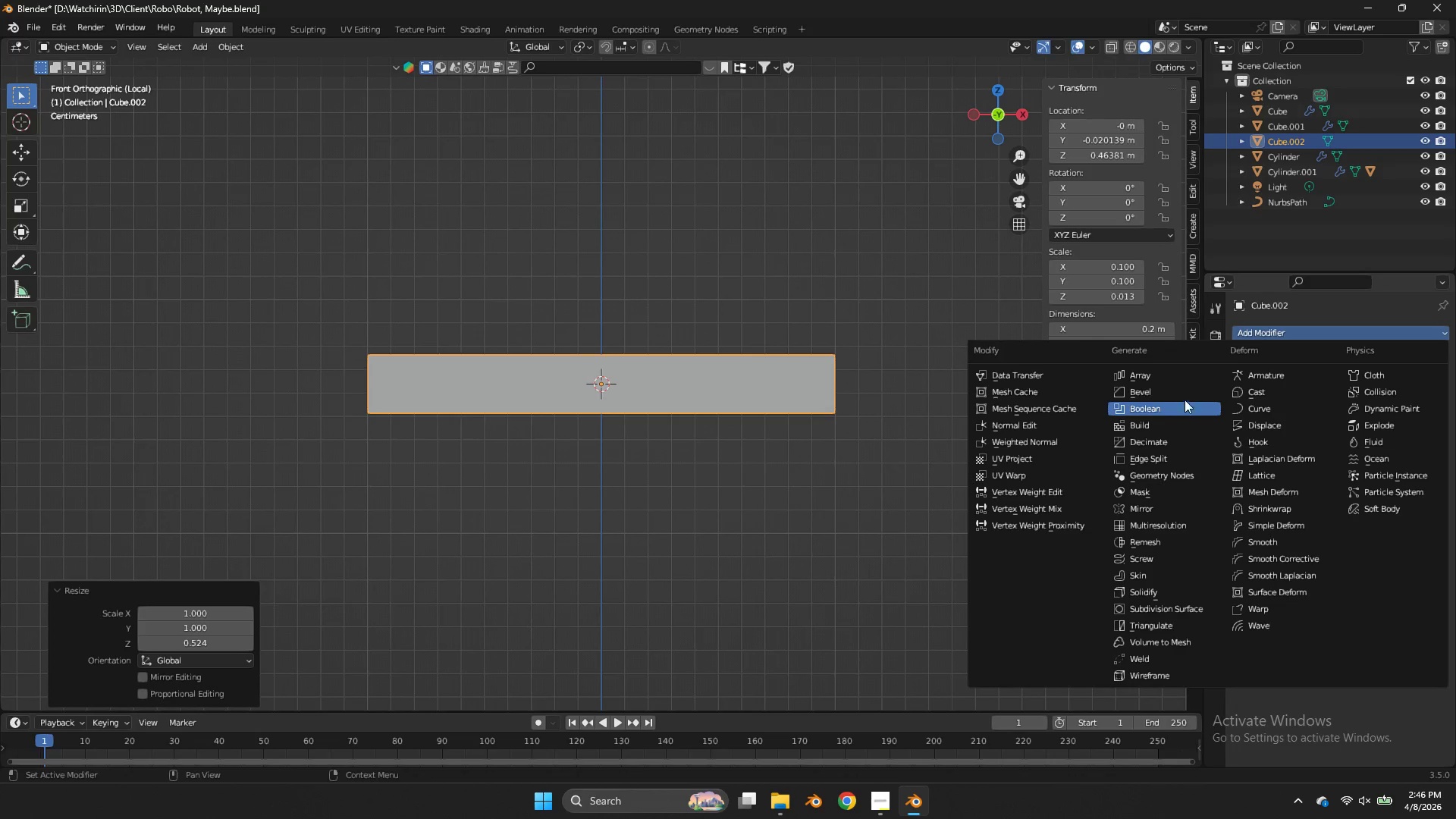 
left_click([1175, 387])
 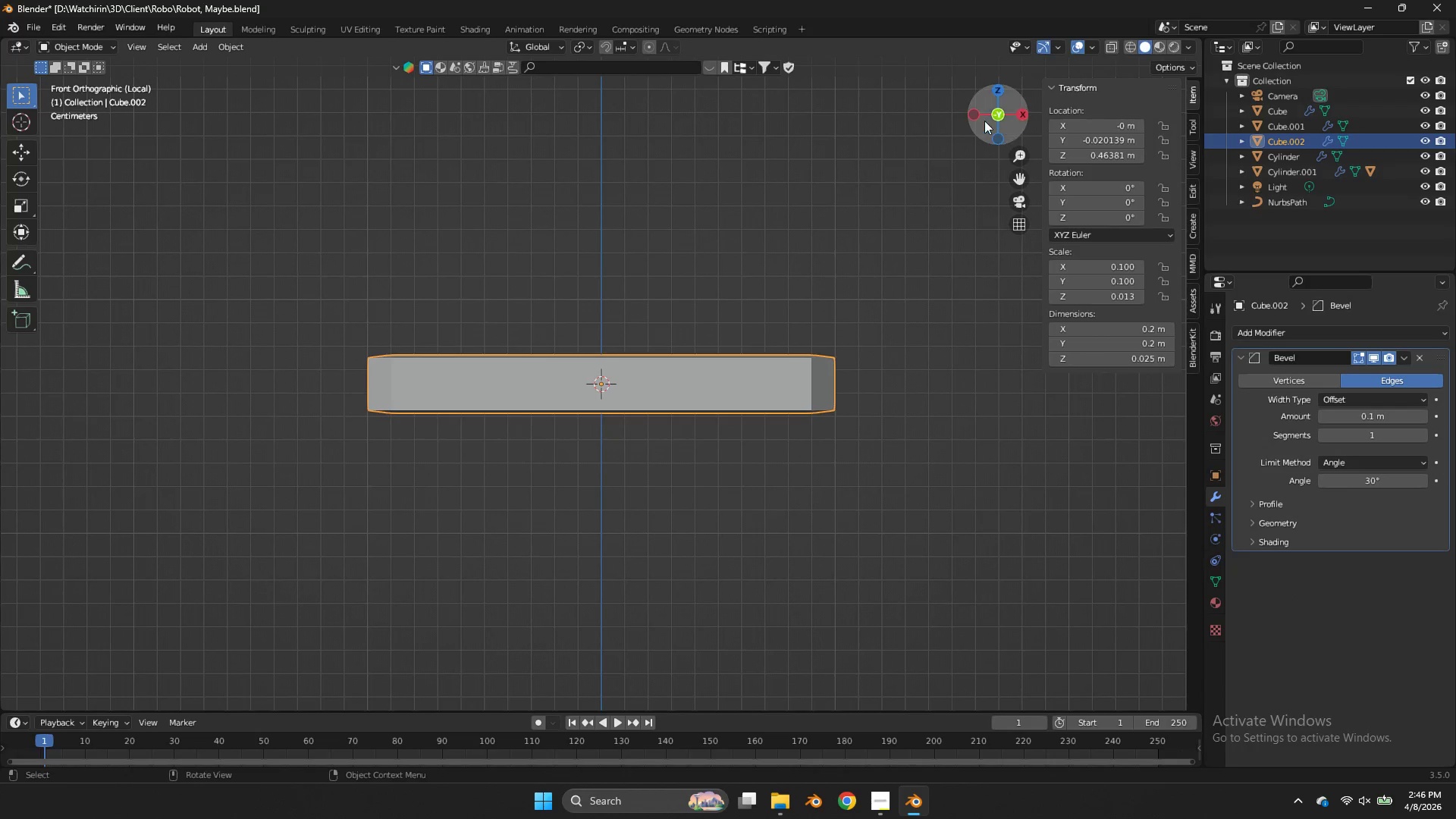 
left_click_drag(start_coordinate=[990, 122], to_coordinate=[965, 184])
 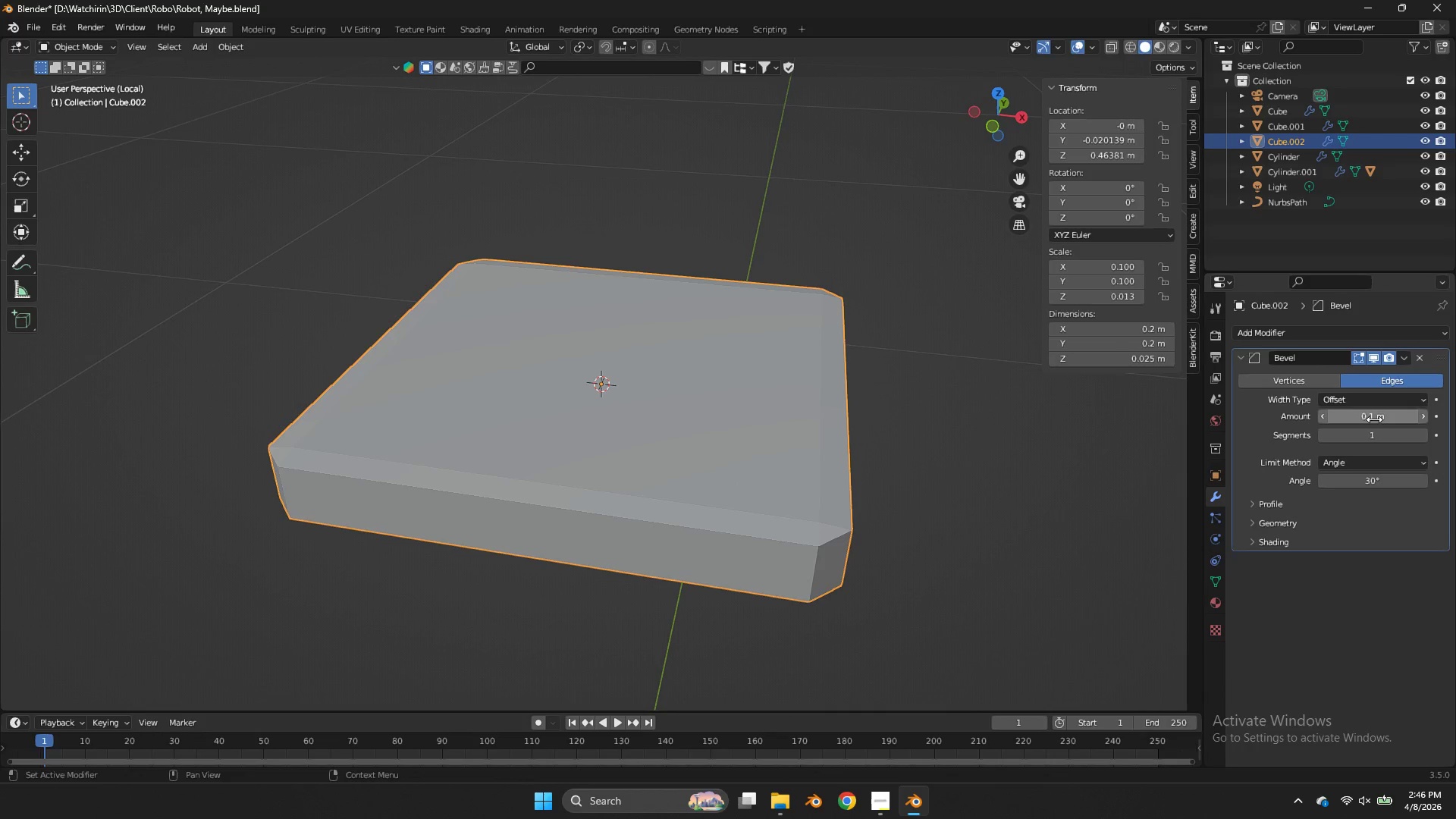 
left_click_drag(start_coordinate=[1374, 418], to_coordinate=[666, 422])
 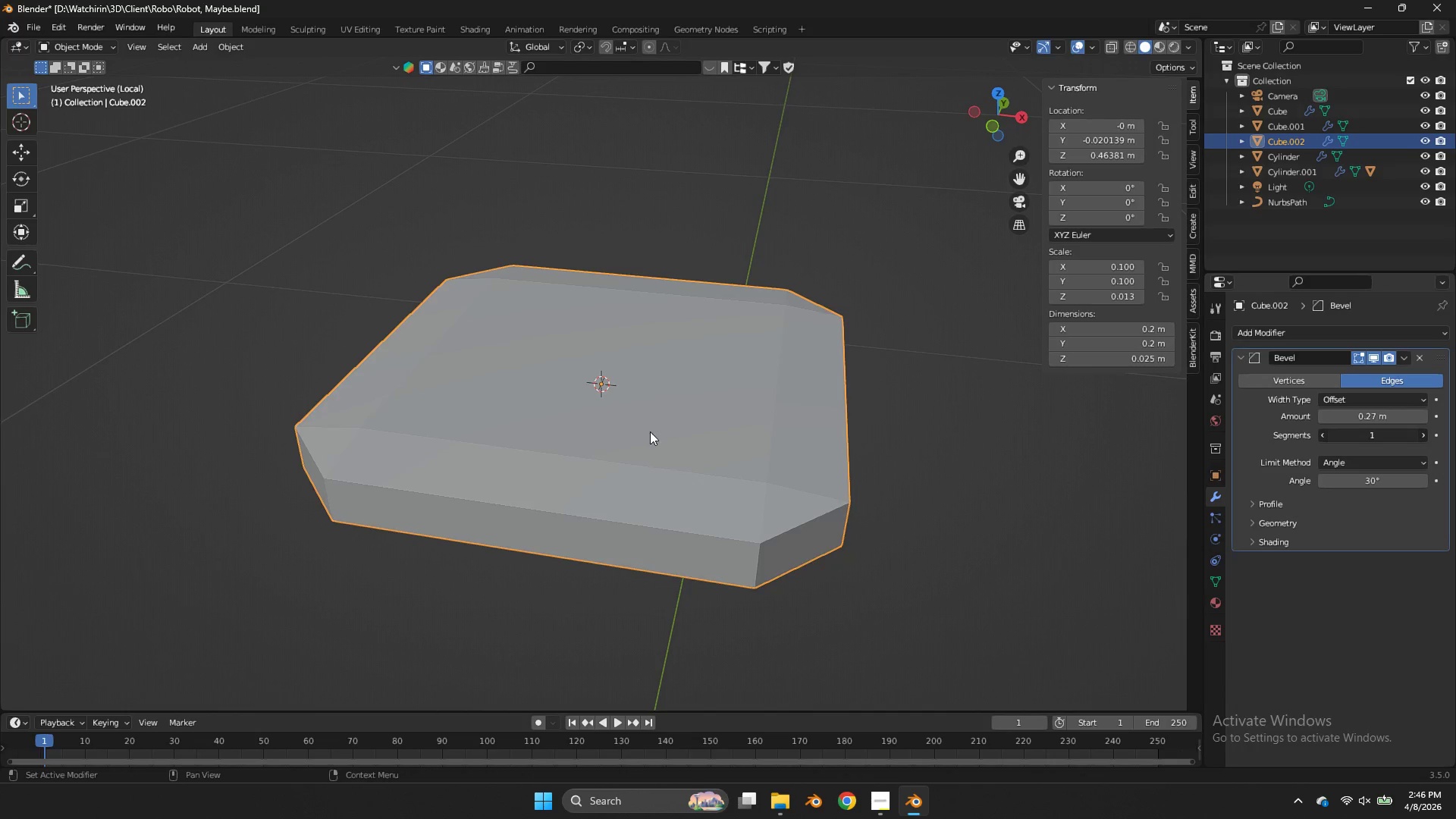 
left_click_drag(start_coordinate=[1375, 430], to_coordinate=[662, 434])
 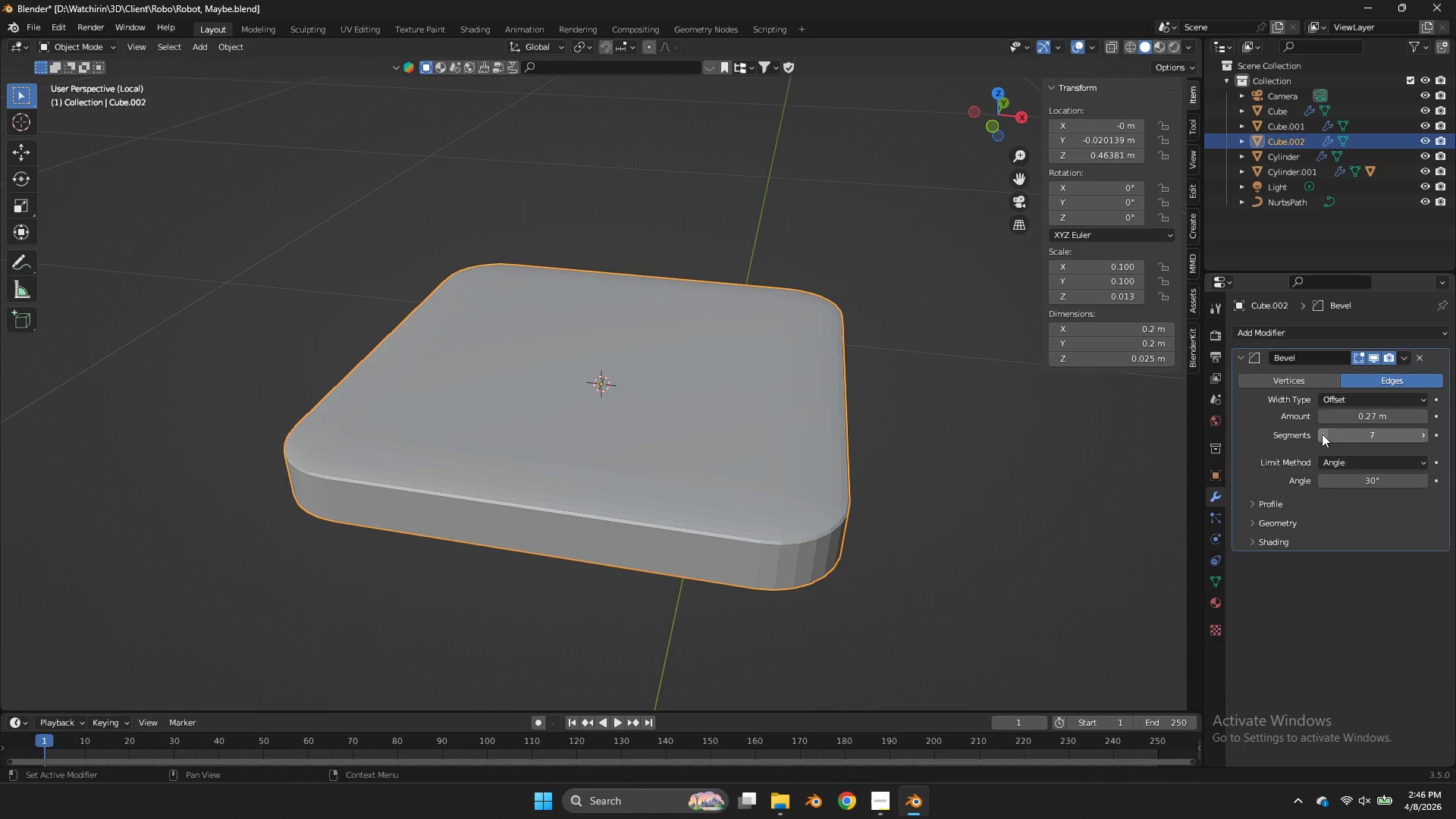 
left_click_drag(start_coordinate=[1320, 435], to_coordinate=[592, 435])
 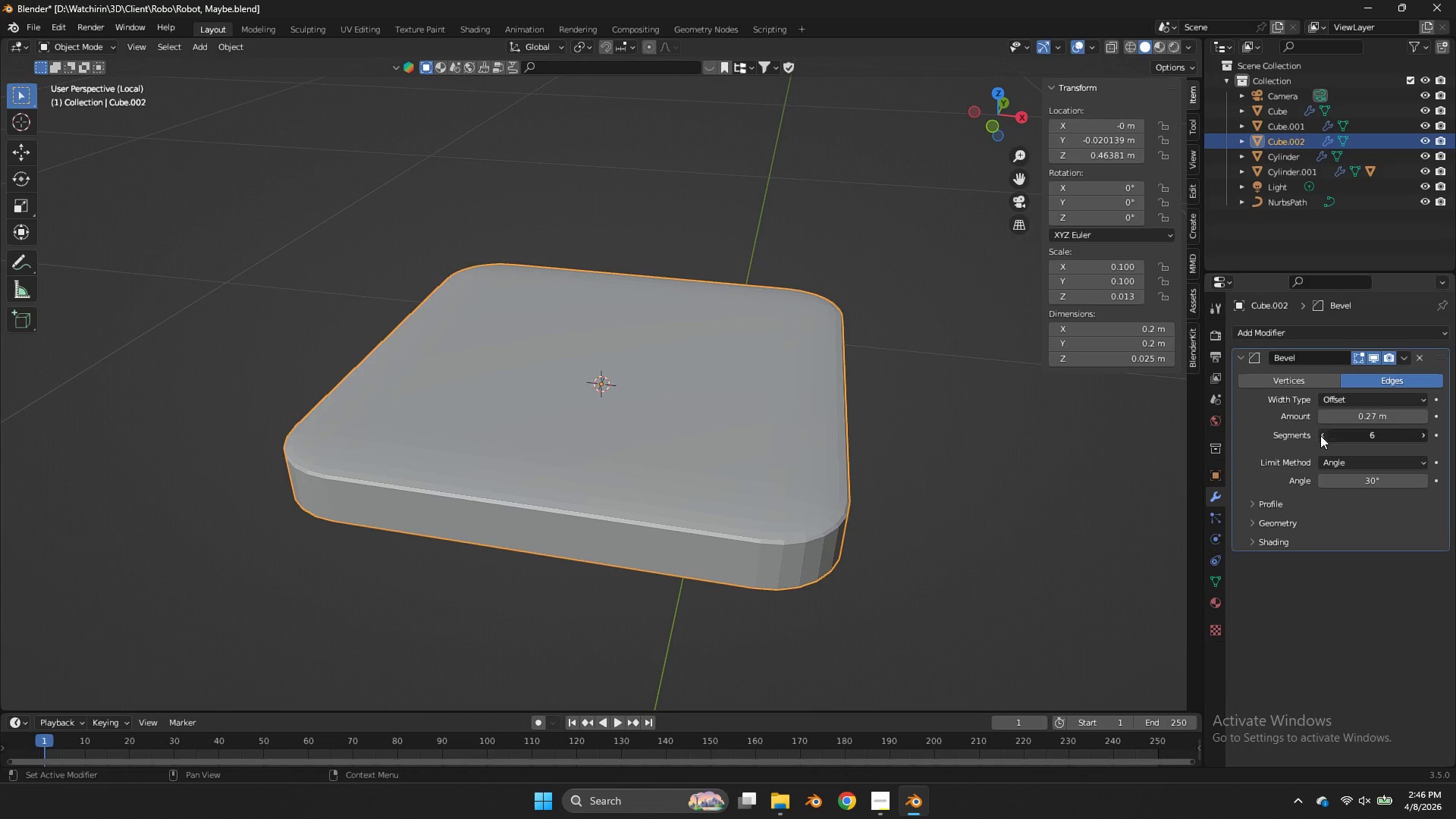 
double_click([1320, 435])
 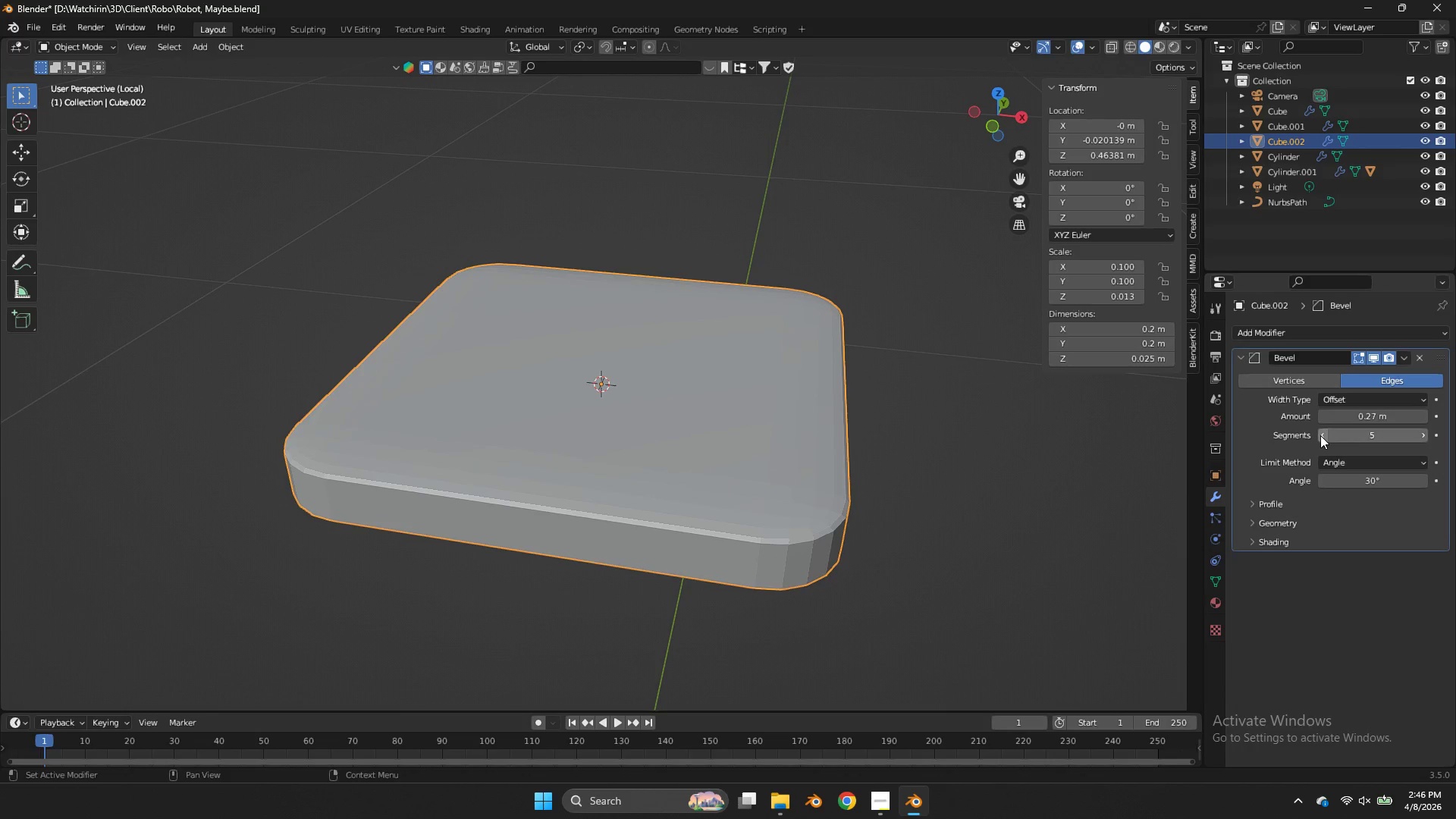 
triple_click([1320, 435])
 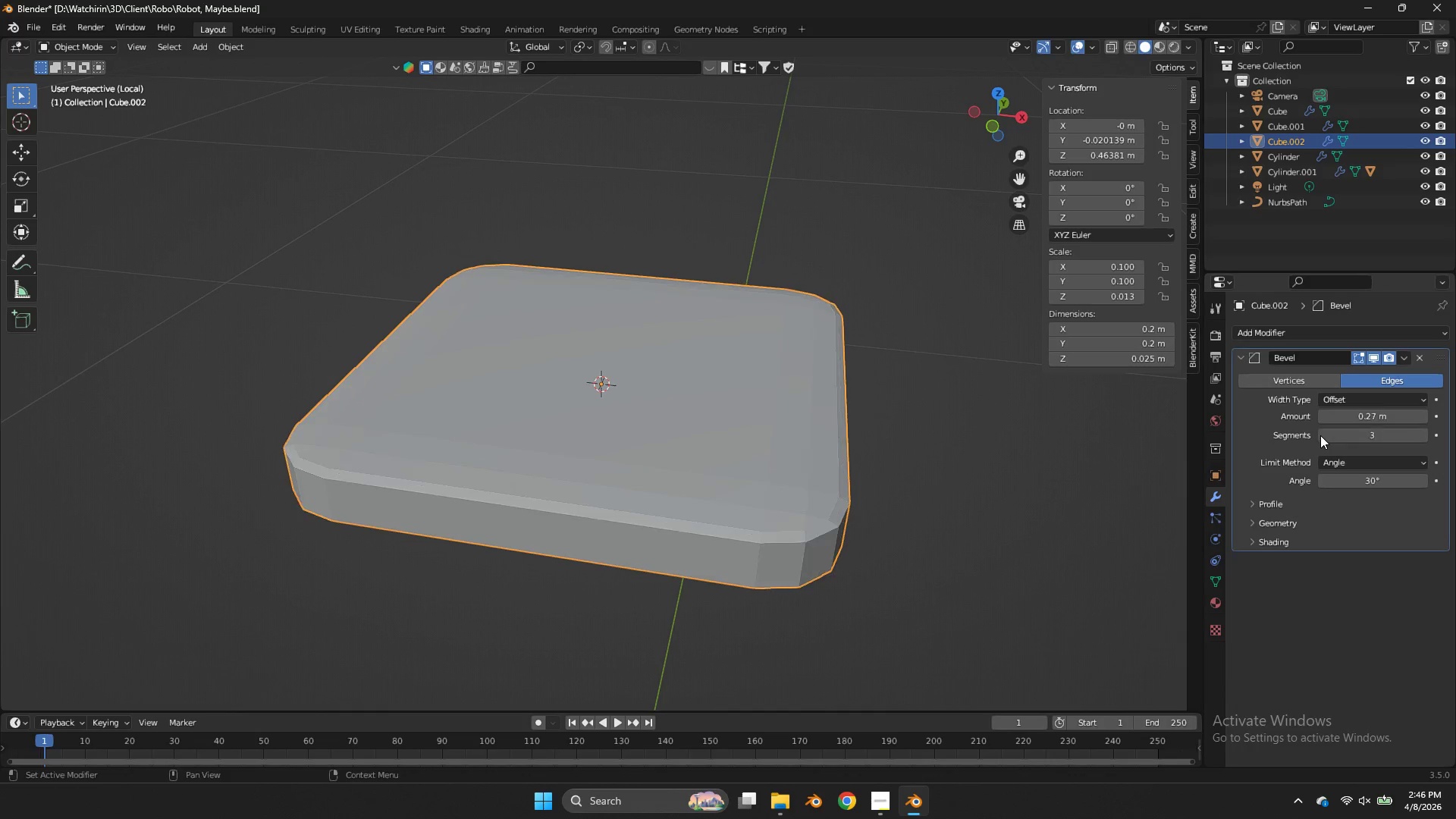 
triple_click([1320, 435])
 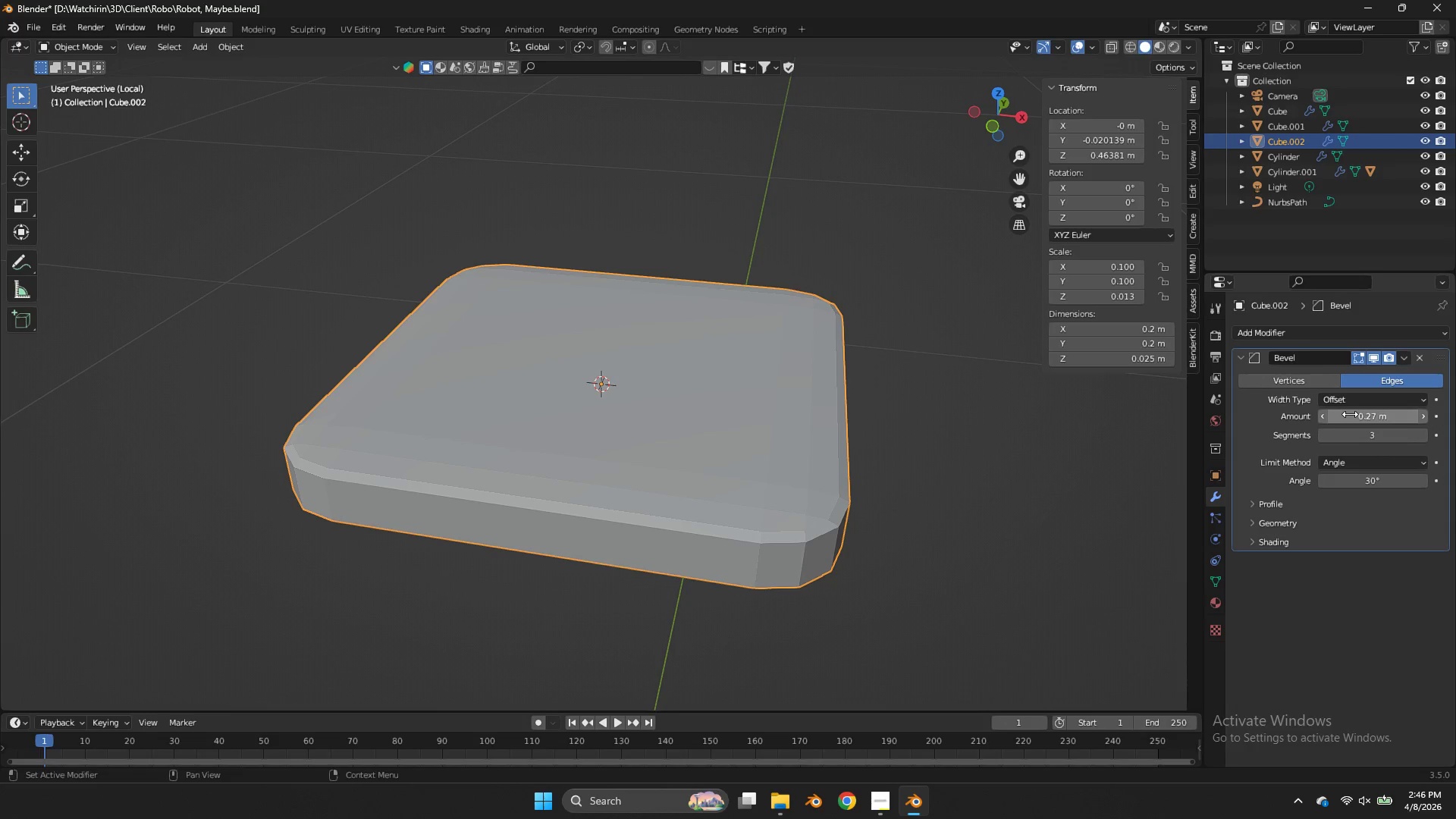 
left_click_drag(start_coordinate=[1350, 414], to_coordinate=[610, 418])
 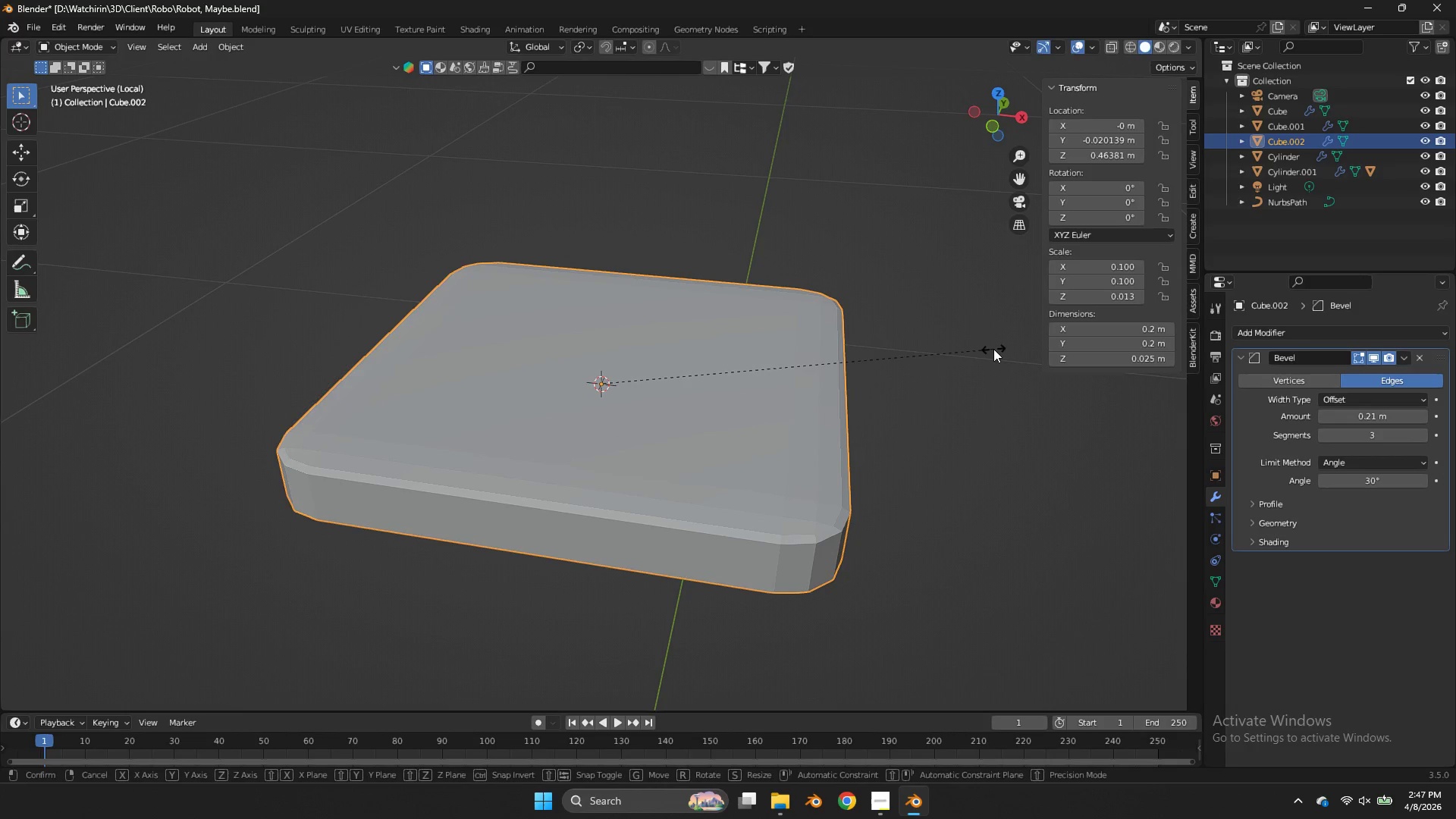 
type(sy)
 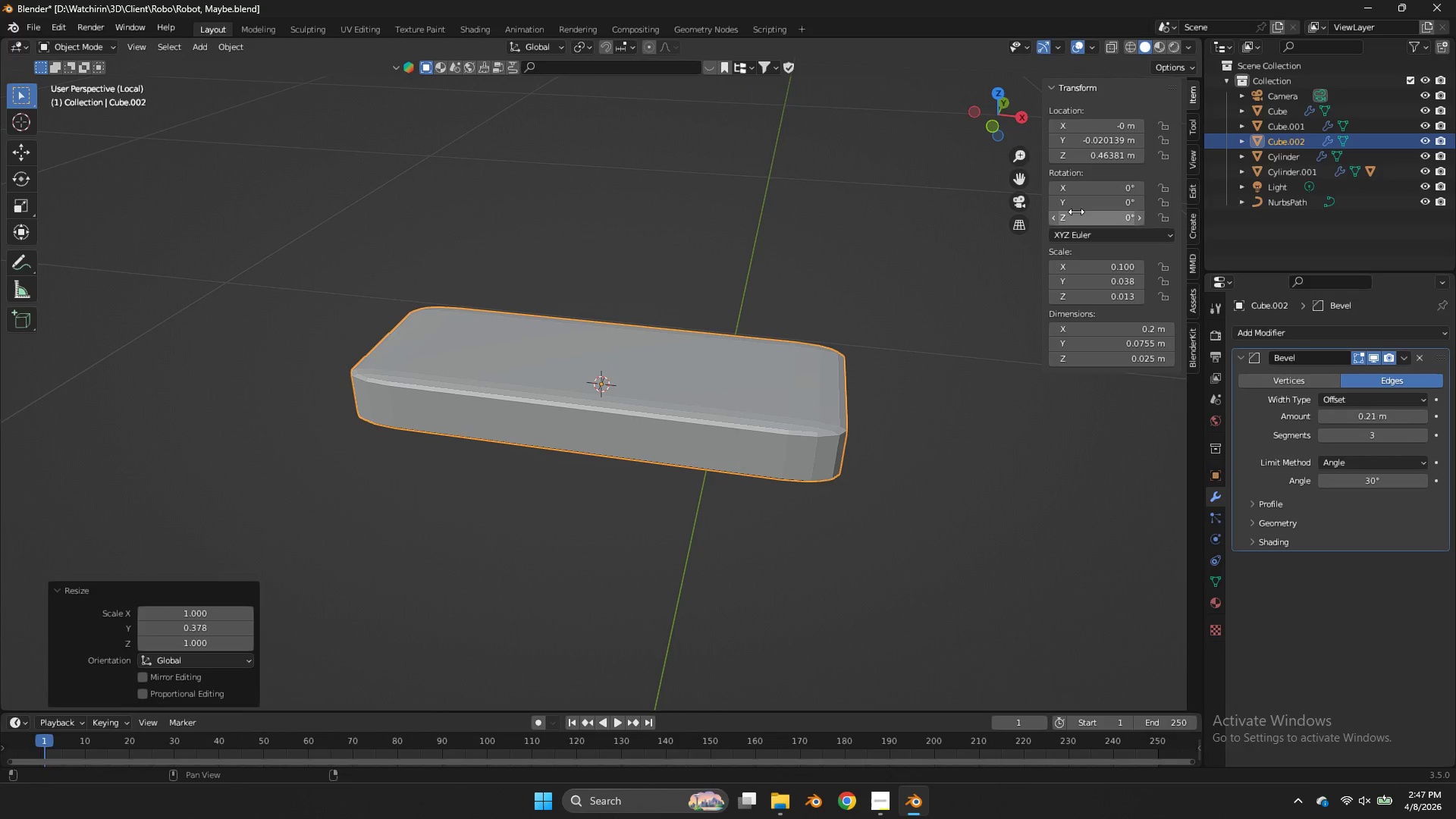 
left_click_drag(start_coordinate=[1003, 117], to_coordinate=[878, 74])
 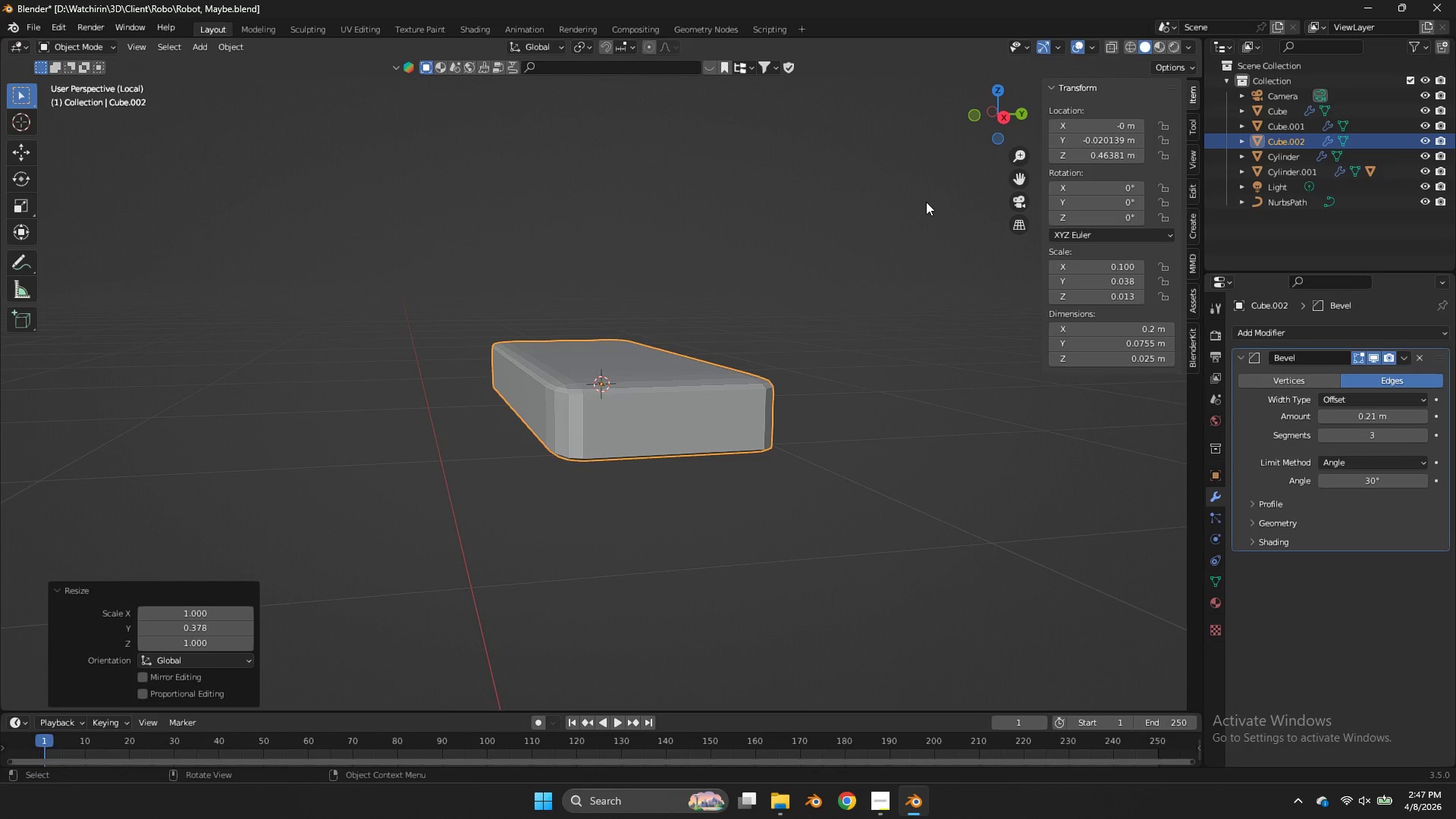 
type(sz)
 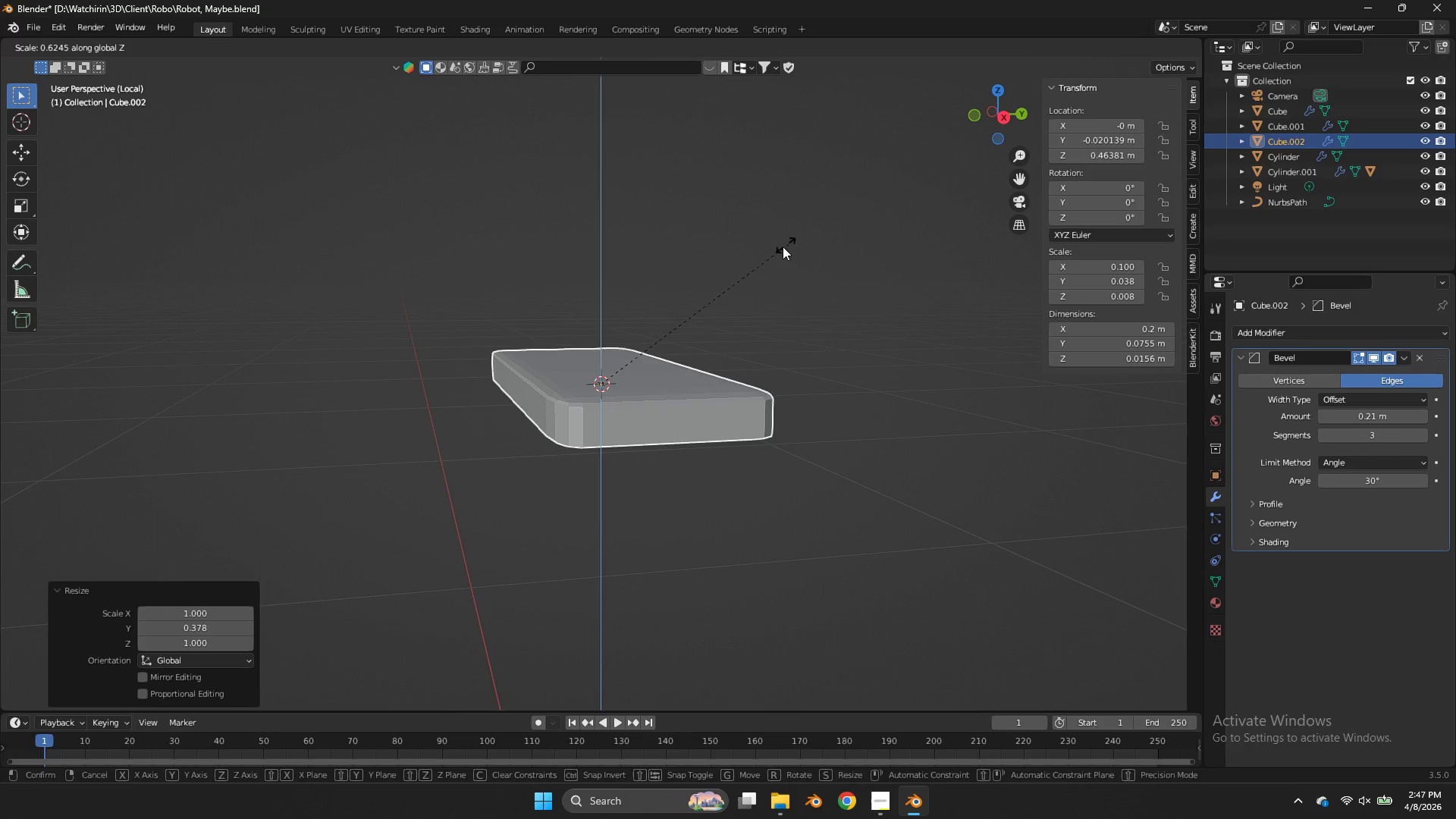 
left_click([783, 246])
 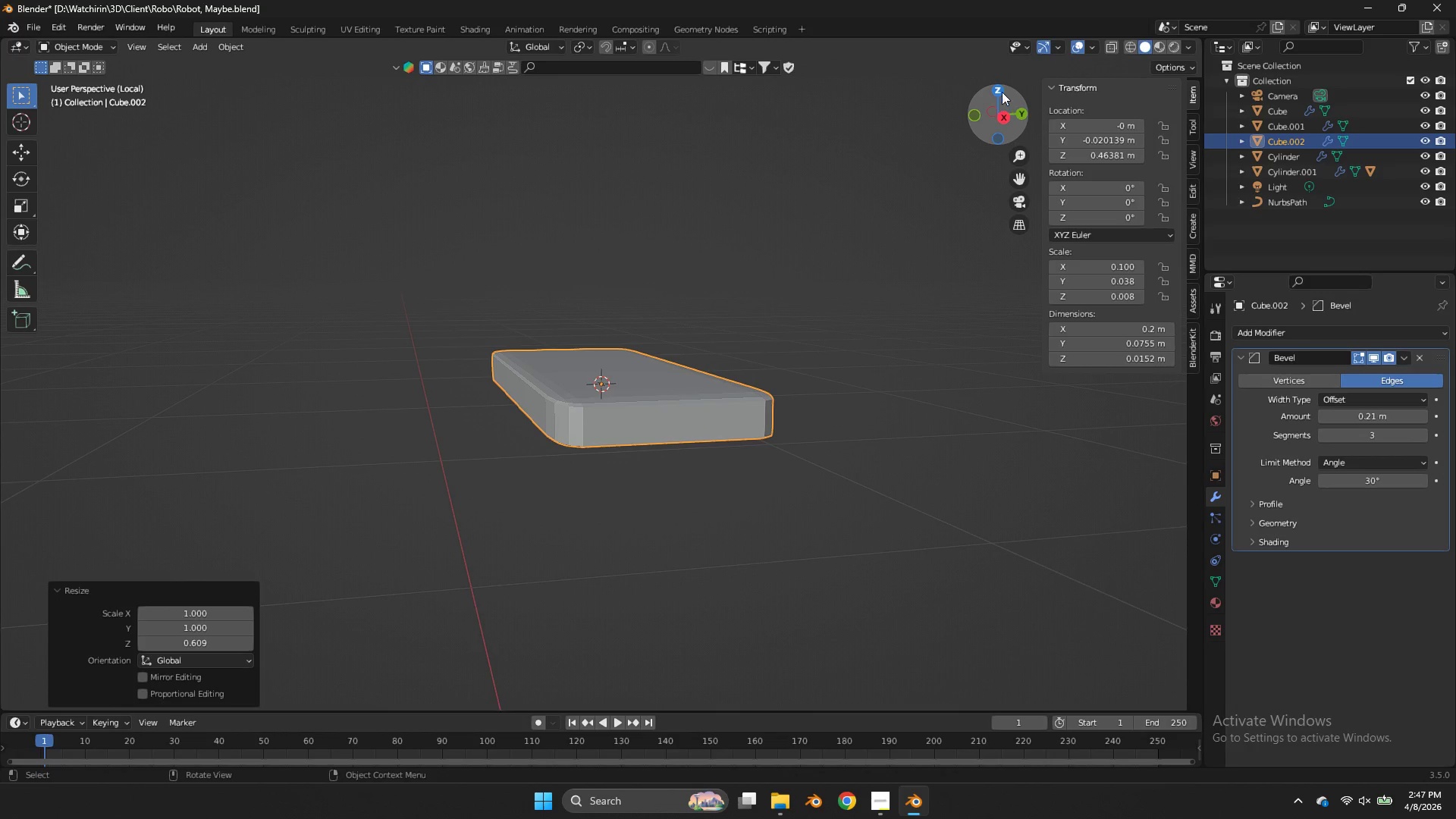 
left_click([999, 85])
 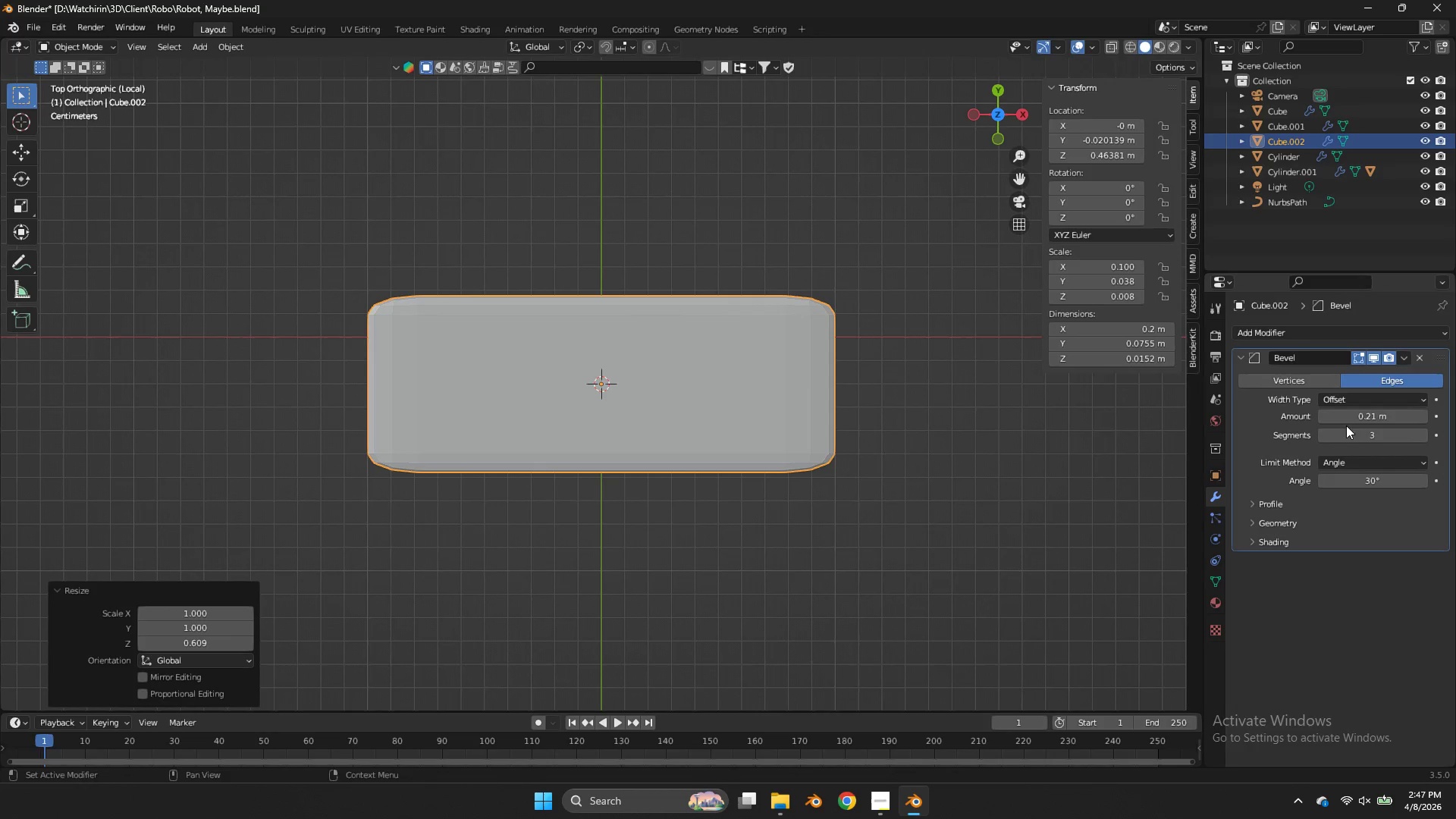 
type(sy)
 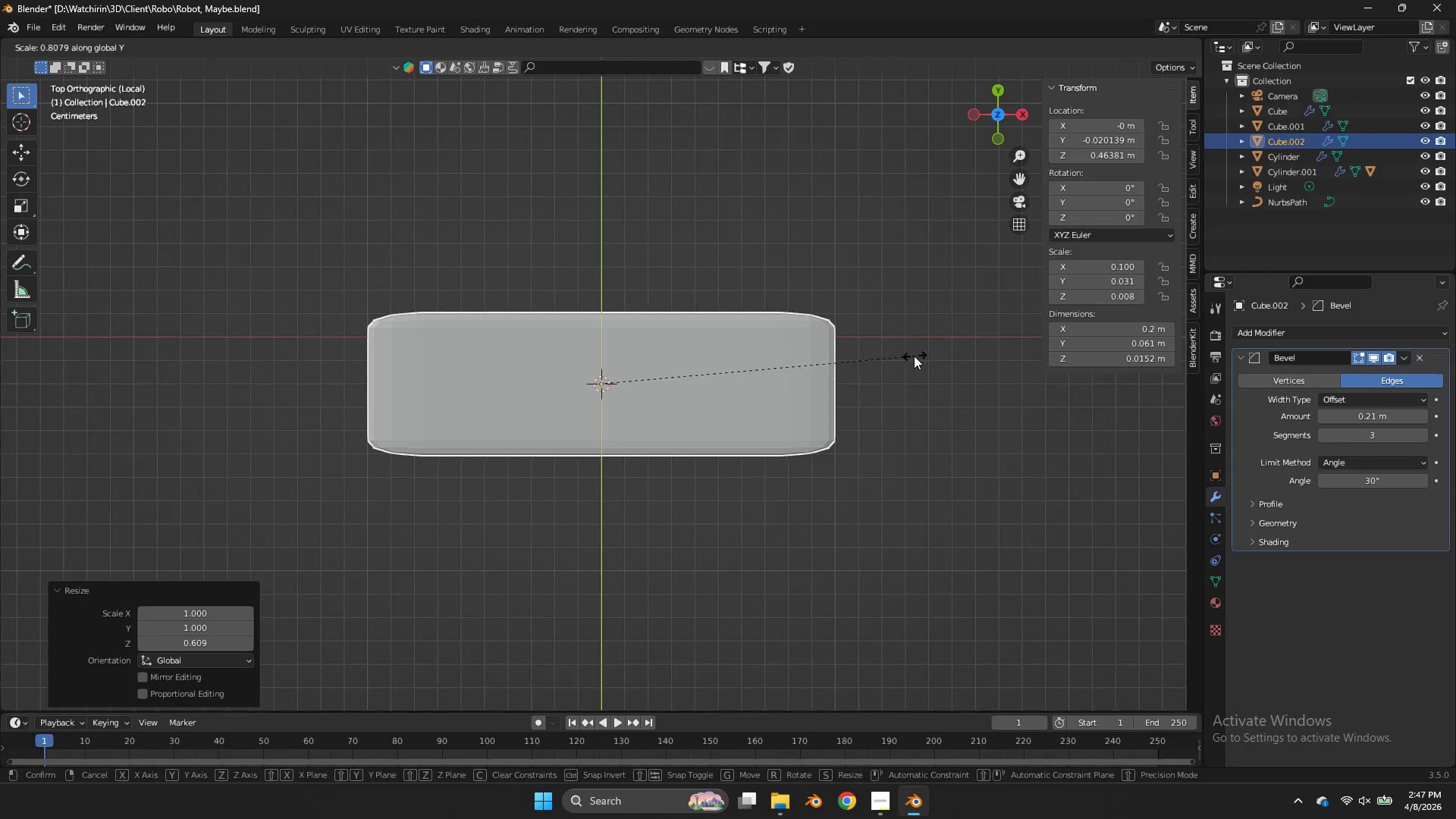 
left_click([912, 356])
 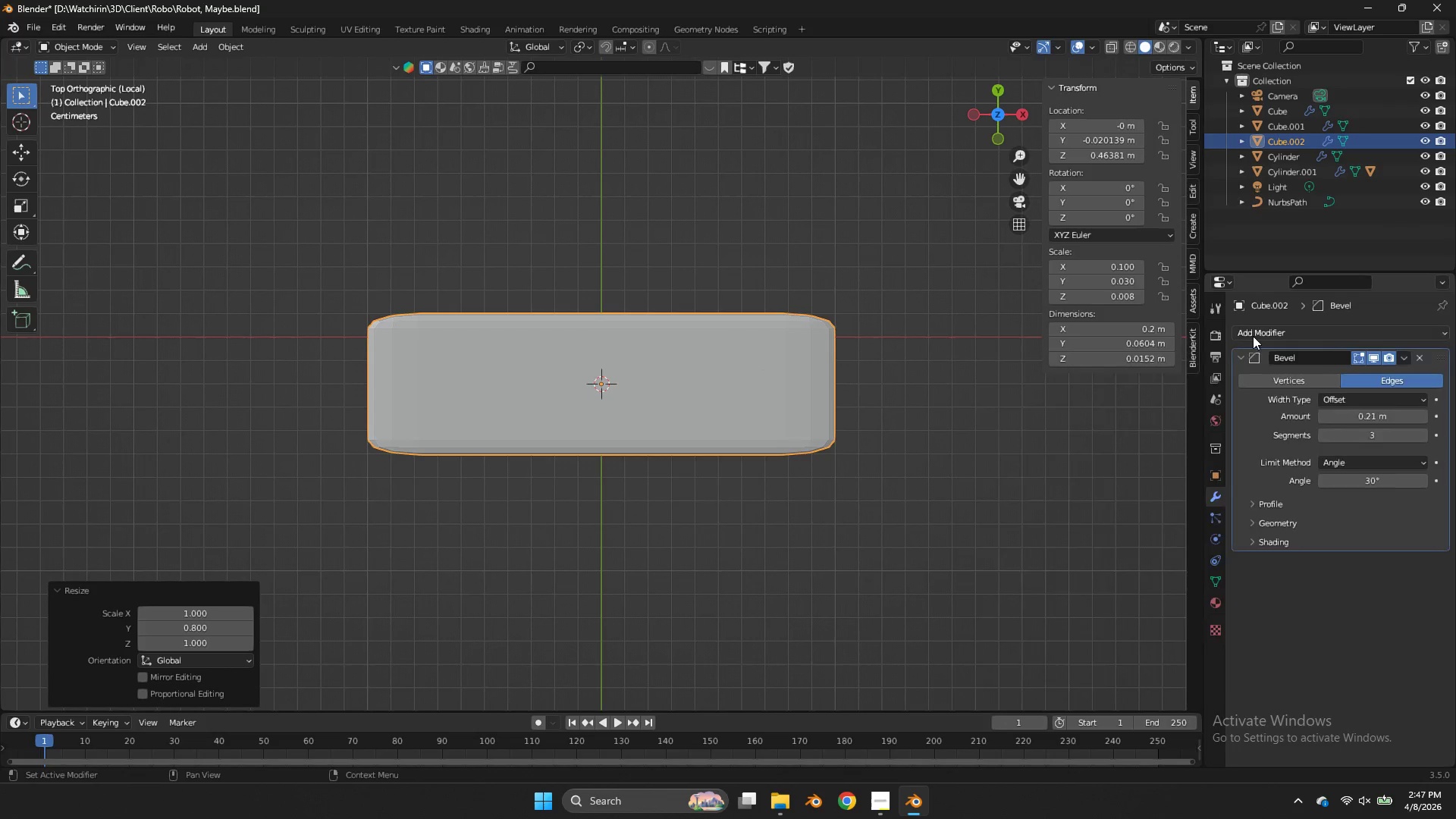 
left_click([1253, 335])
 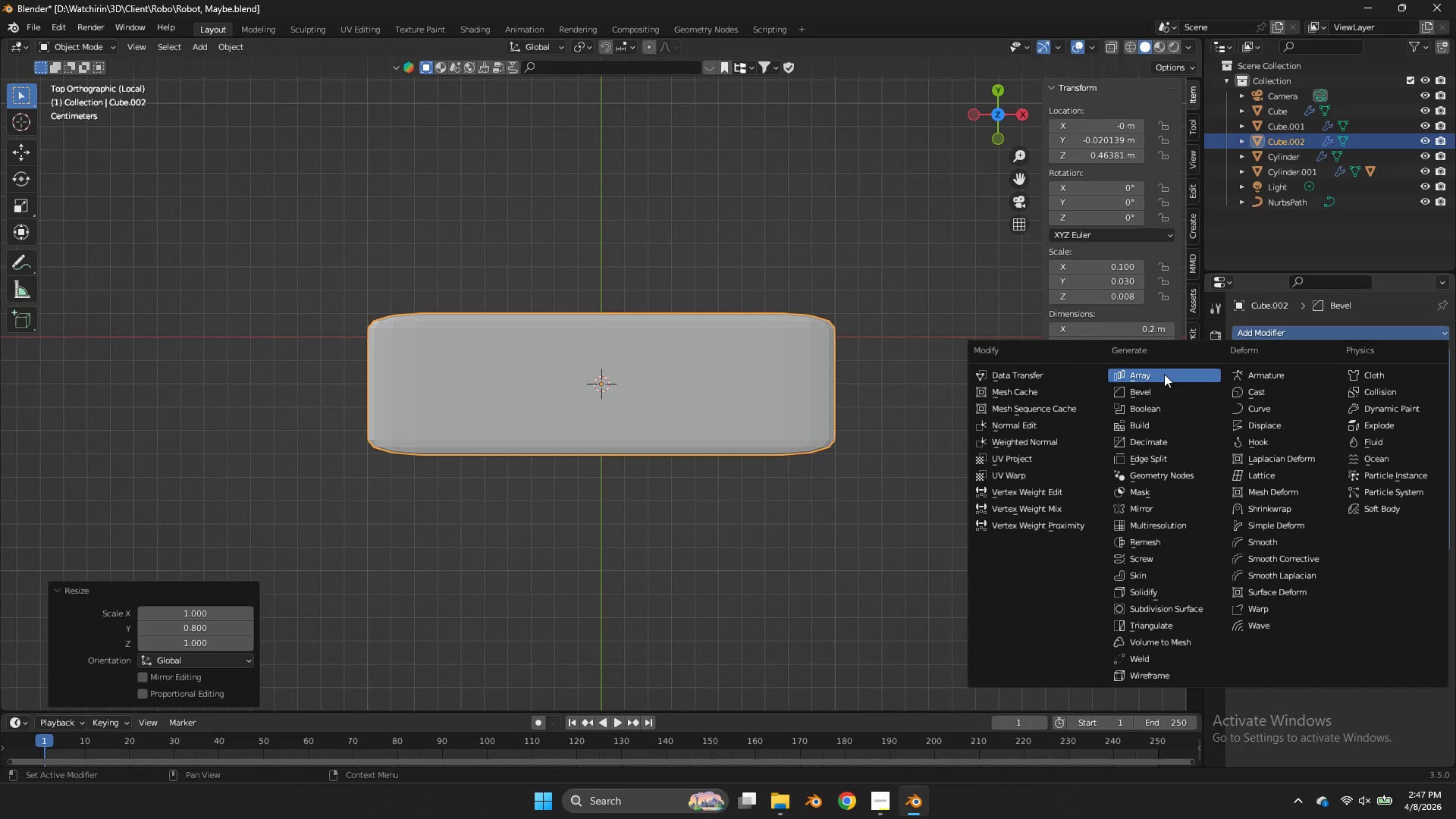 
left_click([1164, 375])
 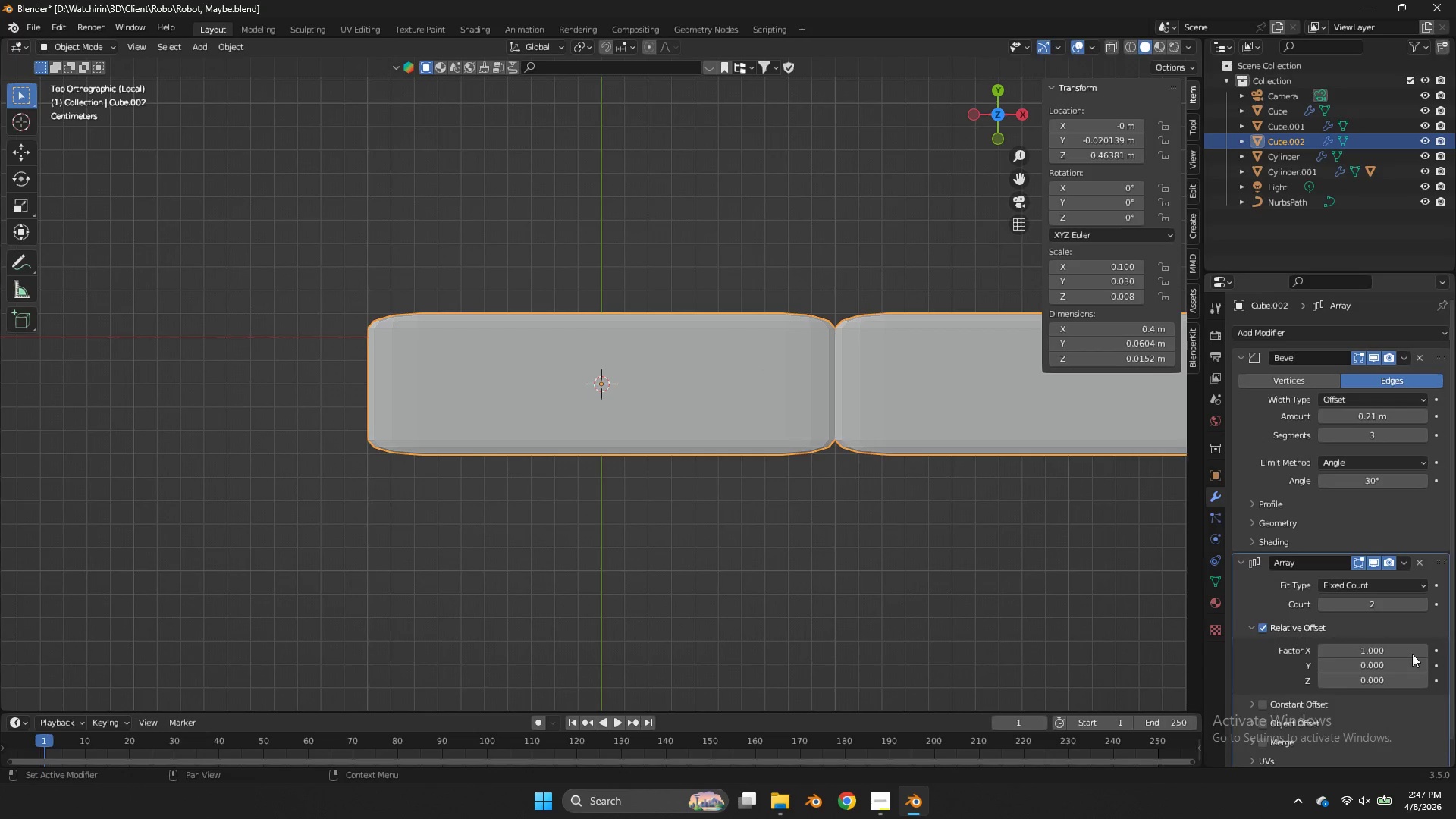 
left_click([1389, 649])
 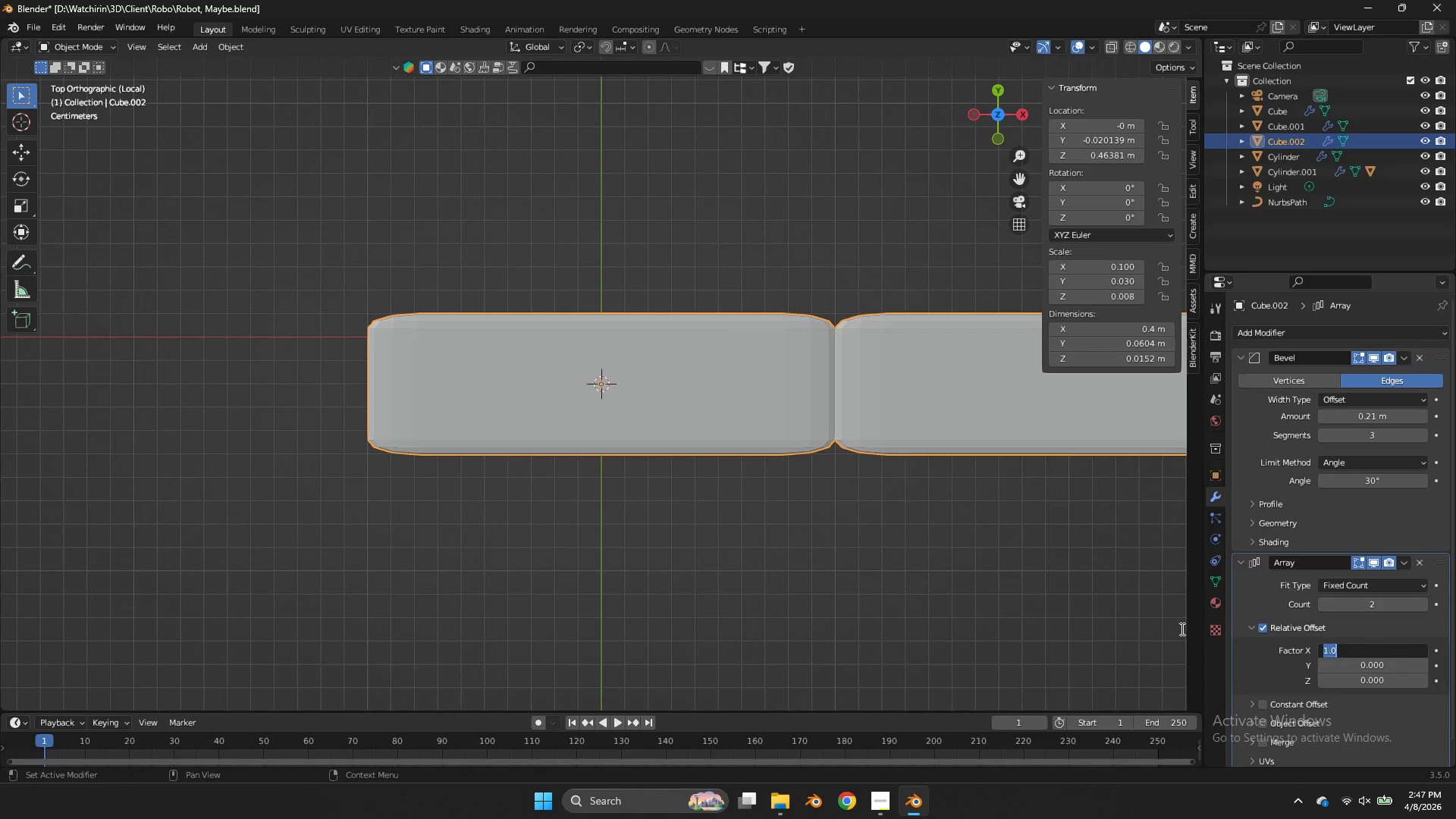 
key(0)
 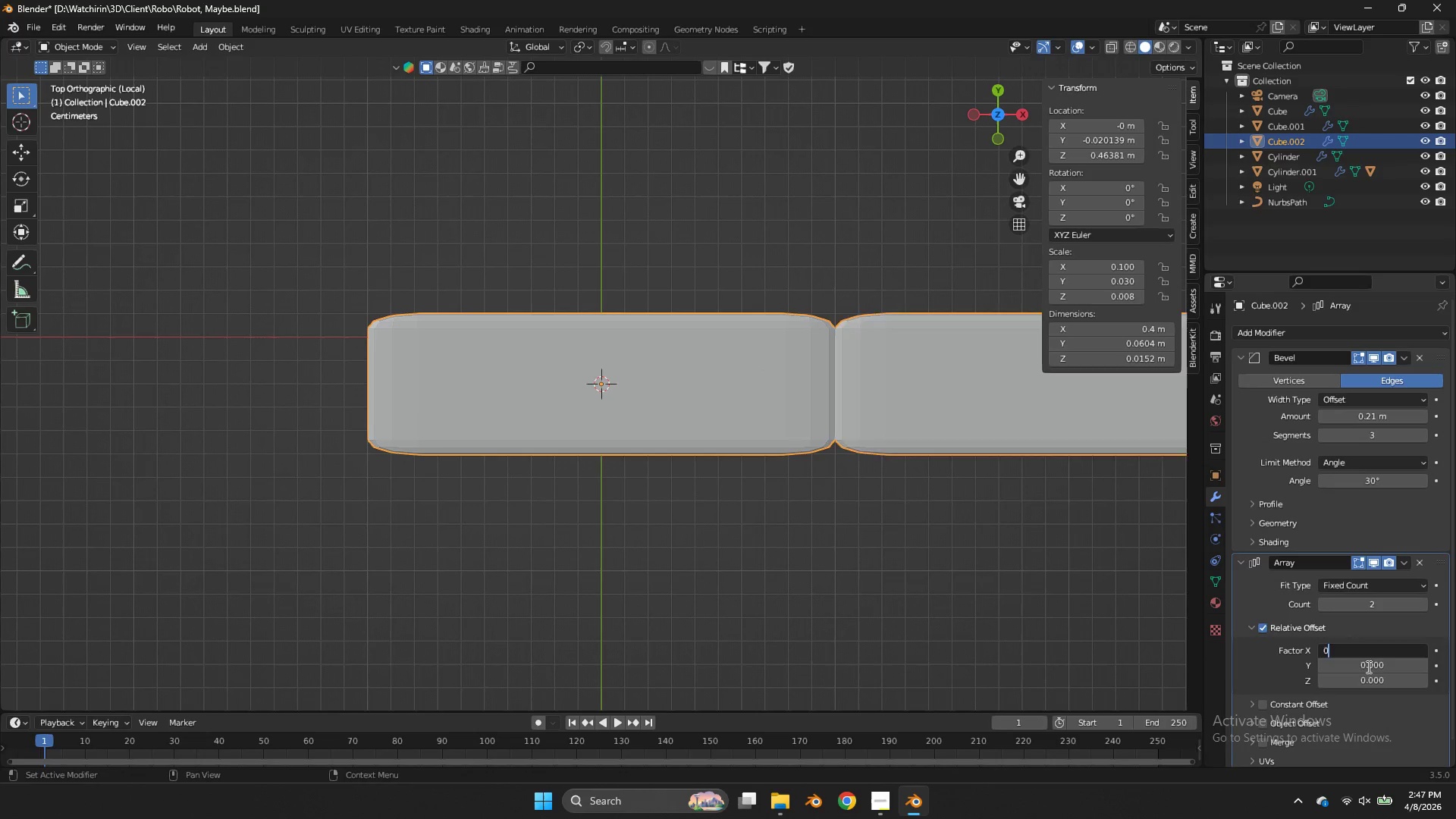 
left_click([1367, 667])
 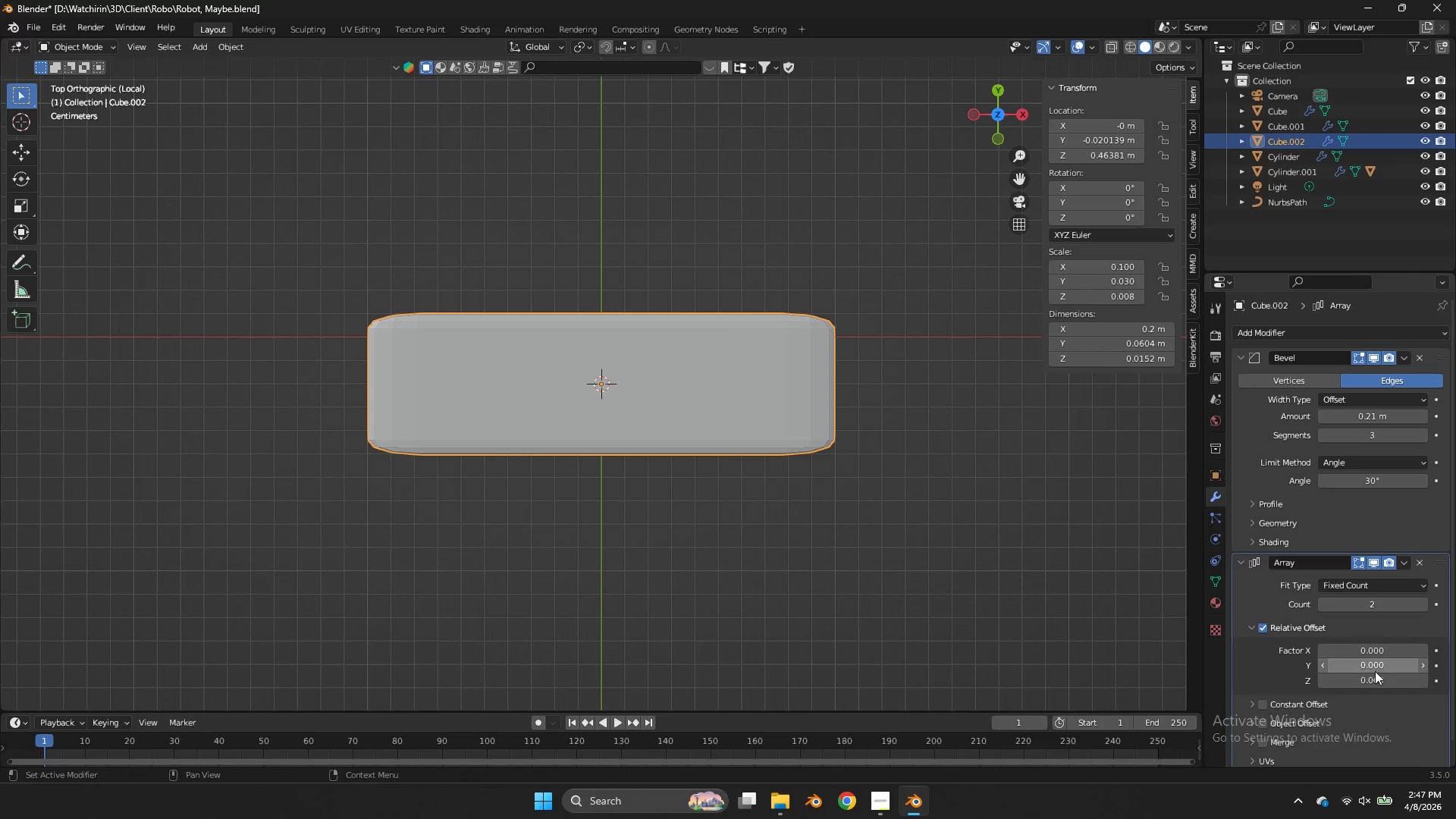 
left_click_drag(start_coordinate=[1374, 670], to_coordinate=[661, 484])
 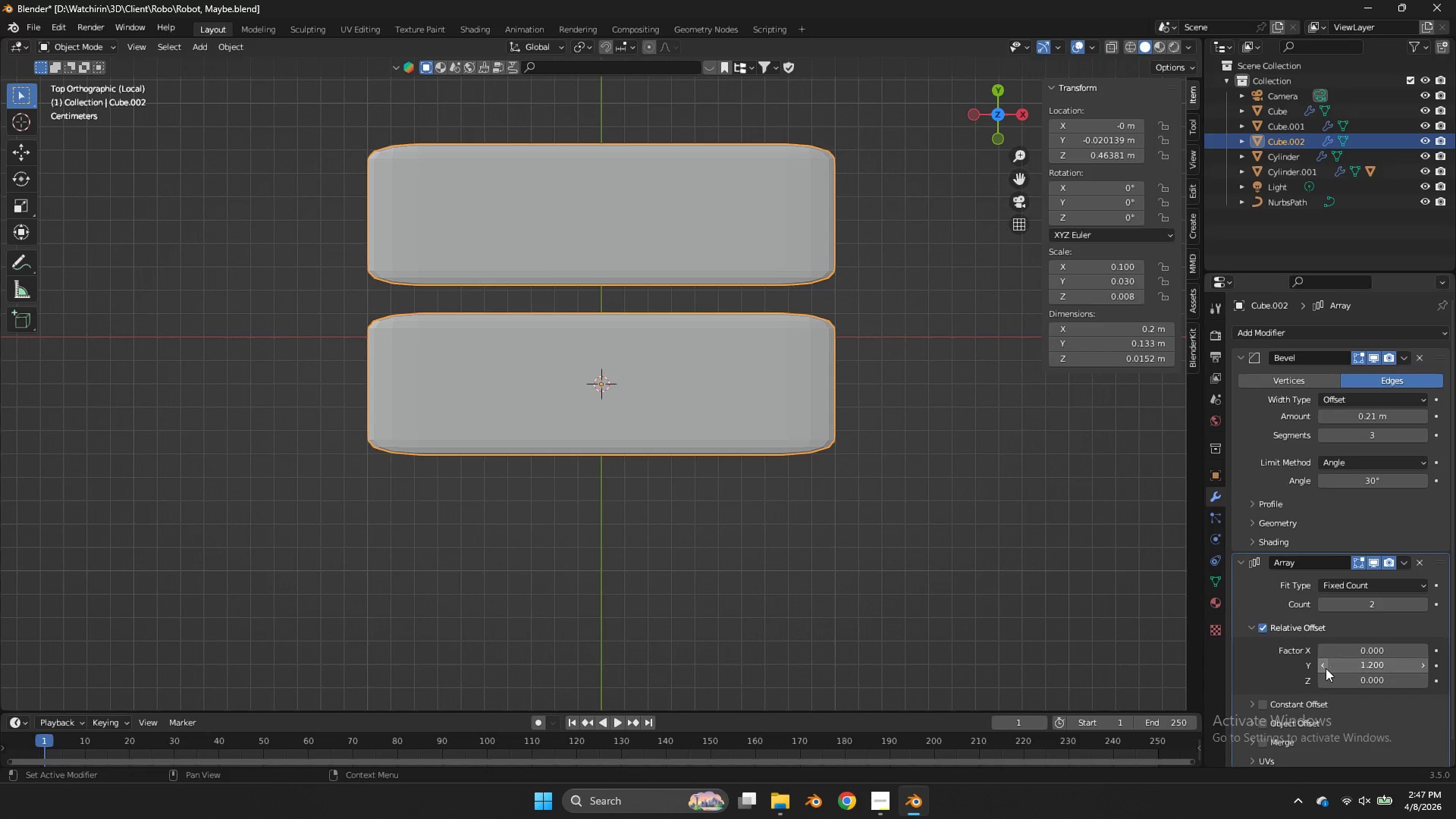 
left_click([1326, 666])
 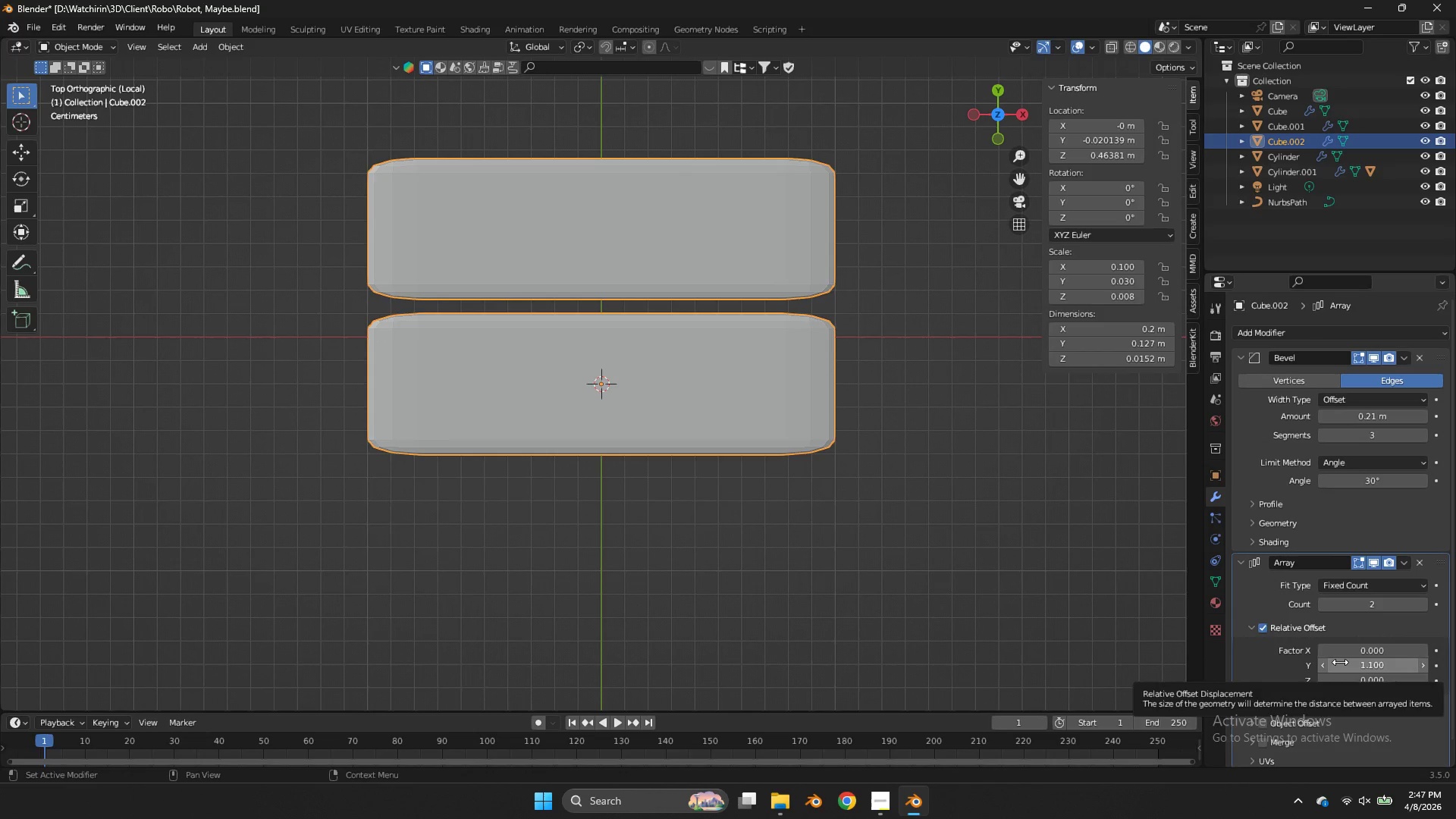 
left_click([1343, 663])
 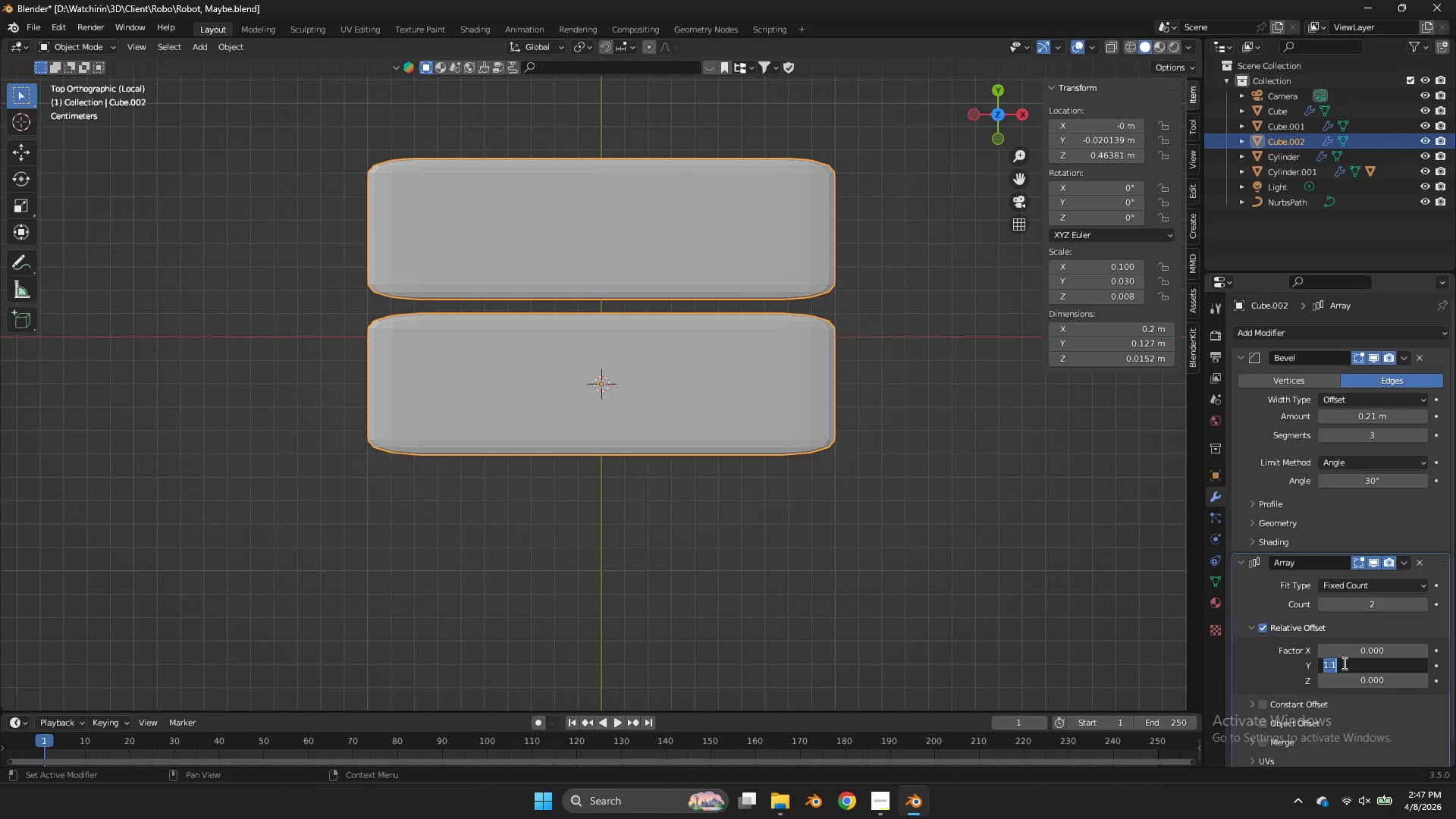 
key(ArrowRight)
 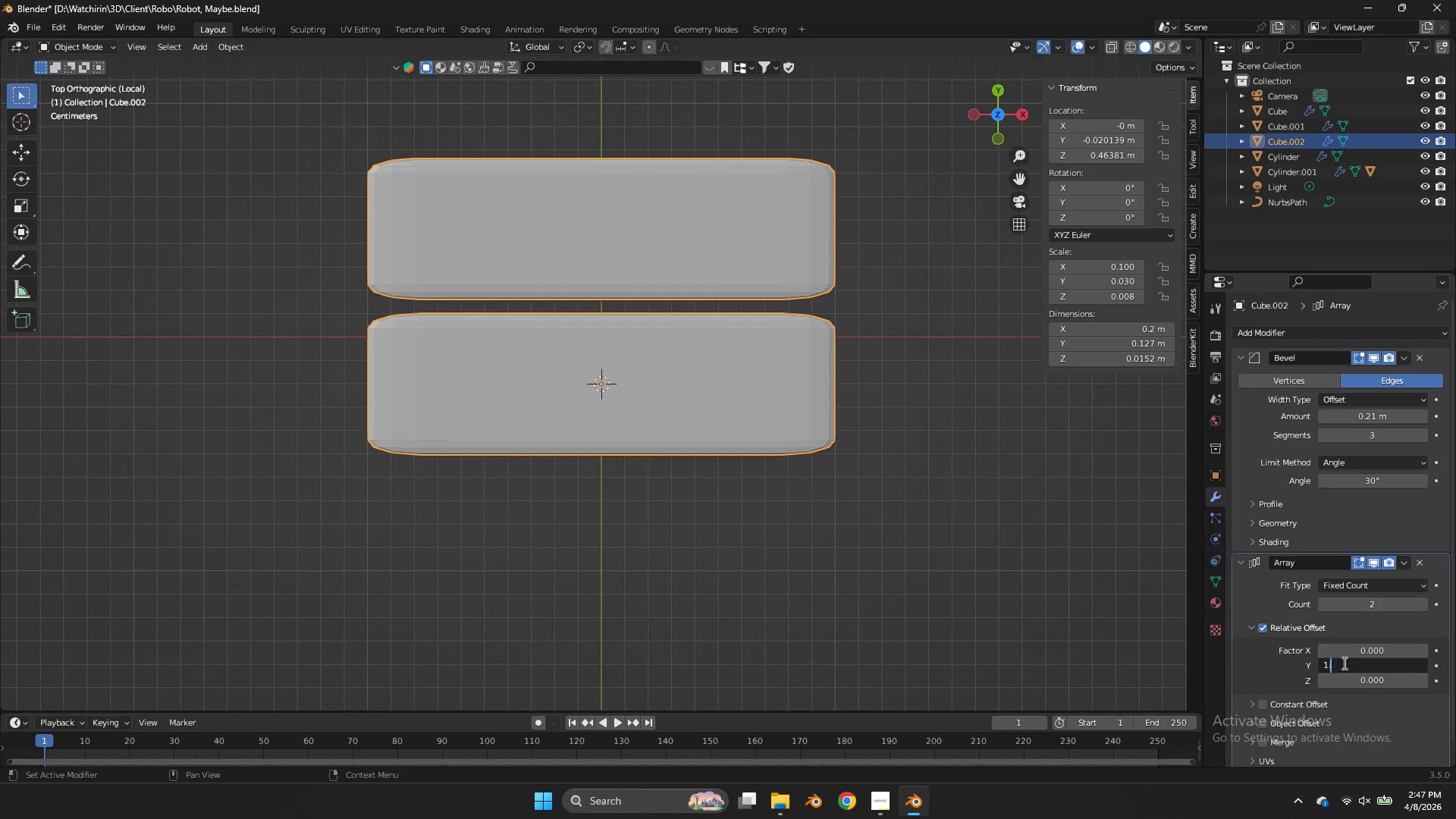 
key(Backspace)
type(005)
 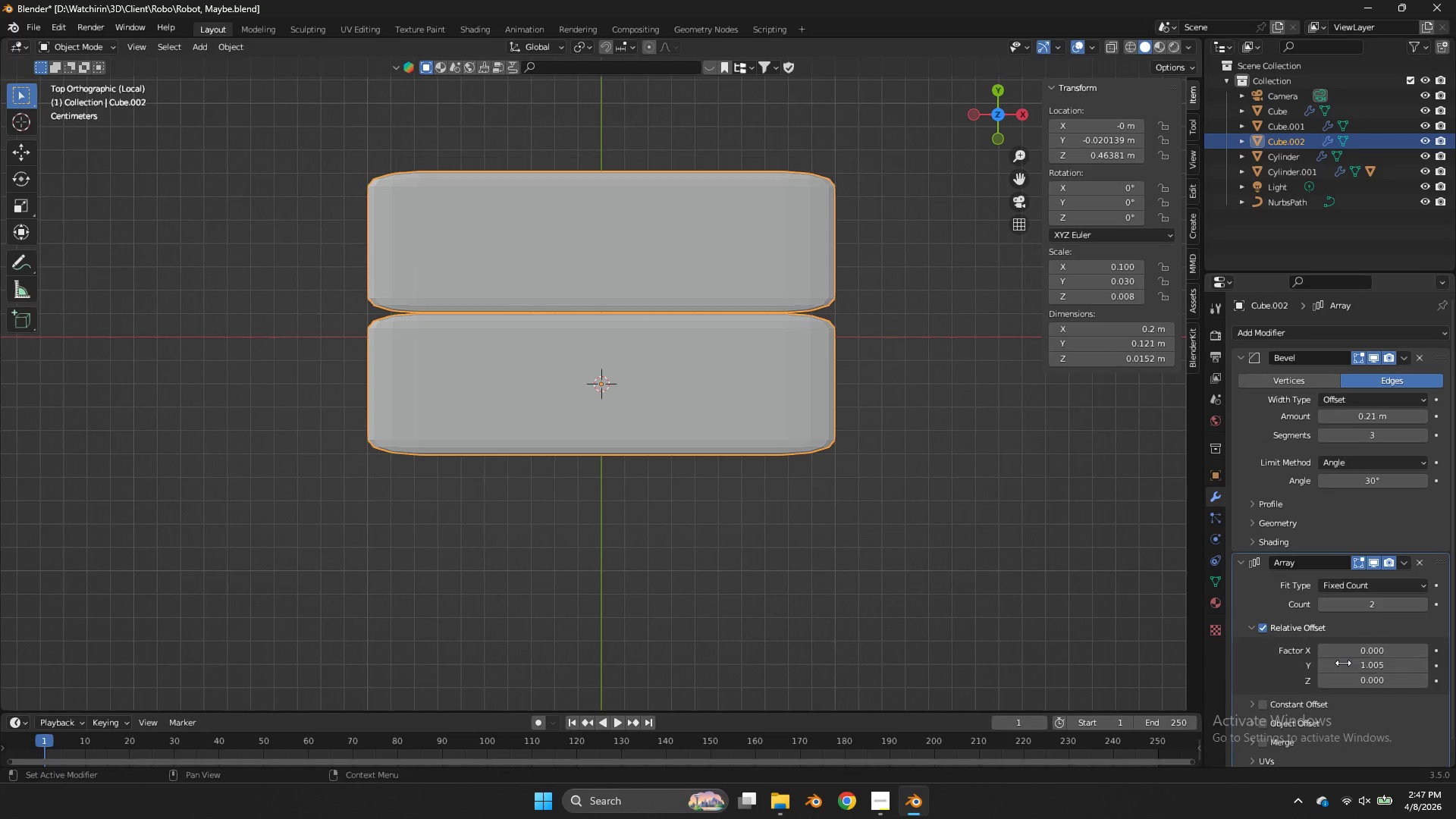 
key(Enter)
 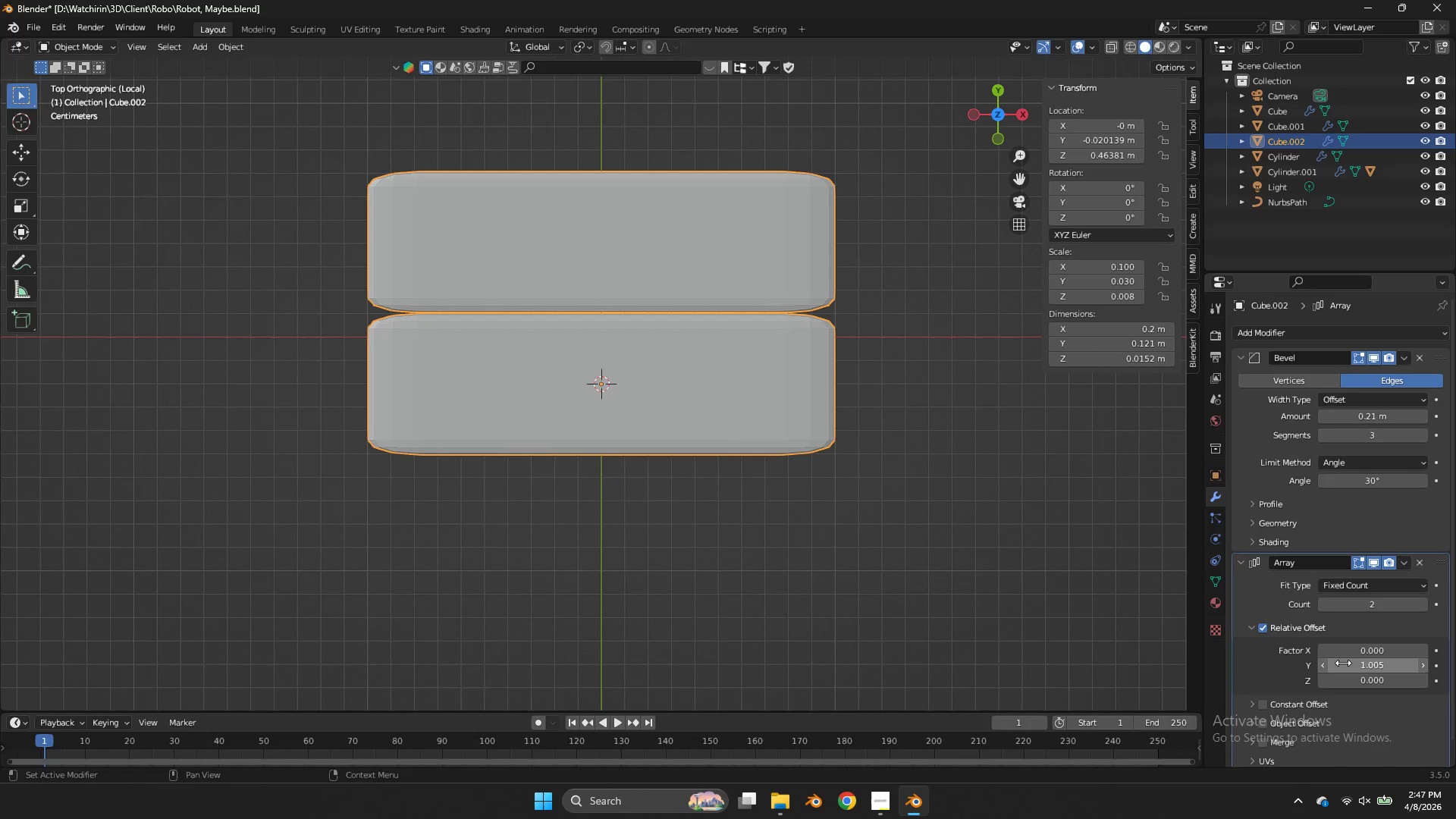 
key(Tab)
 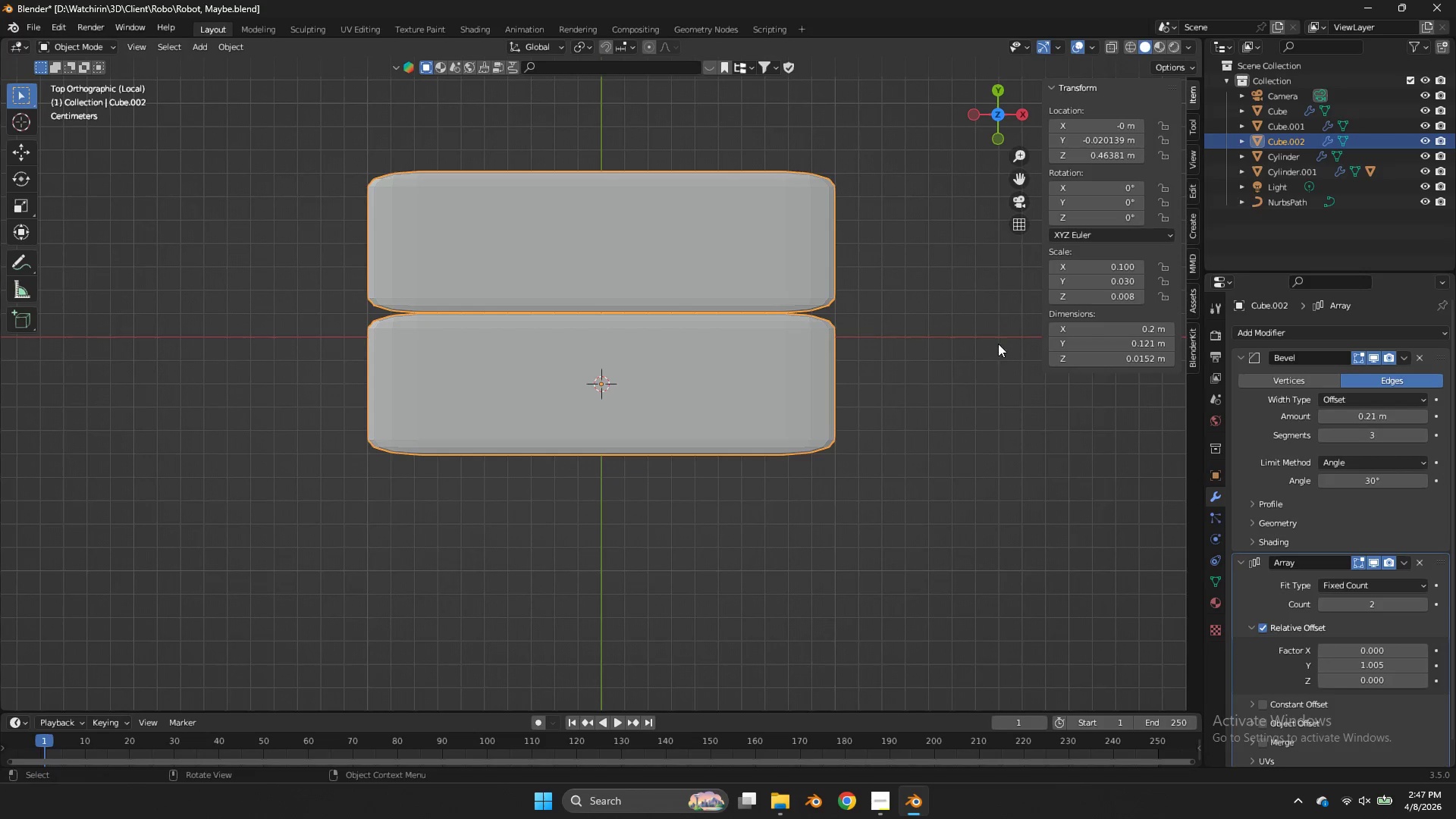 
left_click([974, 391])
 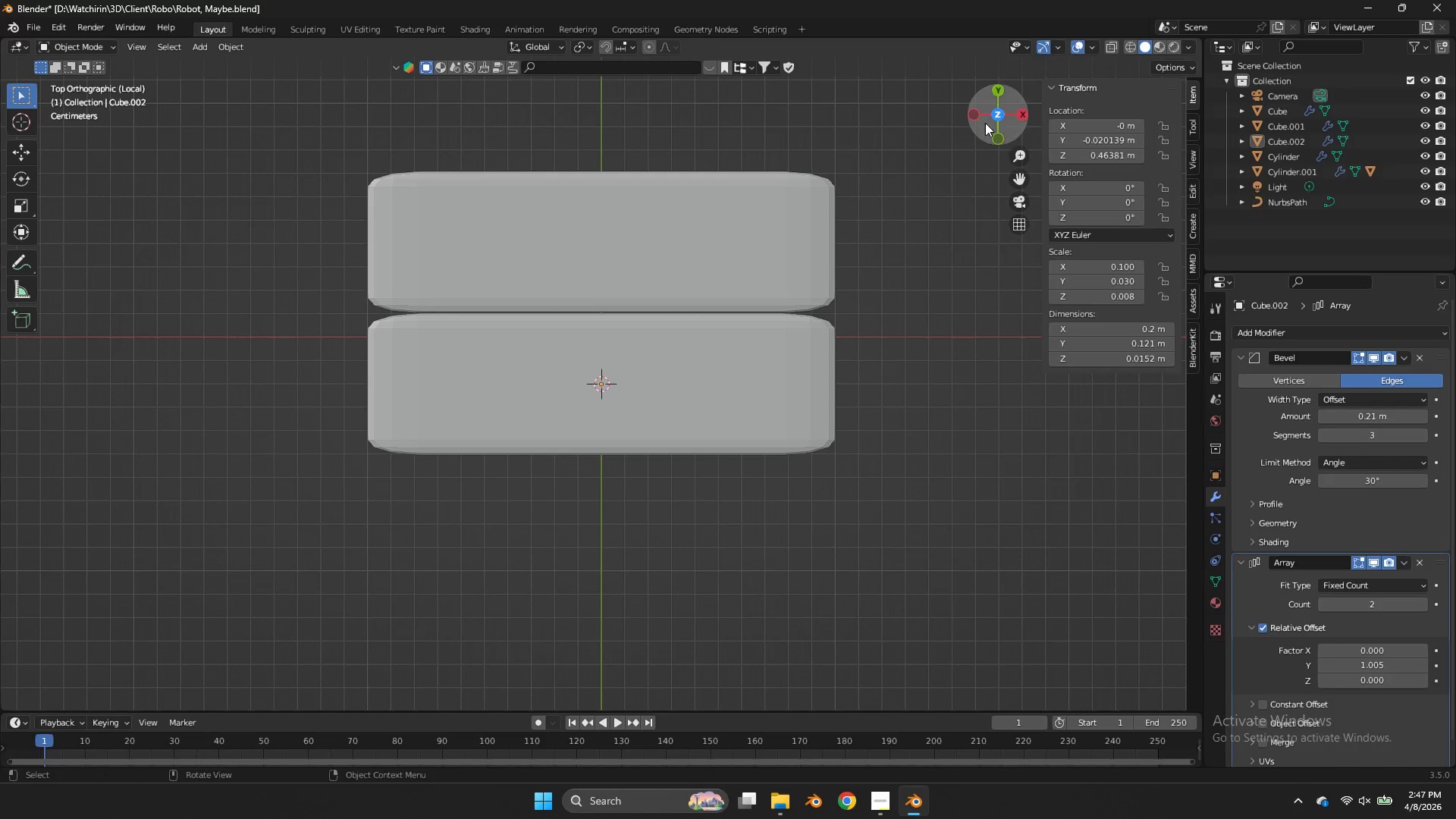 
left_click_drag(start_coordinate=[984, 110], to_coordinate=[850, 667])
 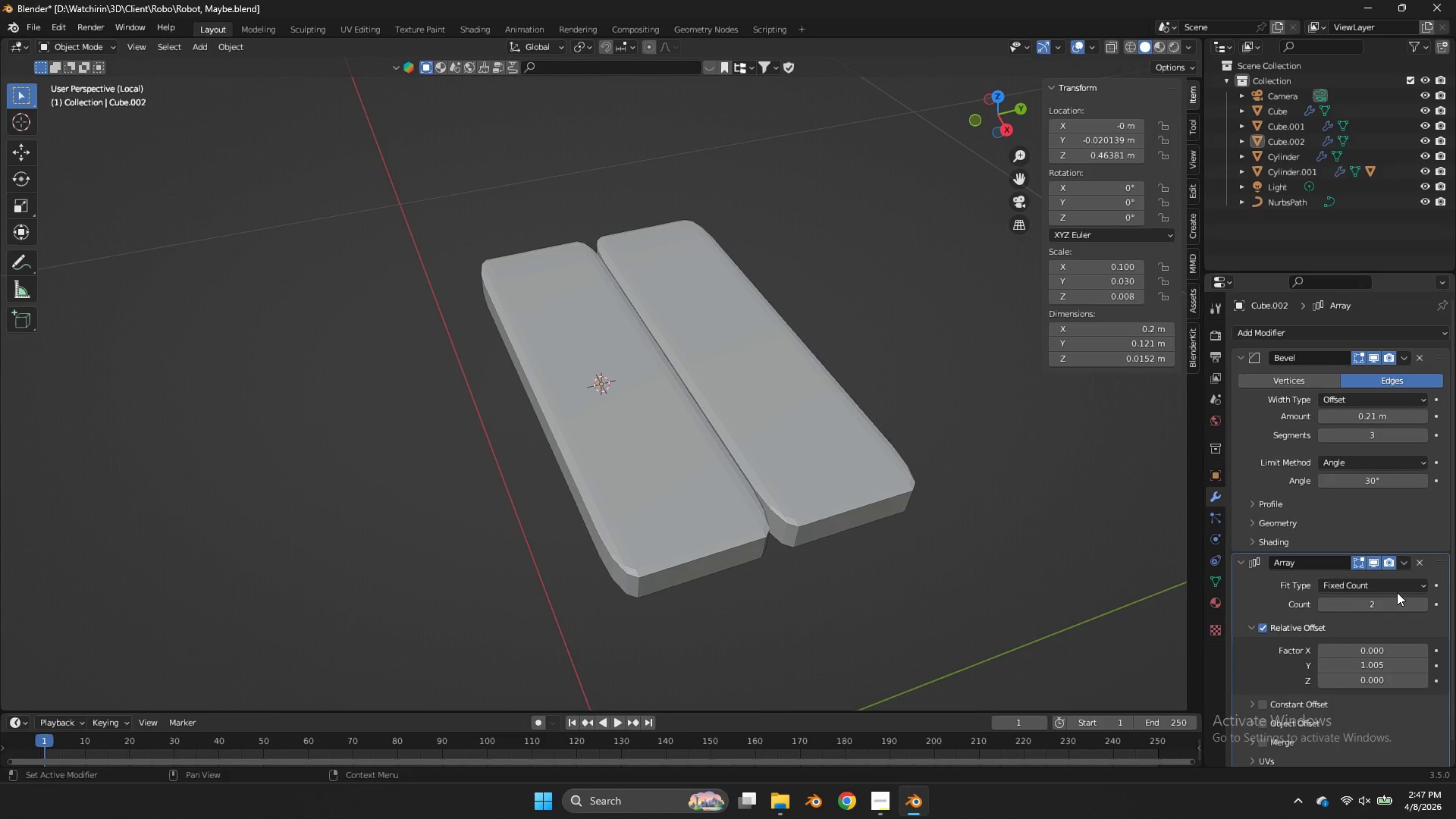 
left_click_drag(start_coordinate=[1393, 598], to_coordinate=[693, 411])
 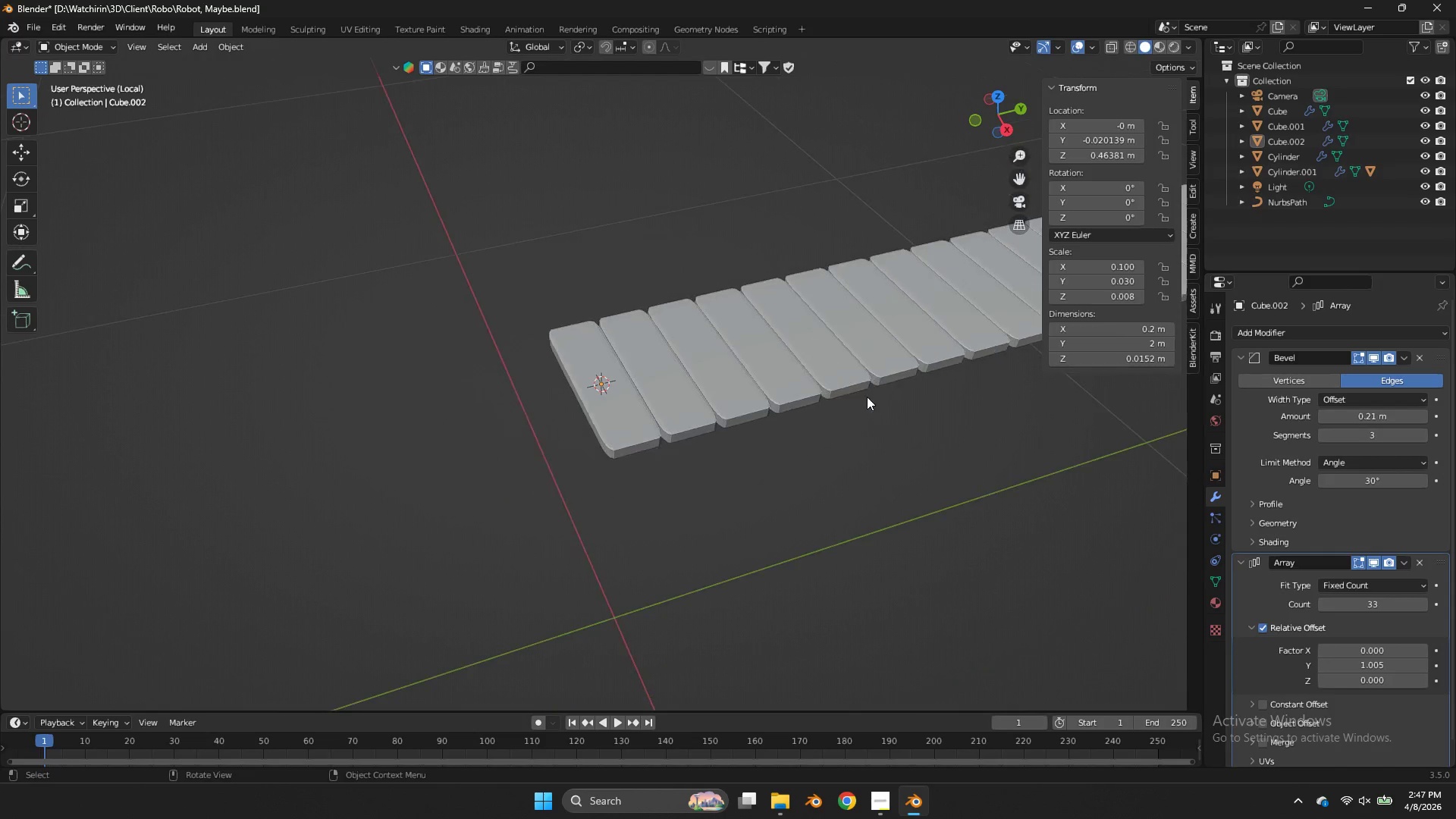 
scroll: coordinate [883, 382], scroll_direction: down, amount: 9.0
 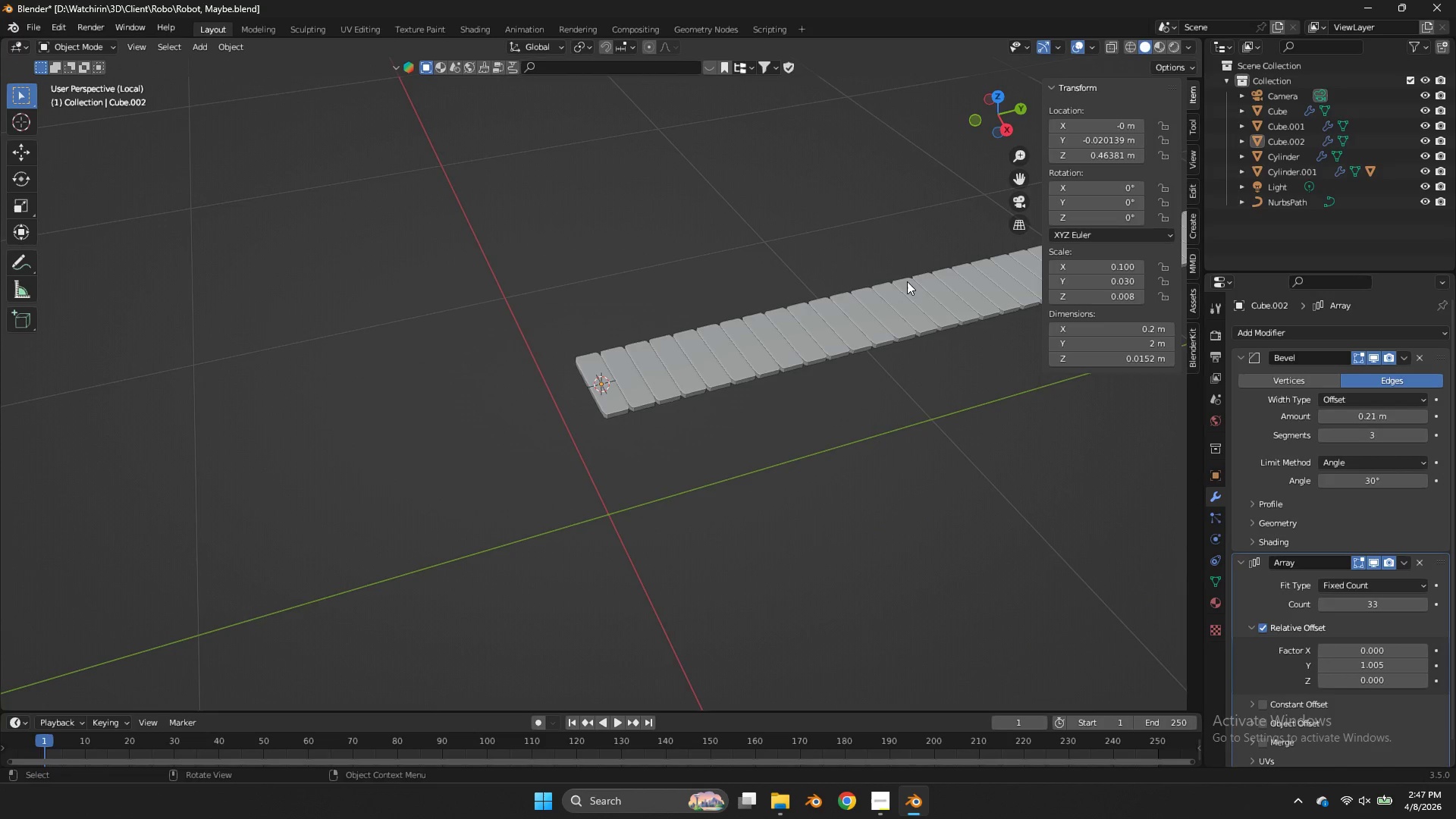 
key(NumpadDivide)
 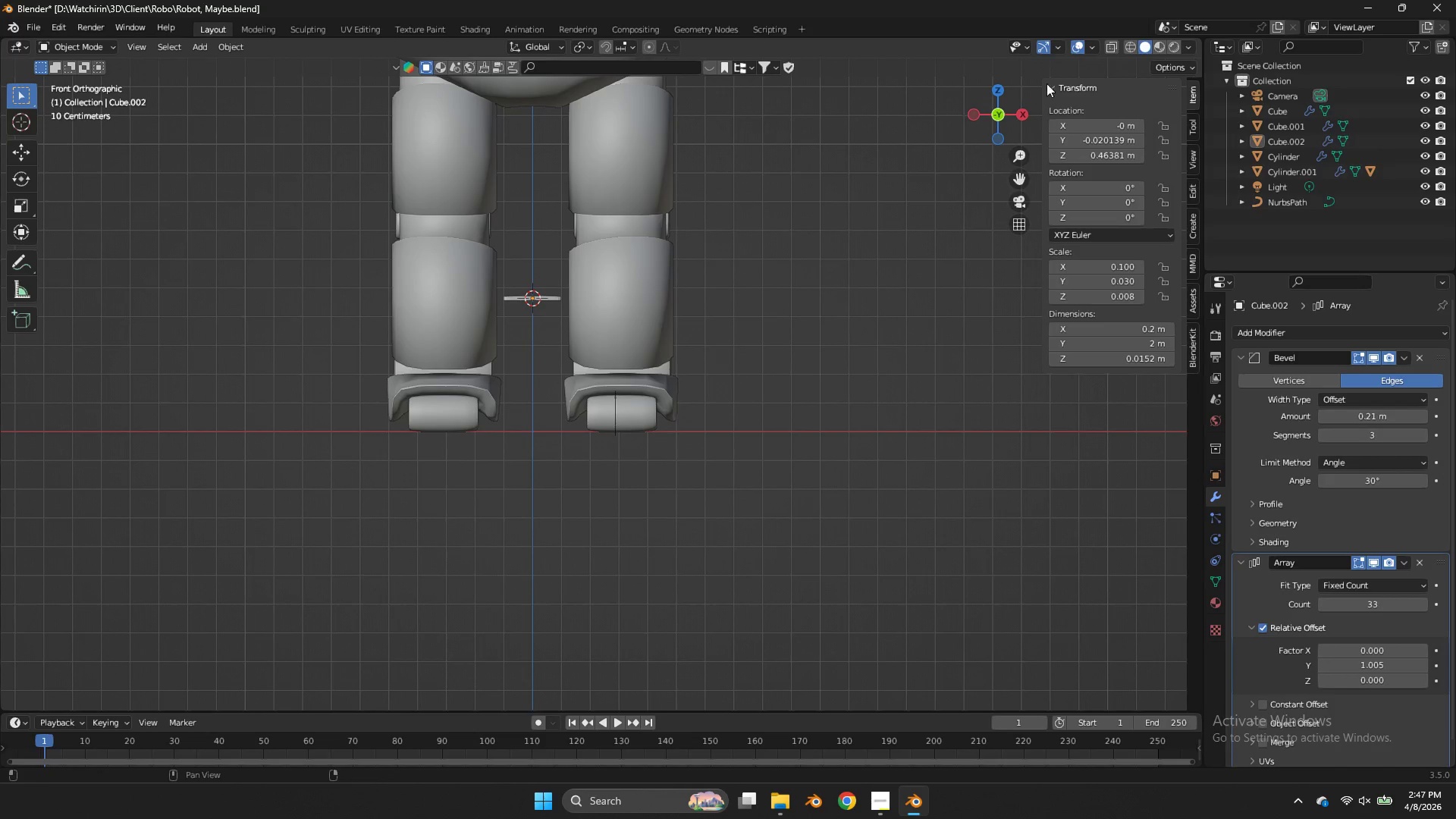 
left_click([1021, 113])
 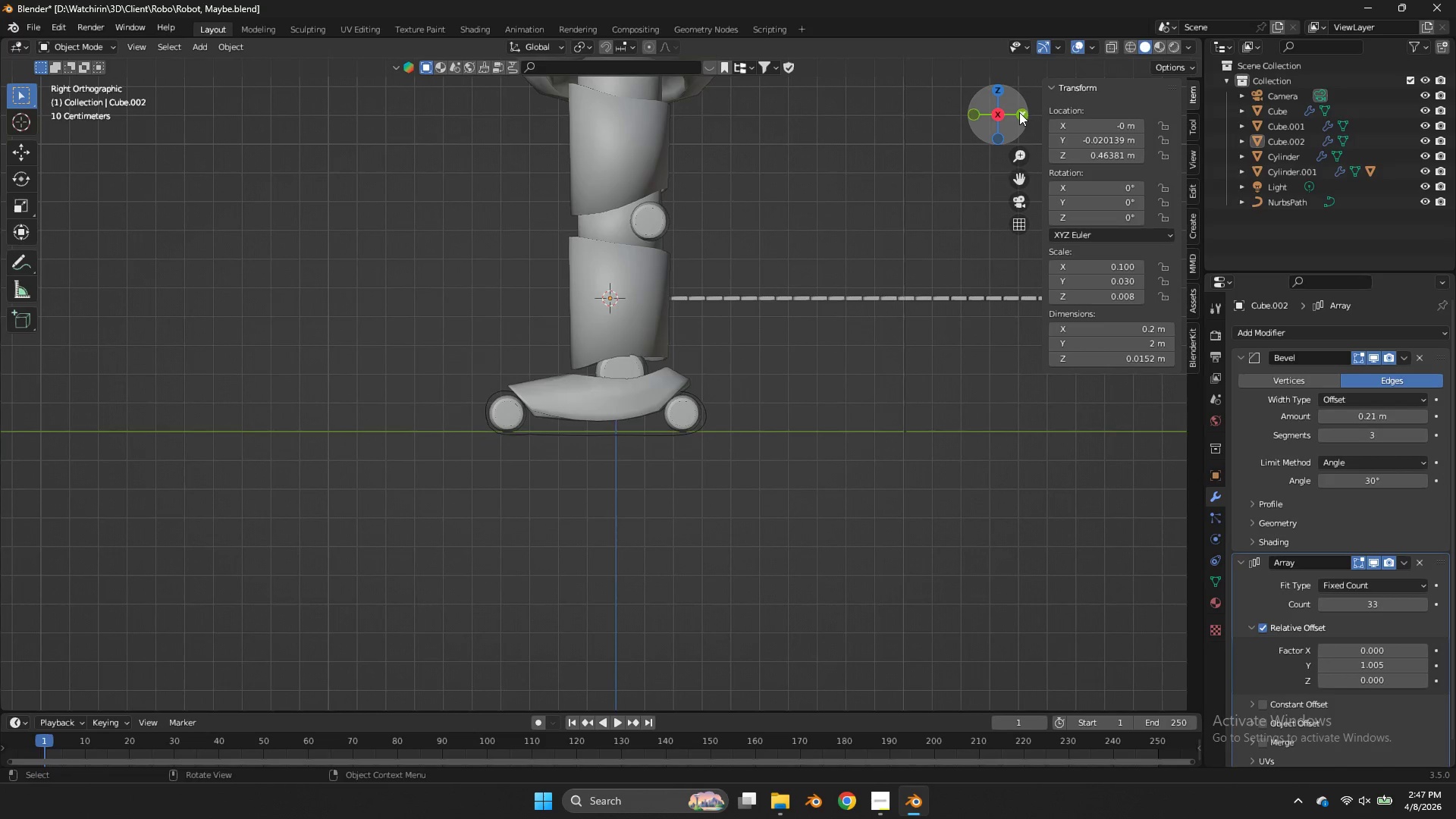 
left_click_drag(start_coordinate=[1019, 112], to_coordinate=[1181, 151])
 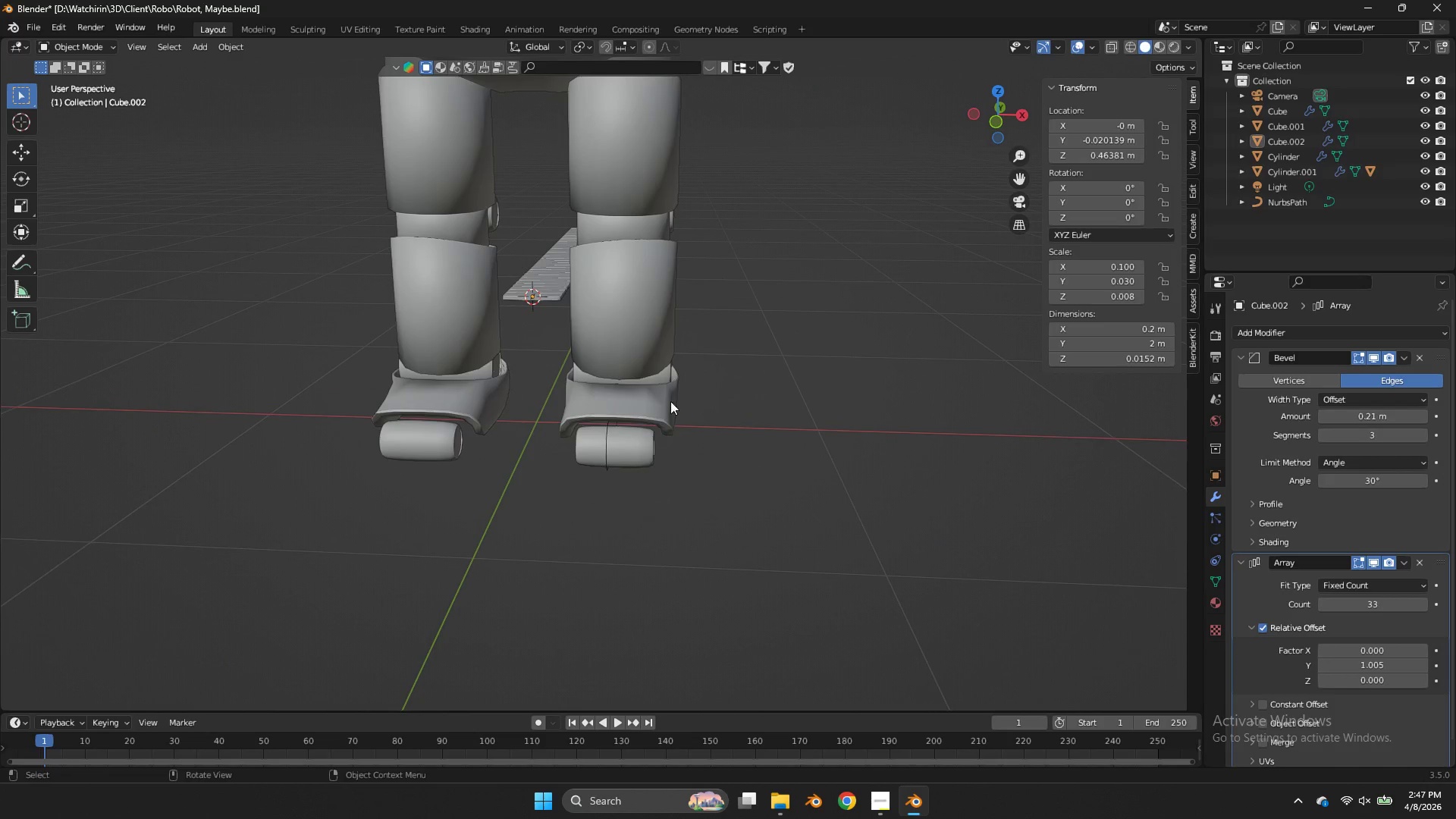 
key(Z)
 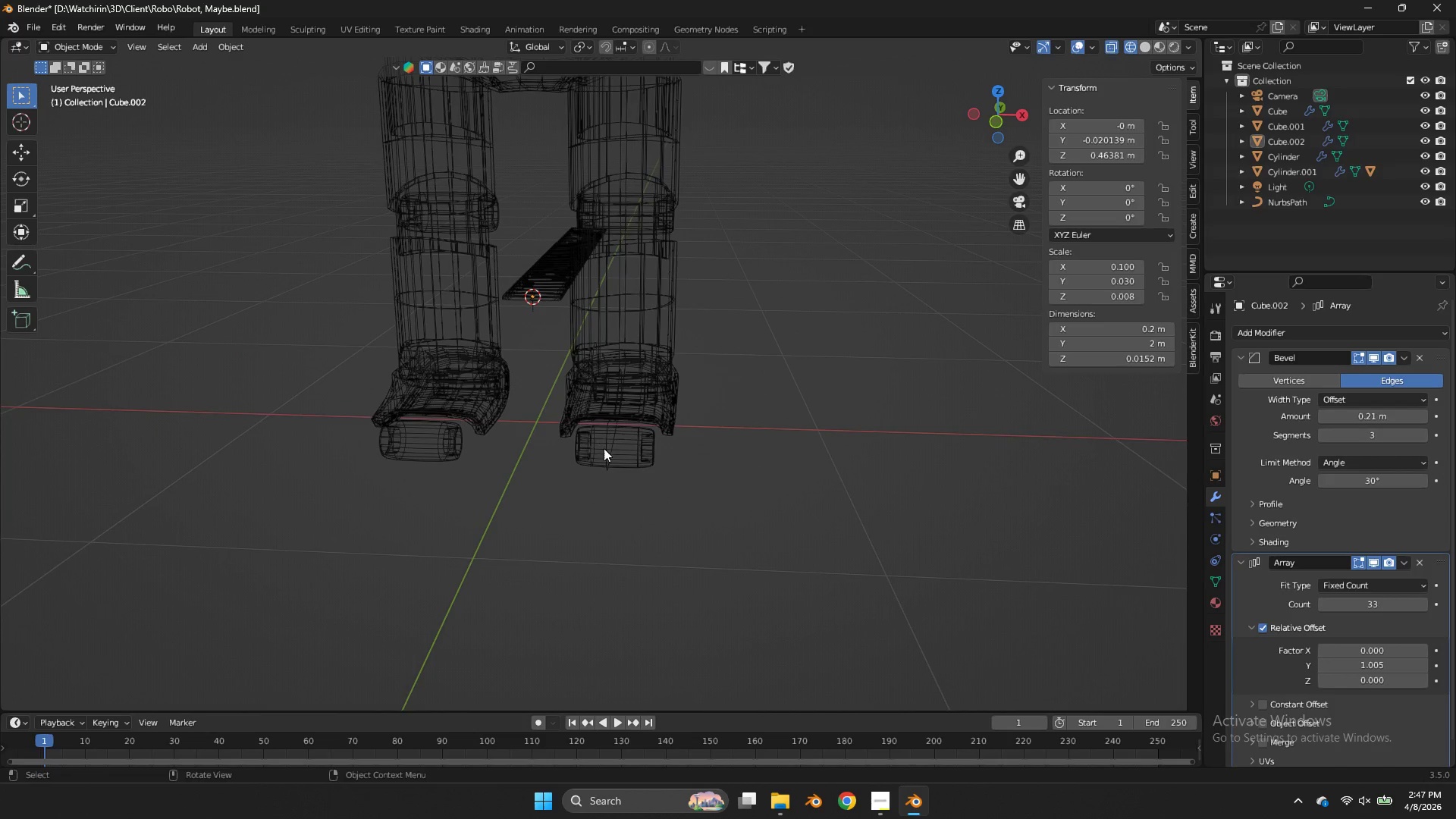 
left_click([606, 449])
 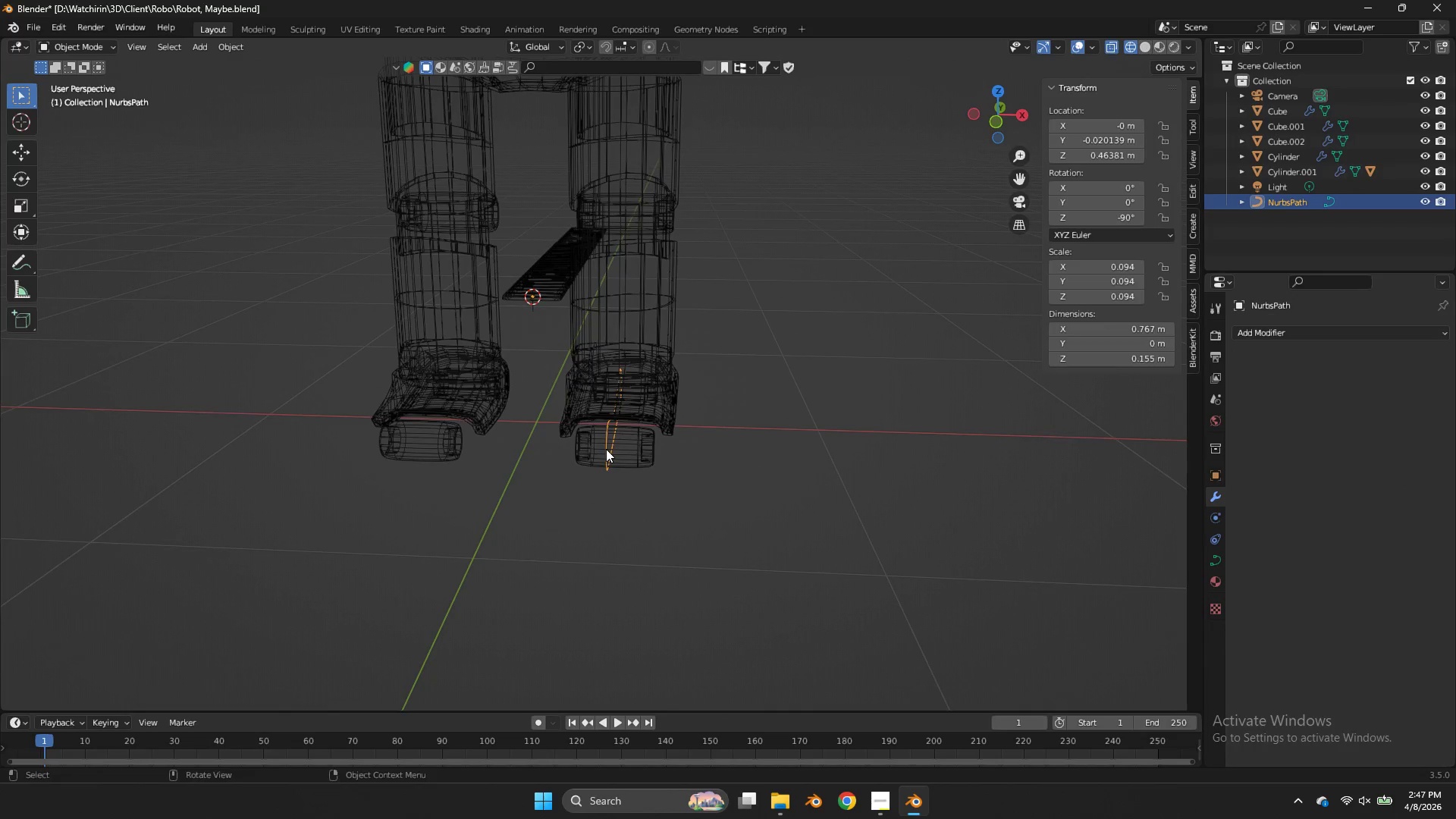 
key(Z)
 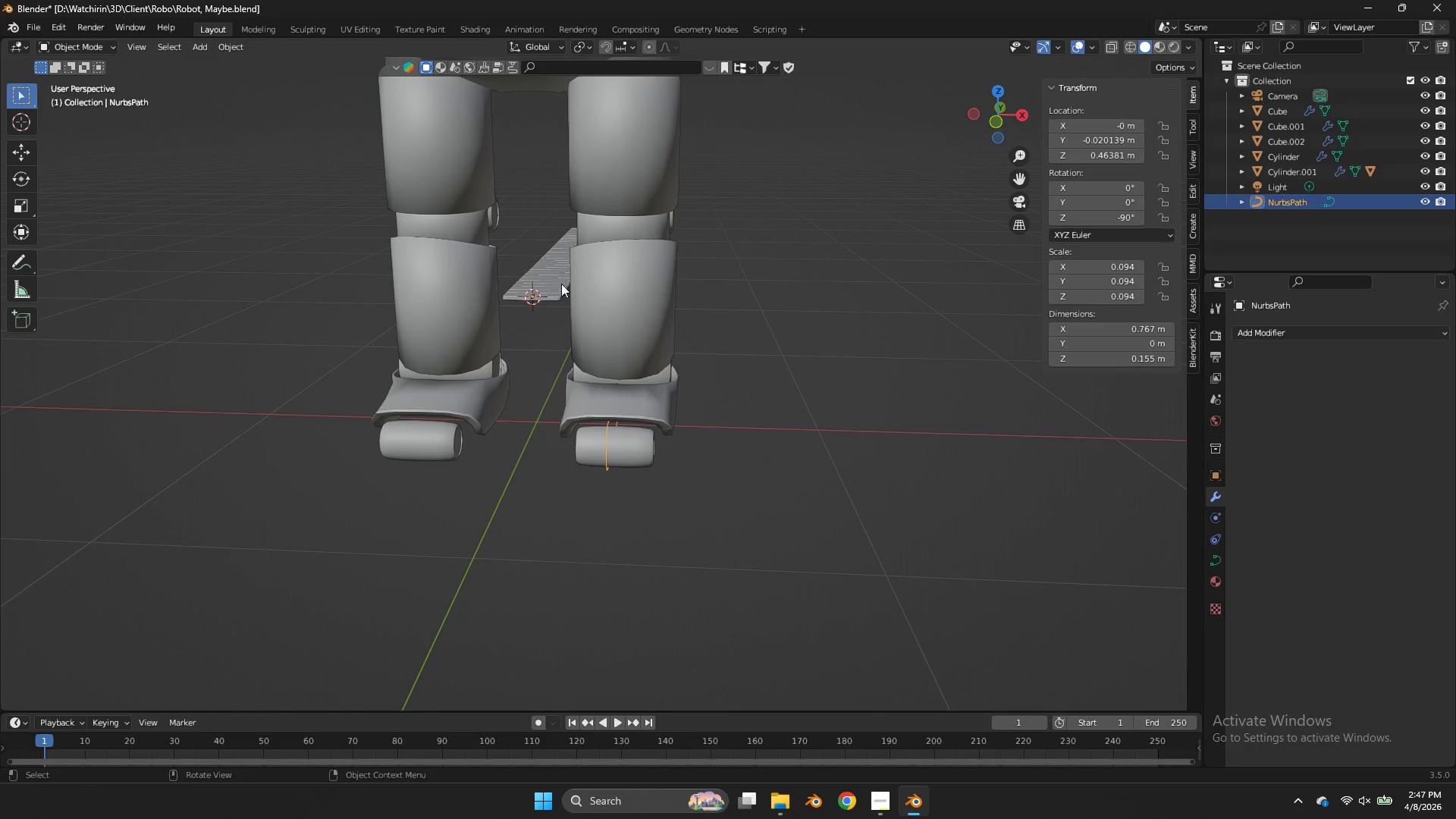 
left_click([554, 282])
 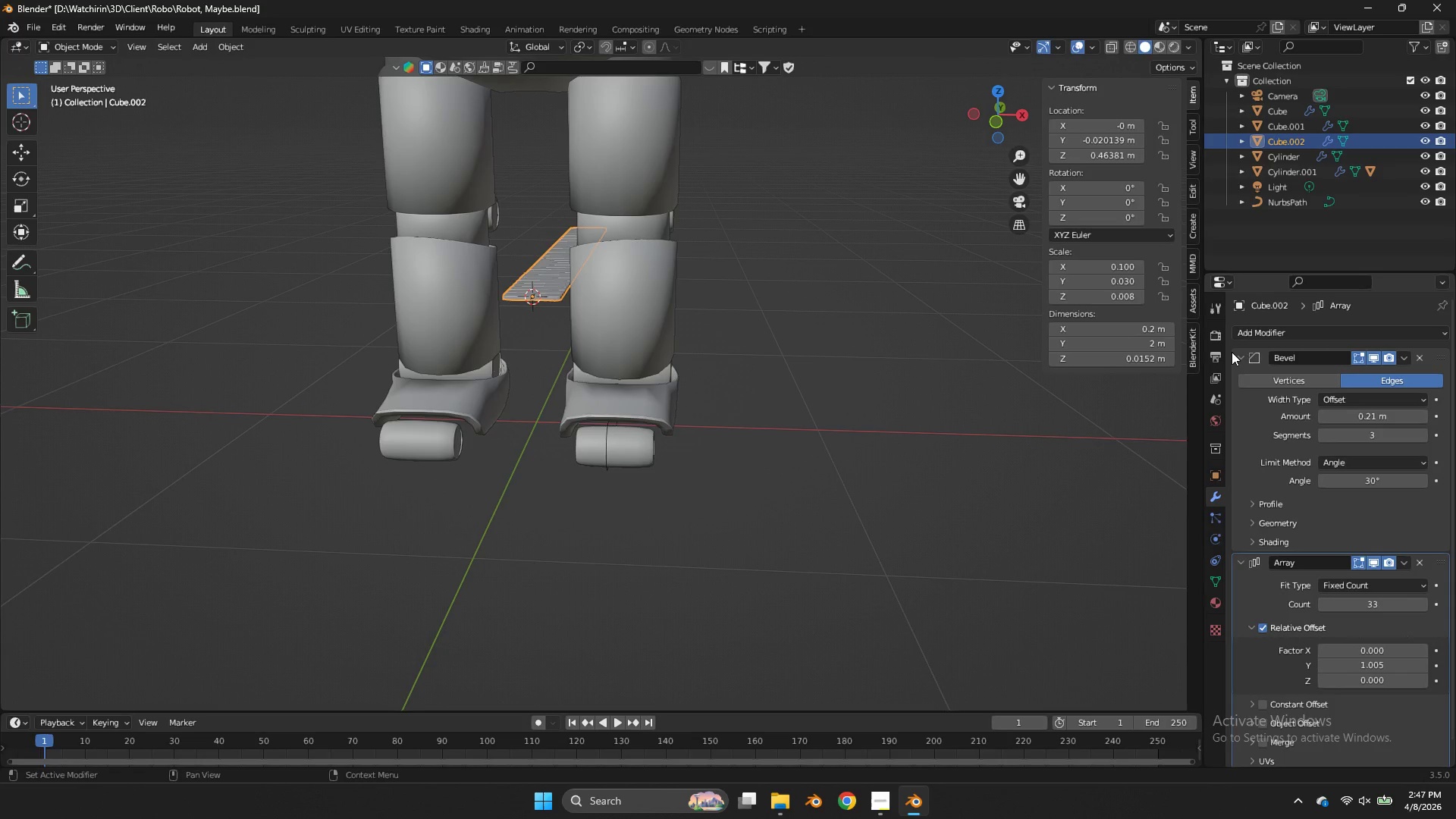 
double_click([1240, 359])
 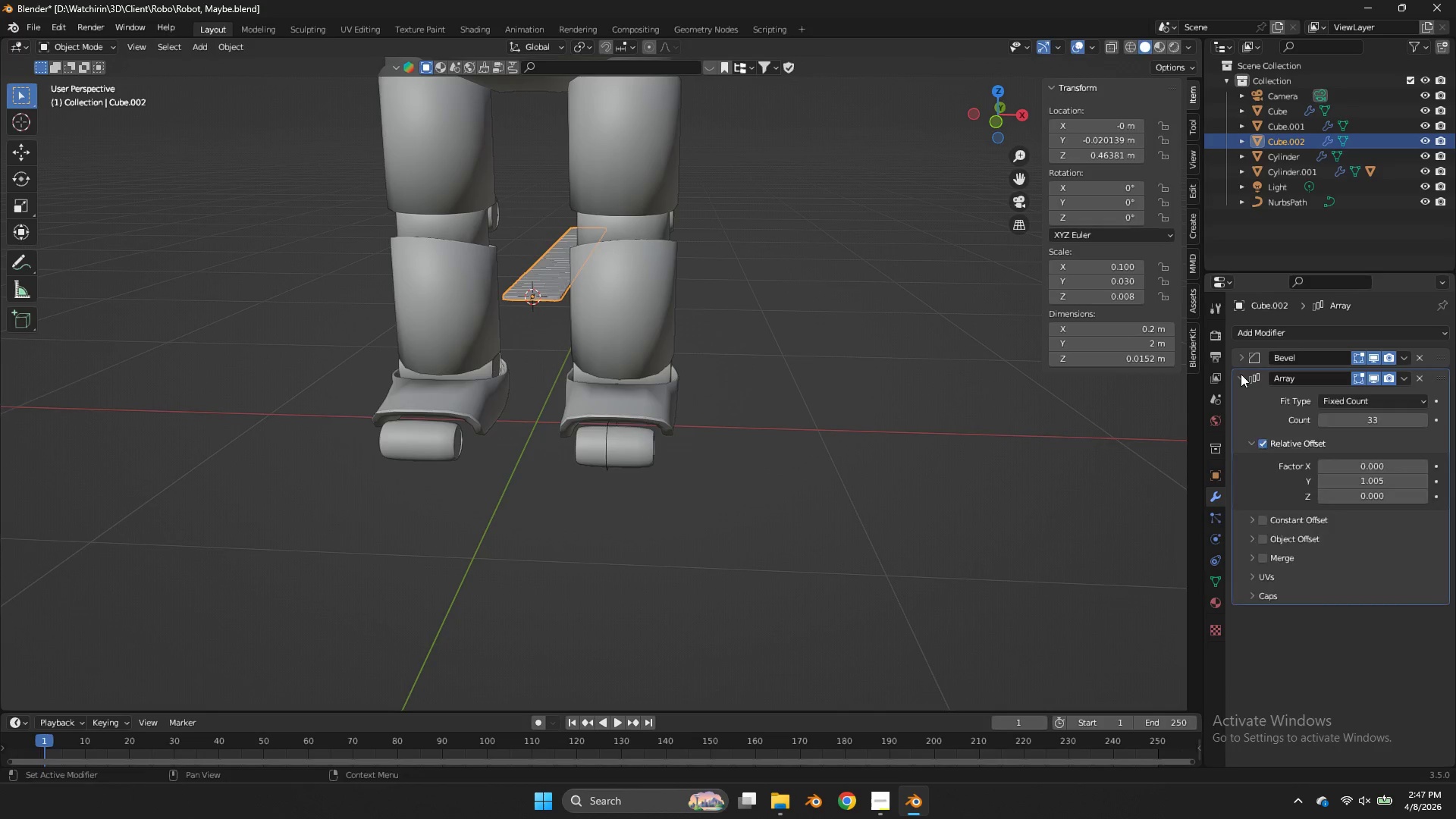 
triple_click([1241, 374])
 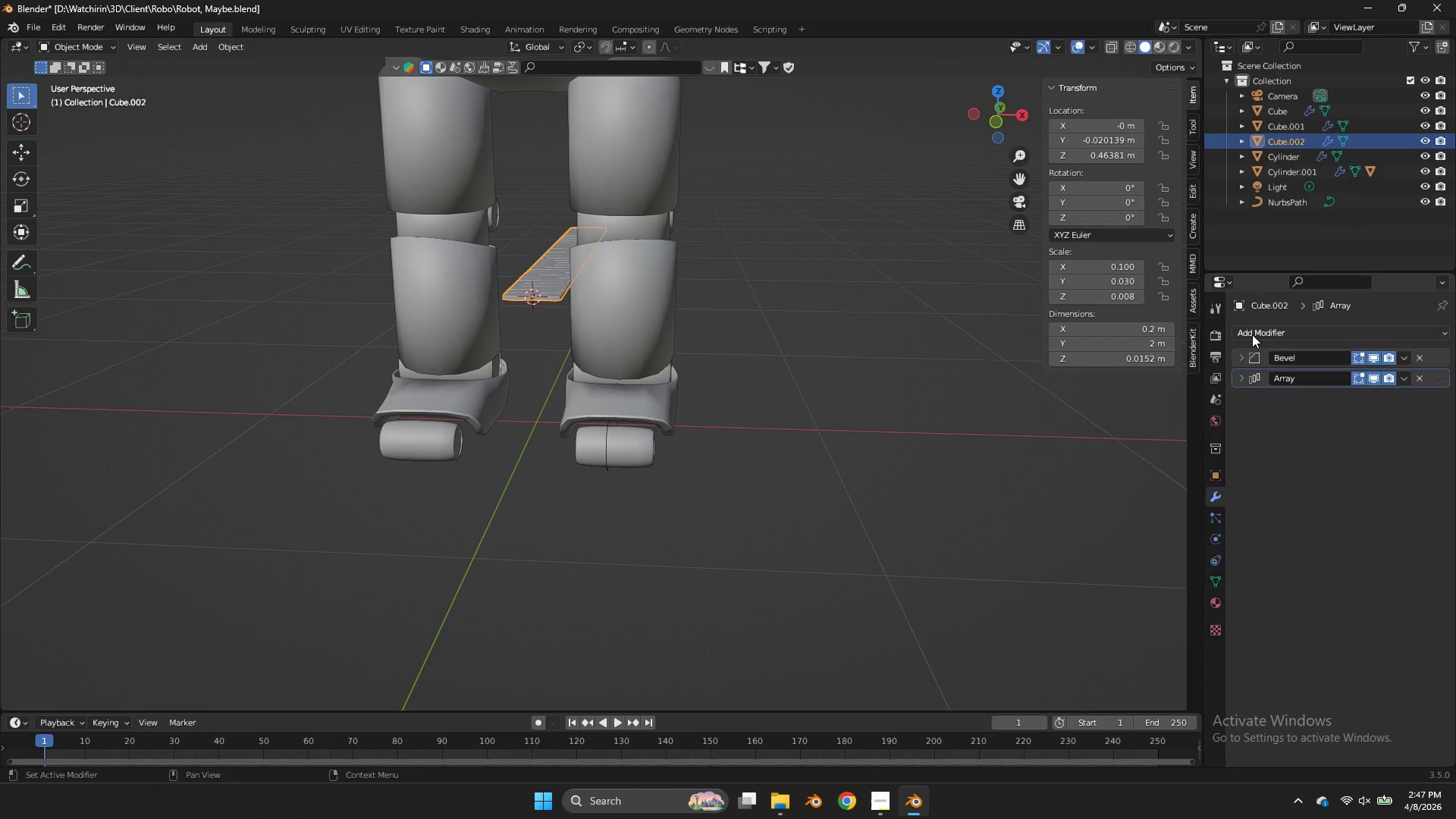 
triple_click([1252, 334])
 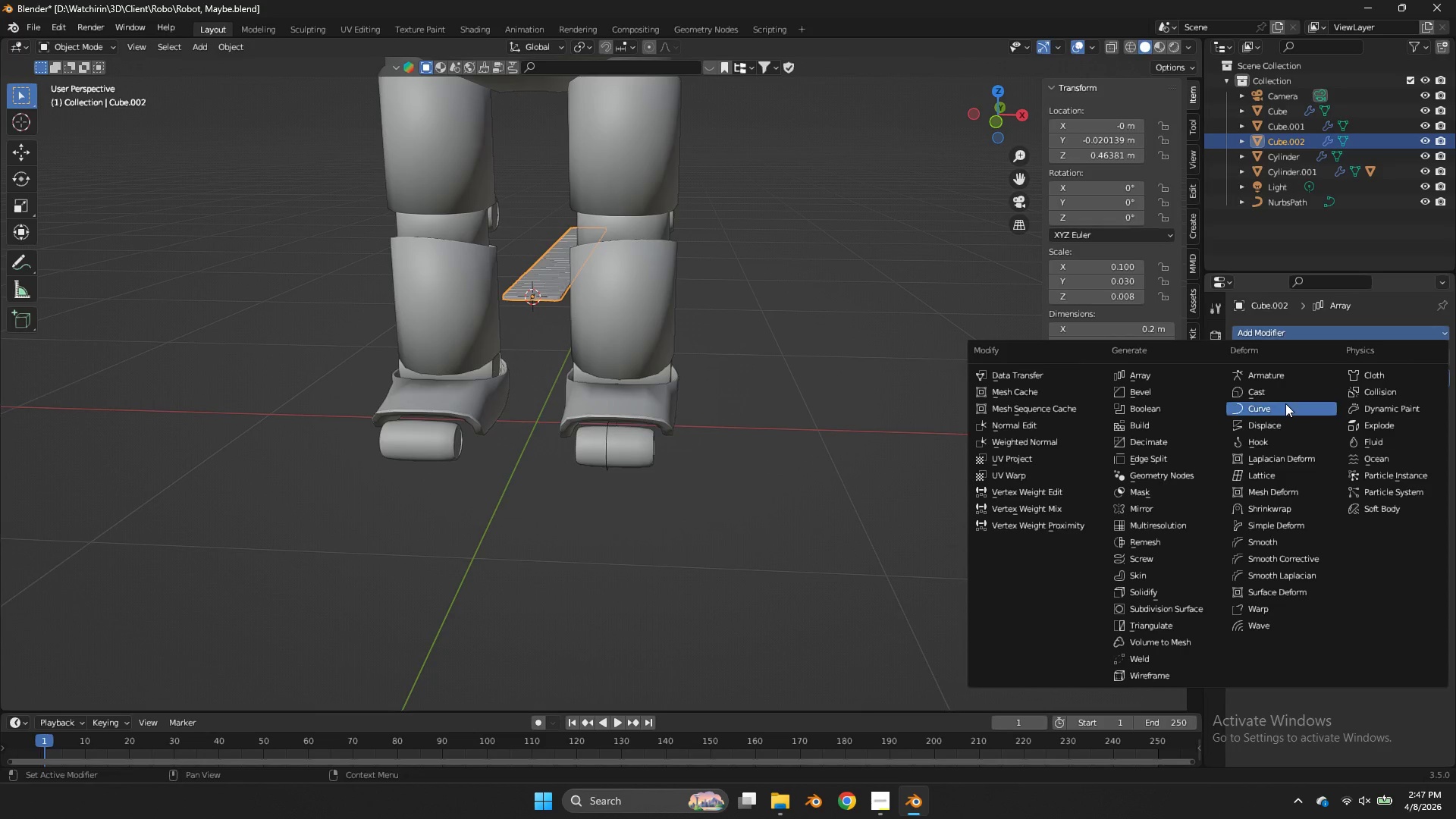 
left_click([1285, 403])
 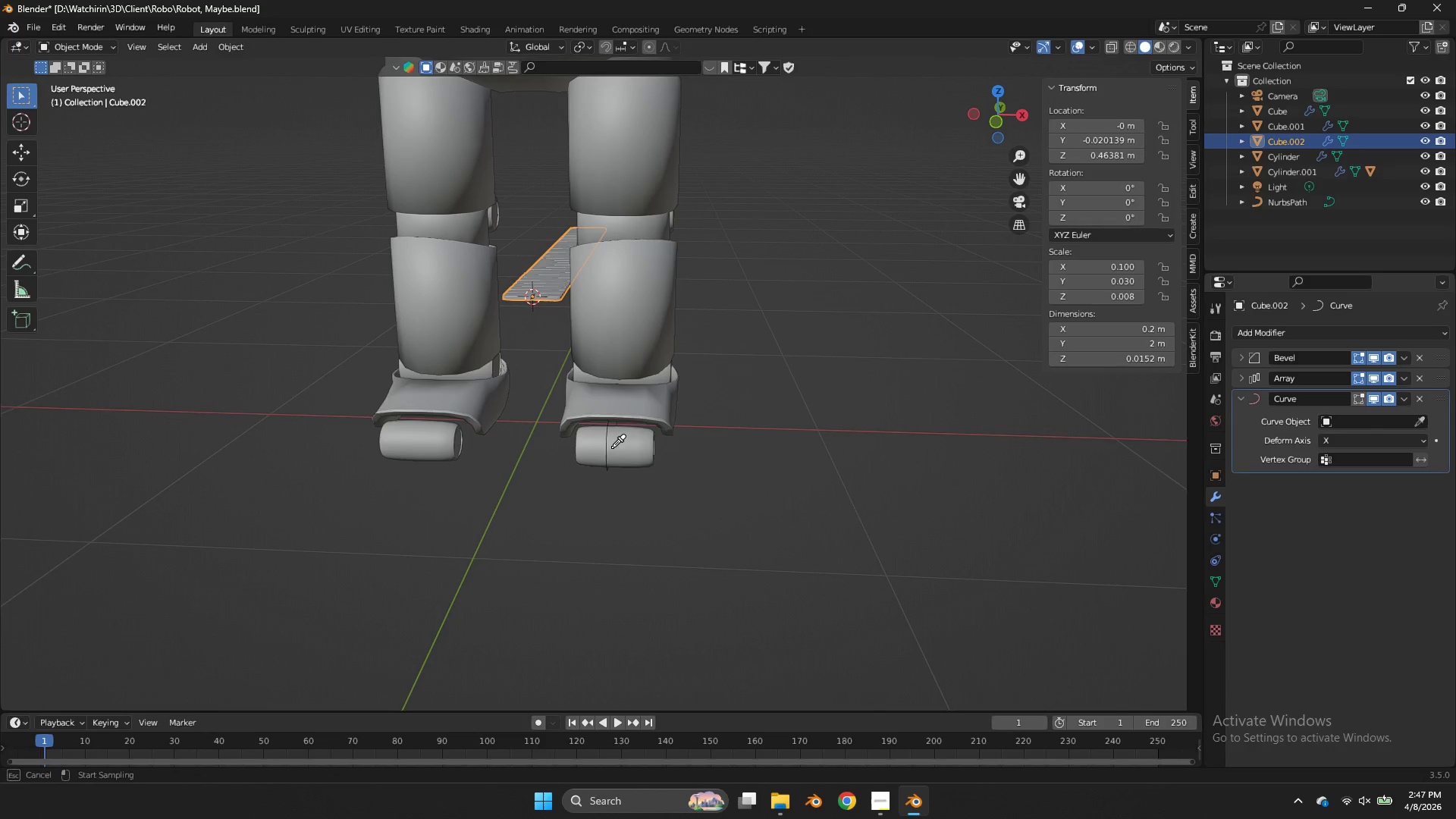 
left_click([606, 448])
 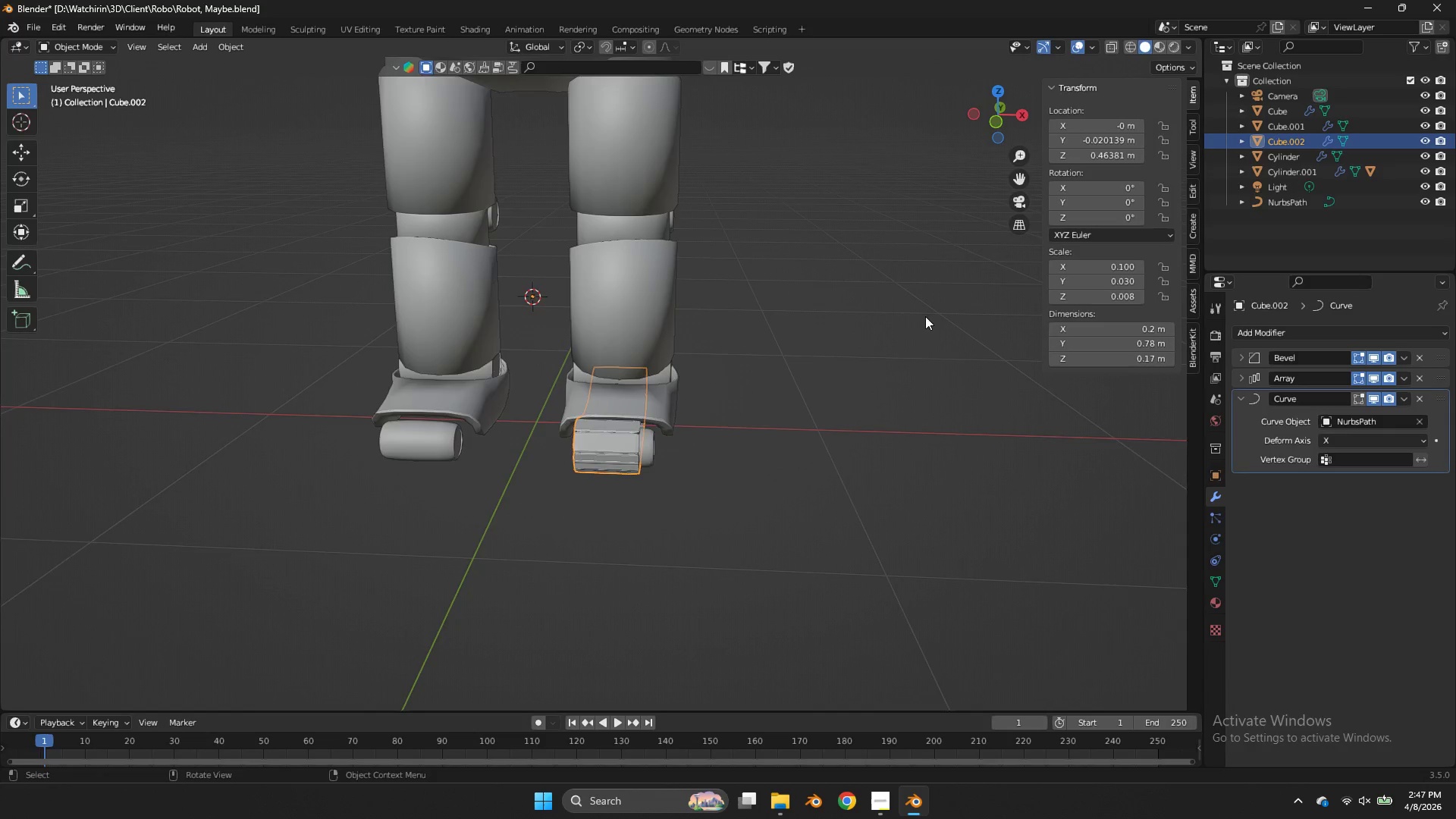 
scroll: coordinate [959, 282], scroll_direction: up, amount: 2.0
 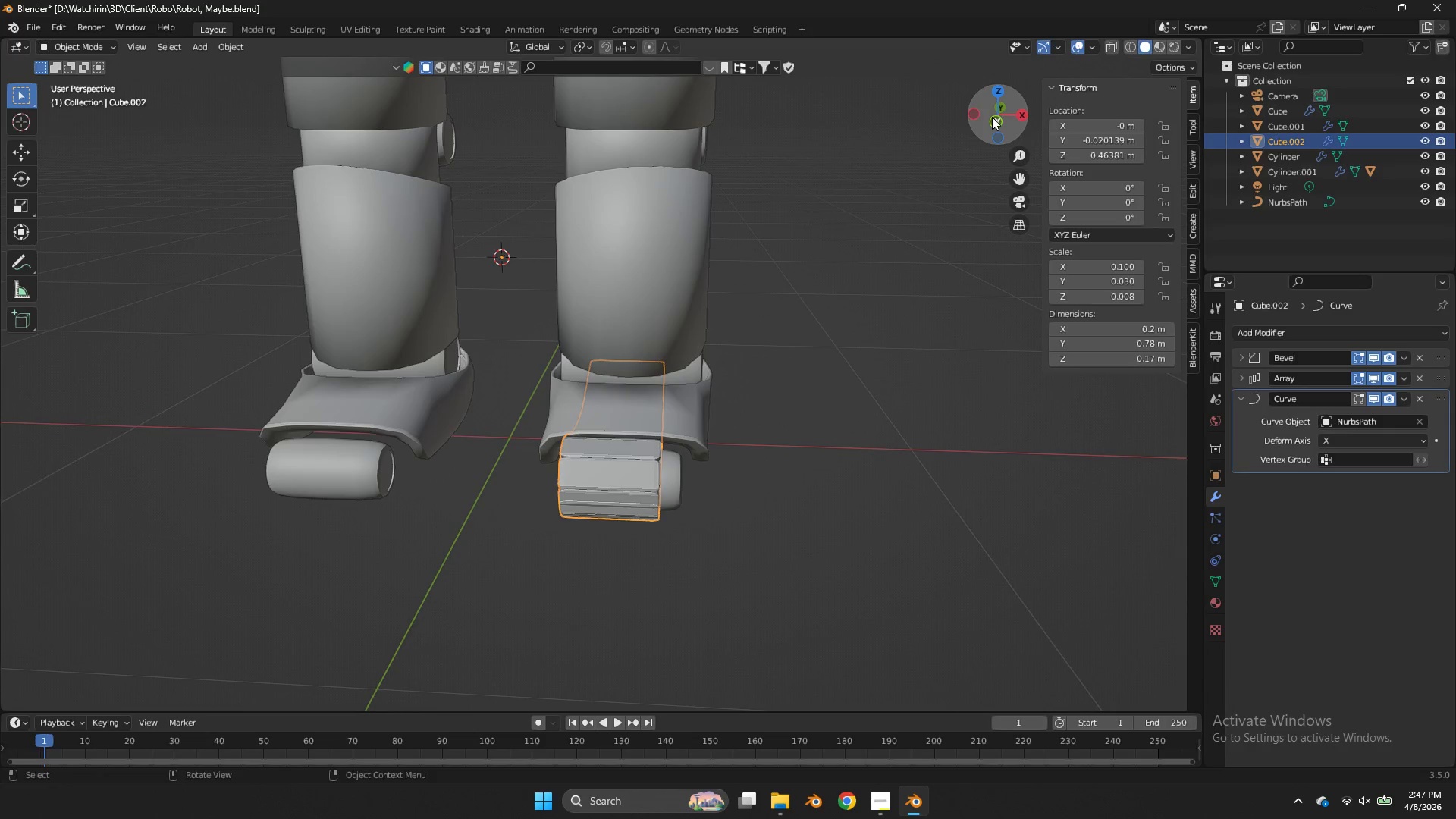 
left_click([993, 118])
 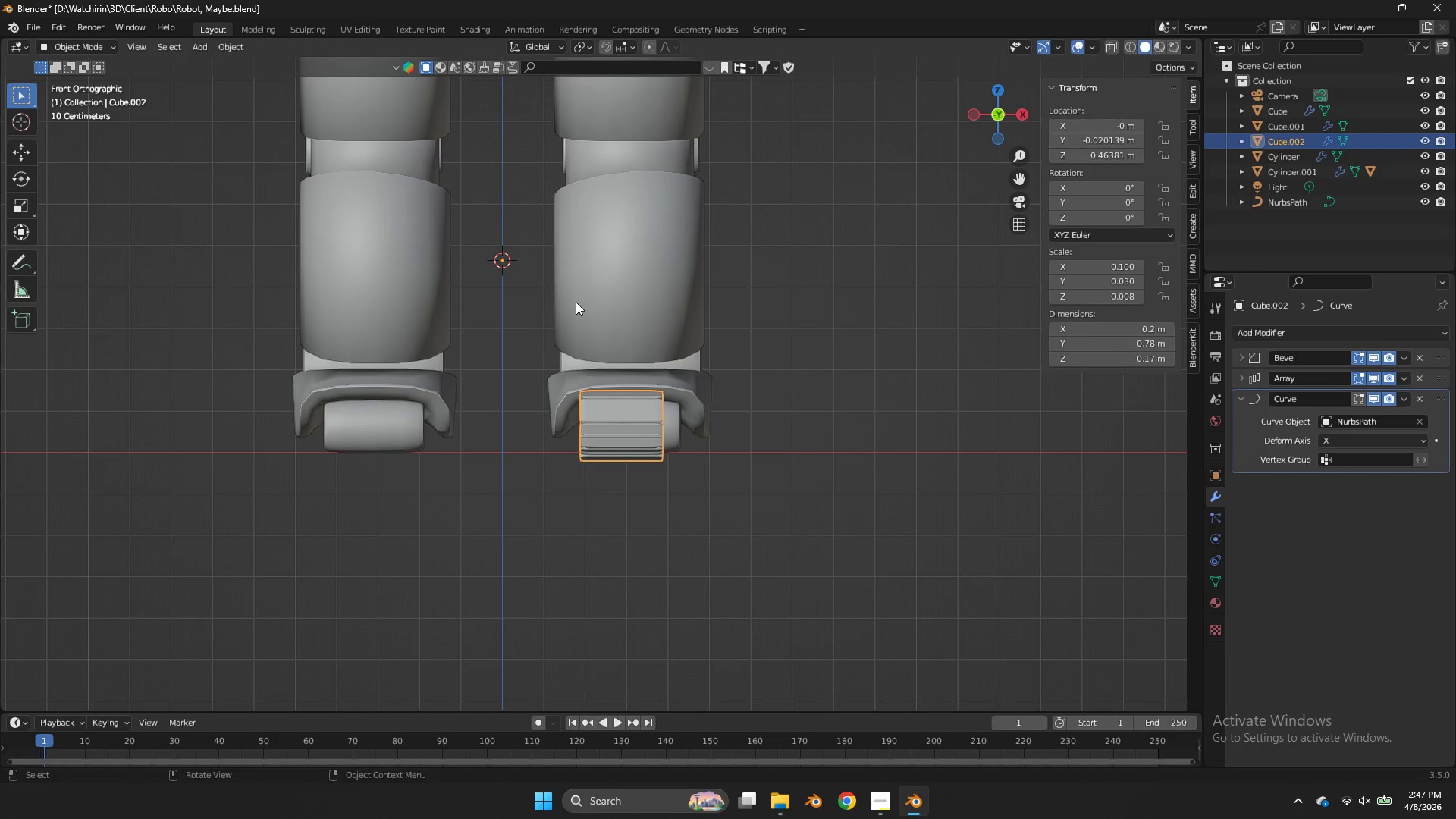 
type(sy)
 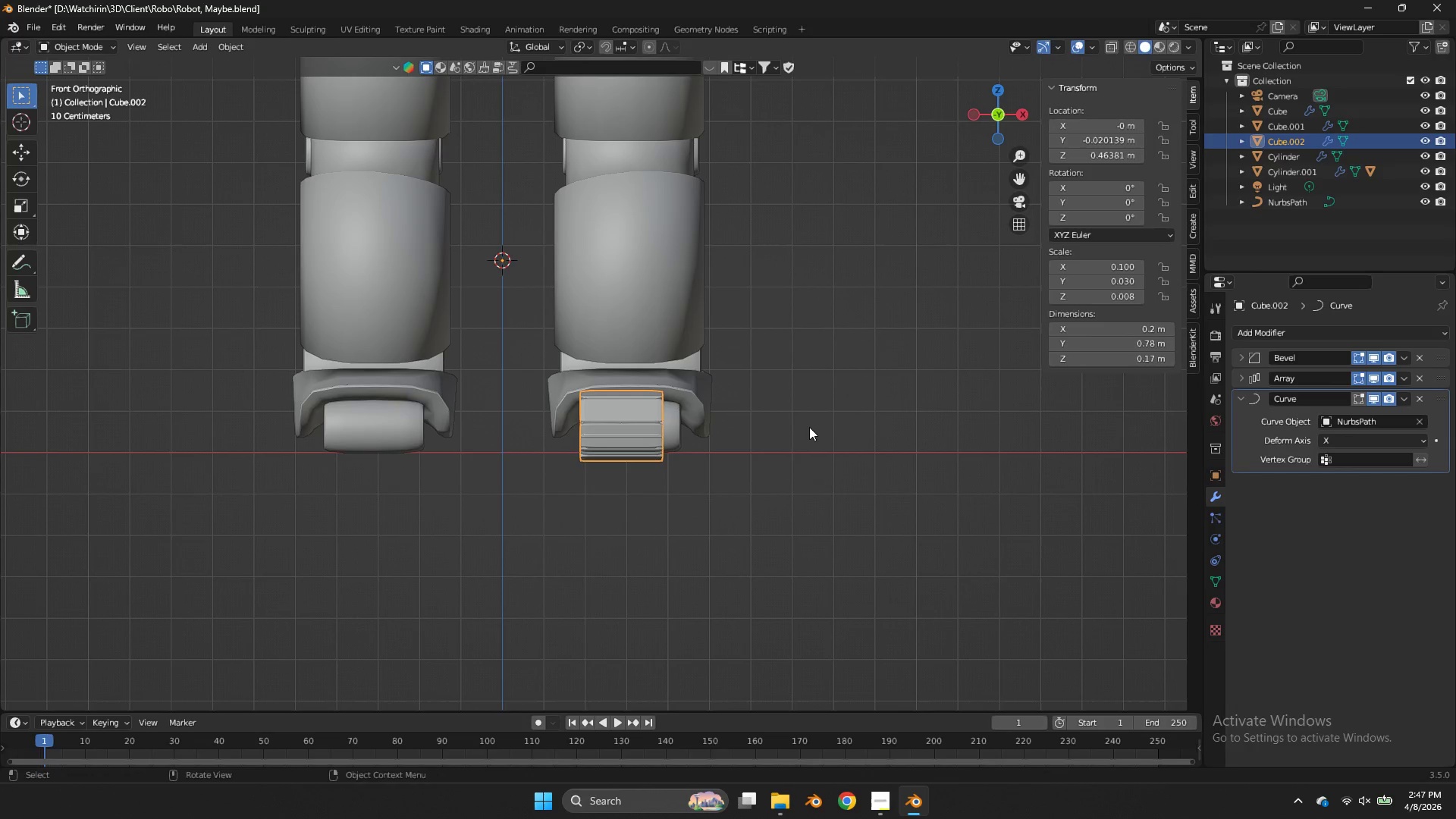 
type(sx)
 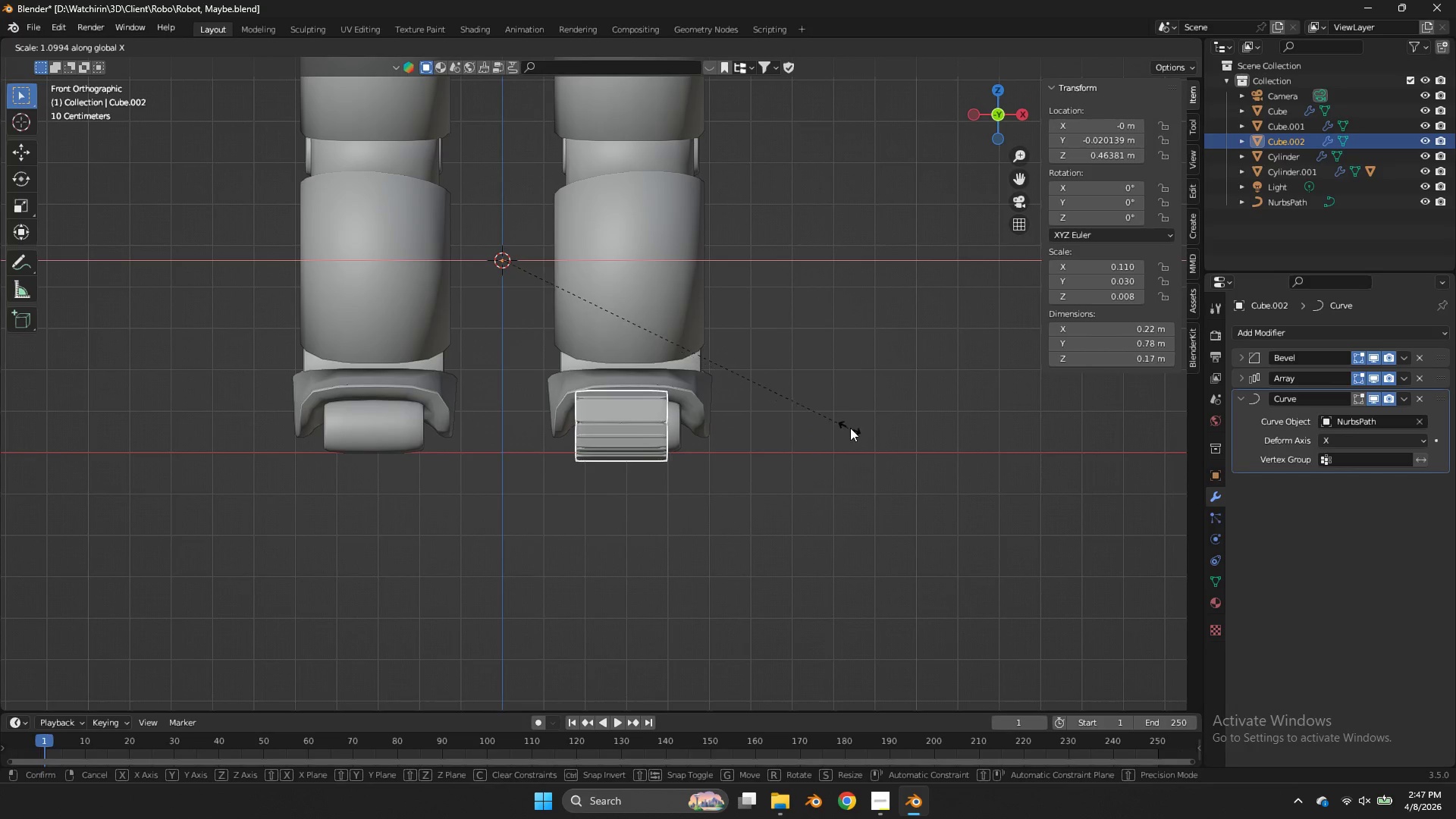 
right_click([851, 428])
 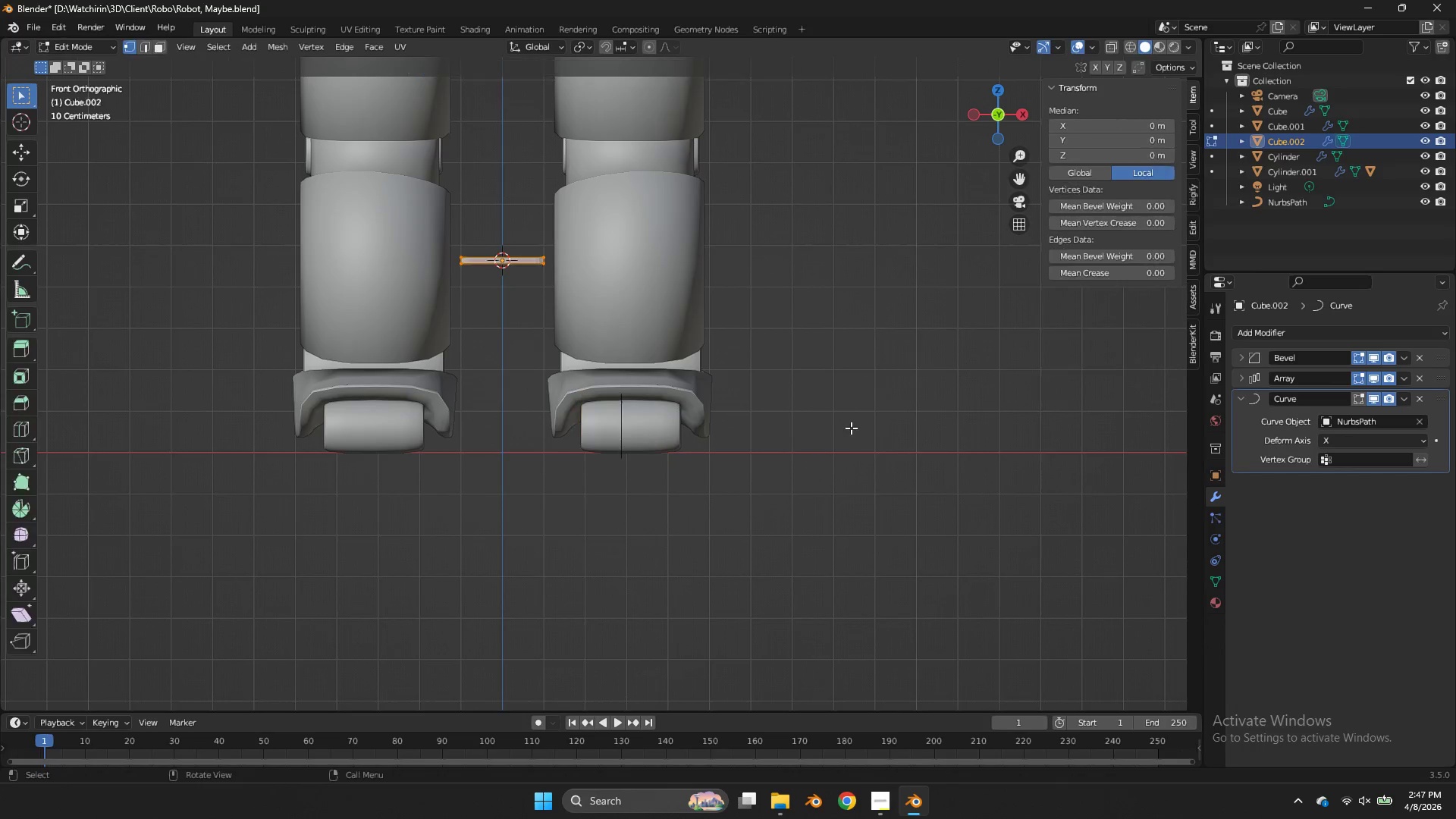 
key(Tab)
type(axs)
 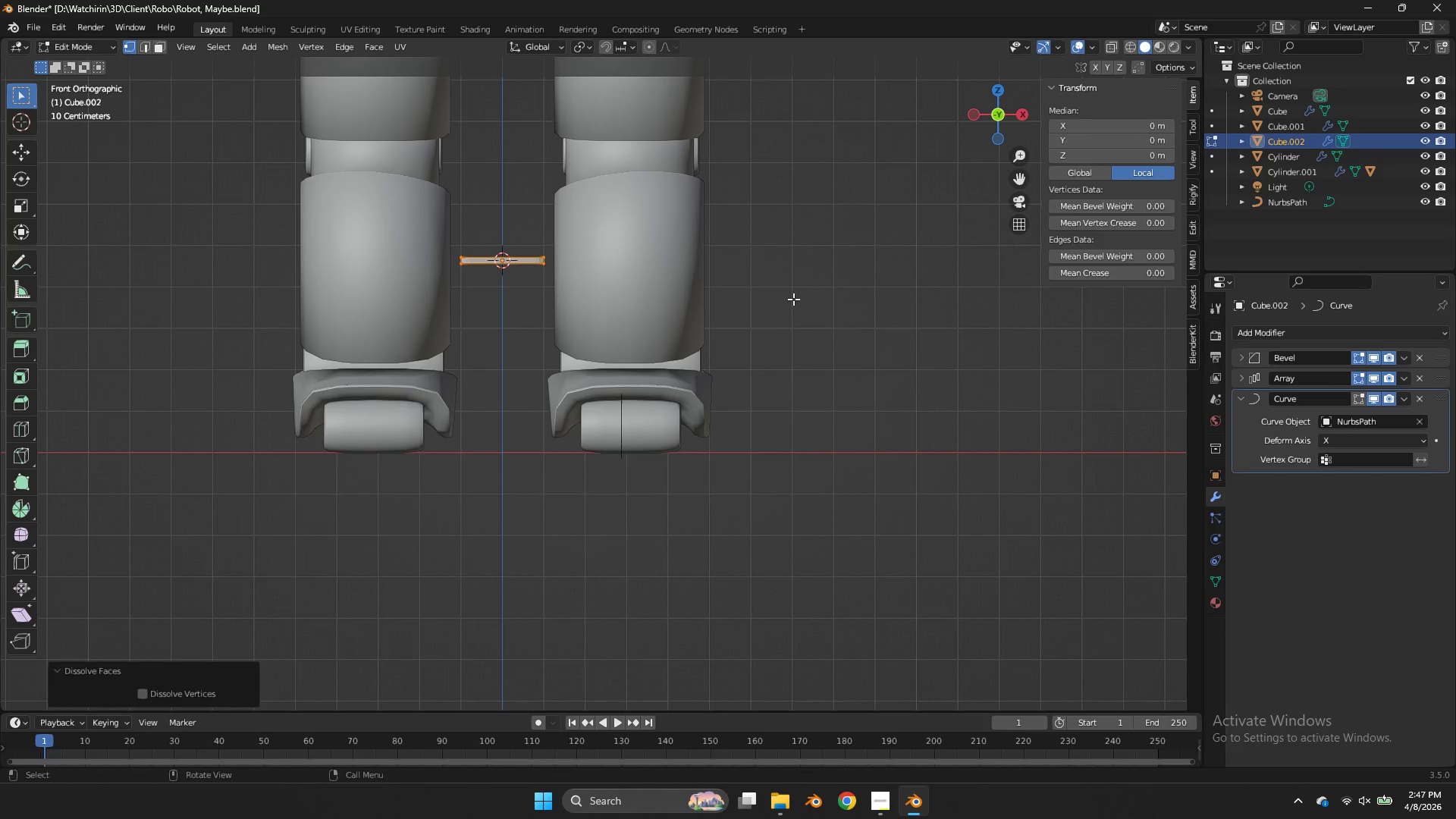 
type(sx)
 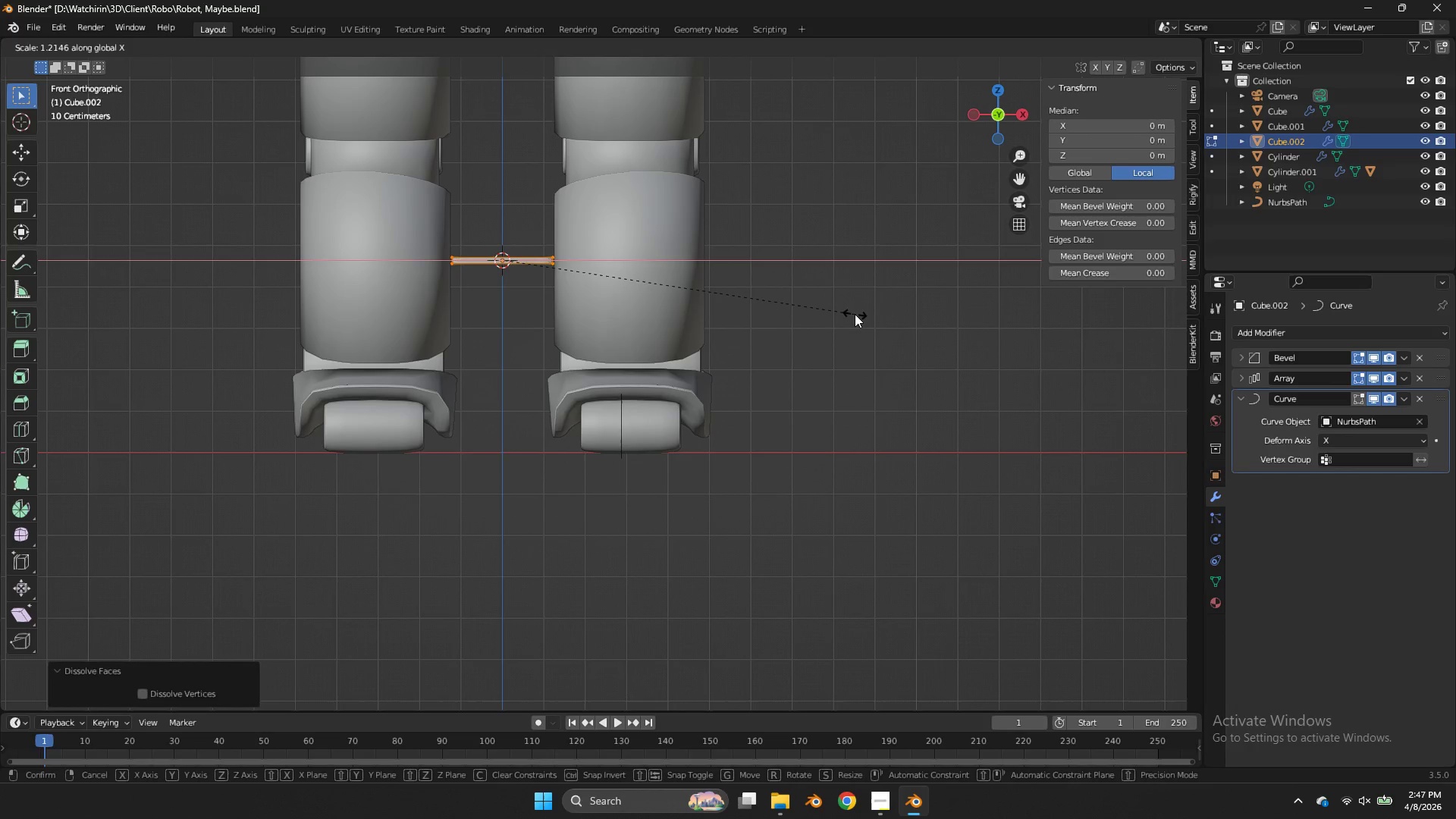 
left_click([855, 314])
 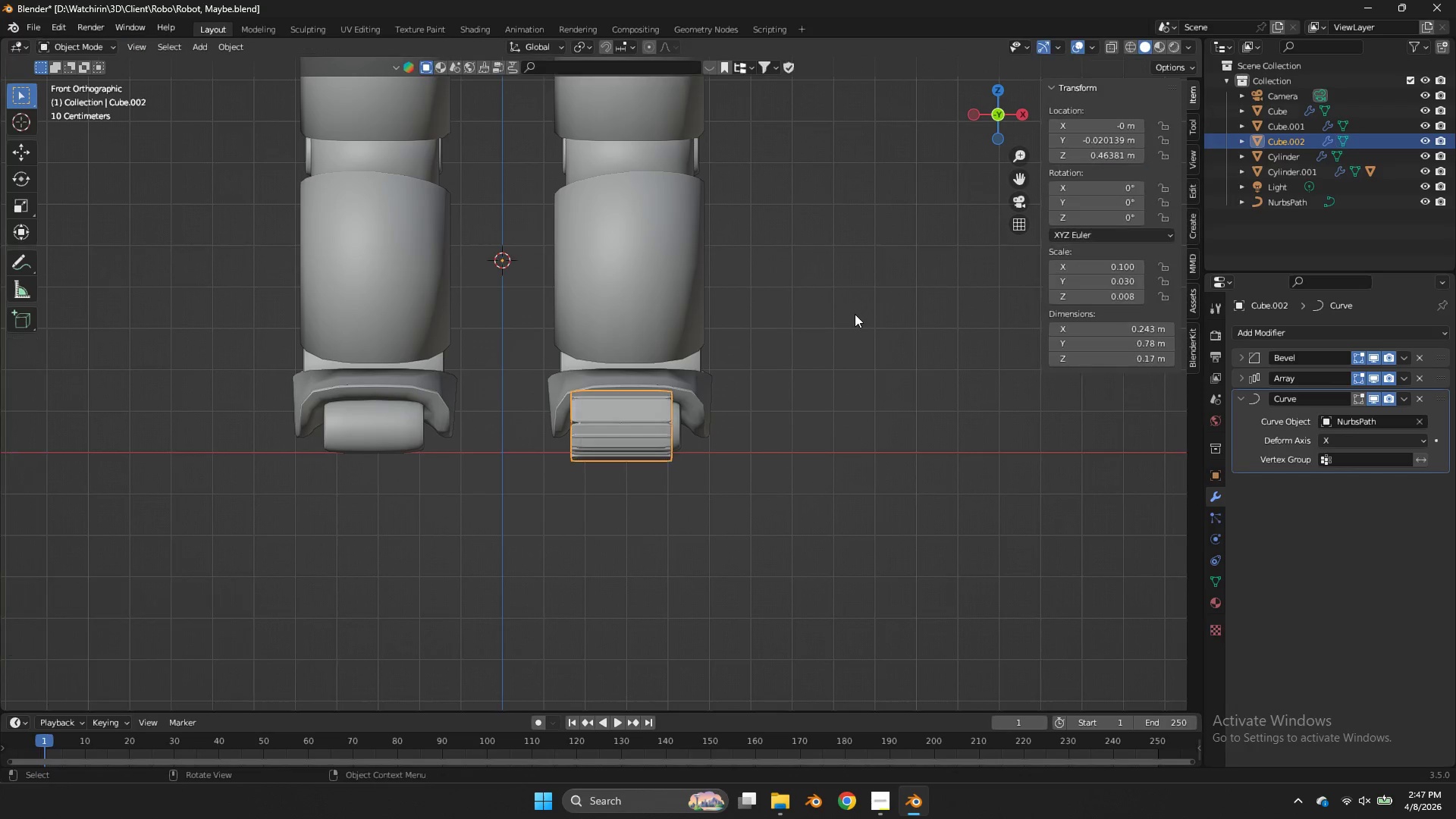 
key(Tab)
 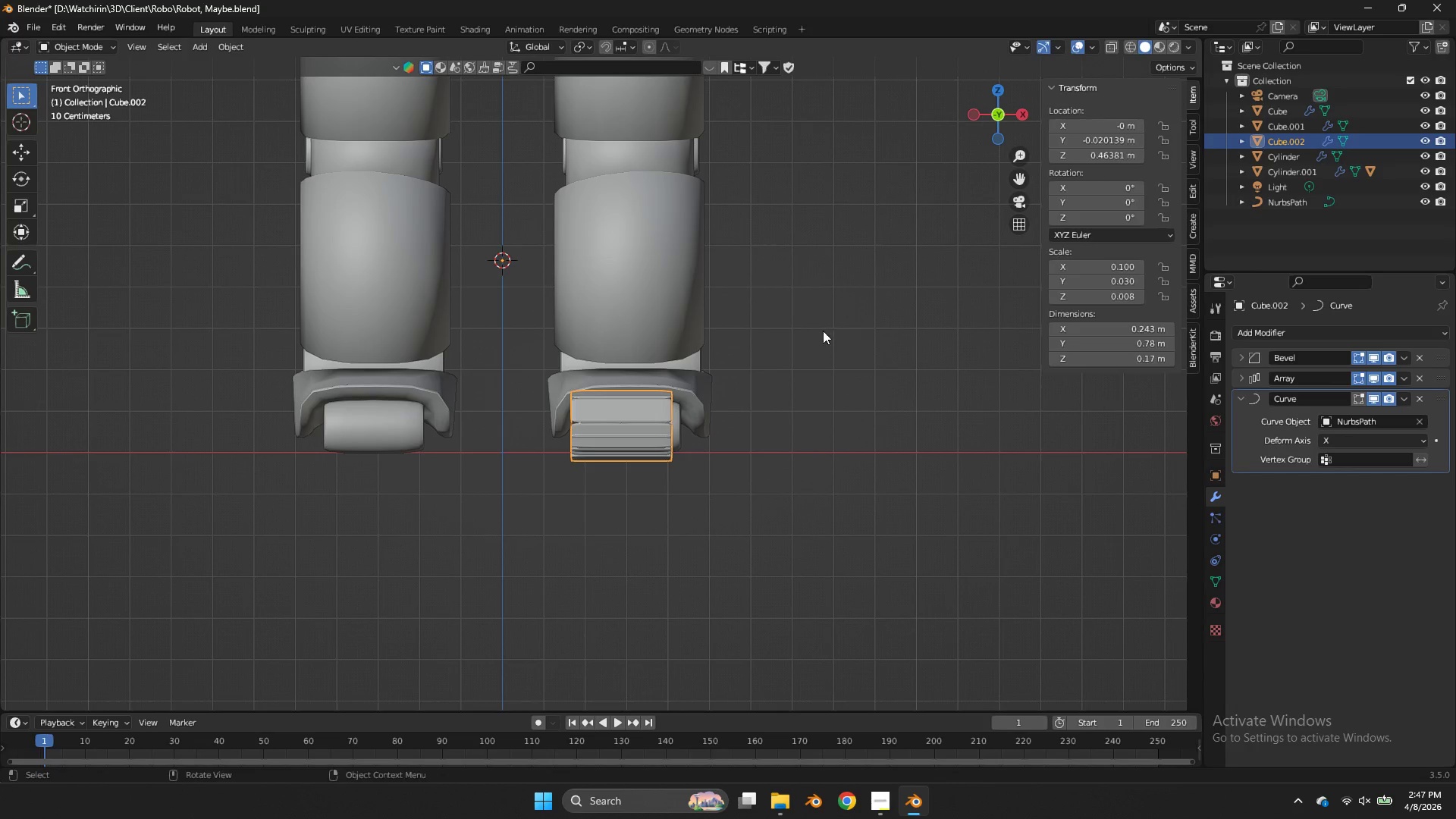 
key(Tab)
 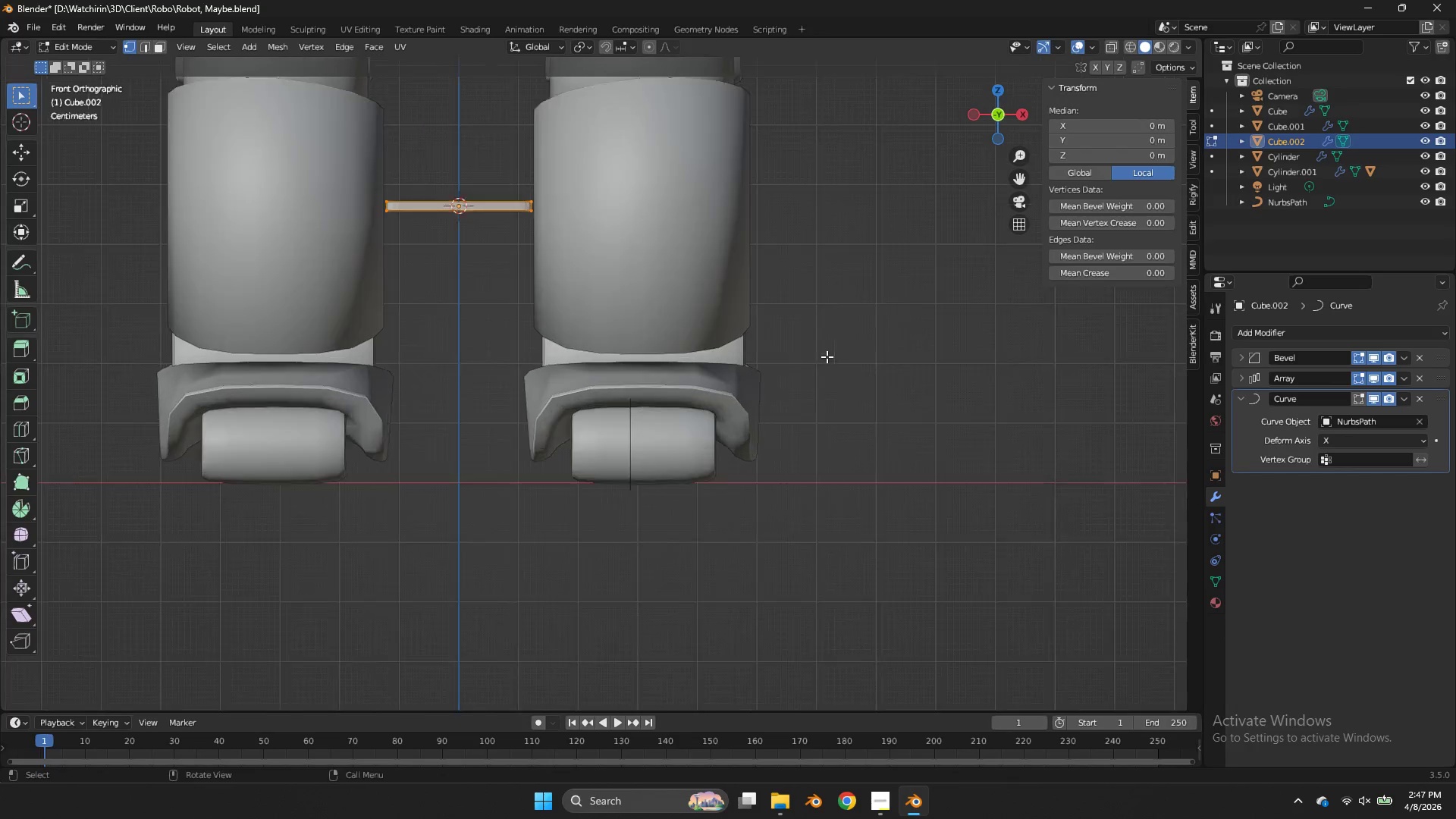 
key(Tab)
 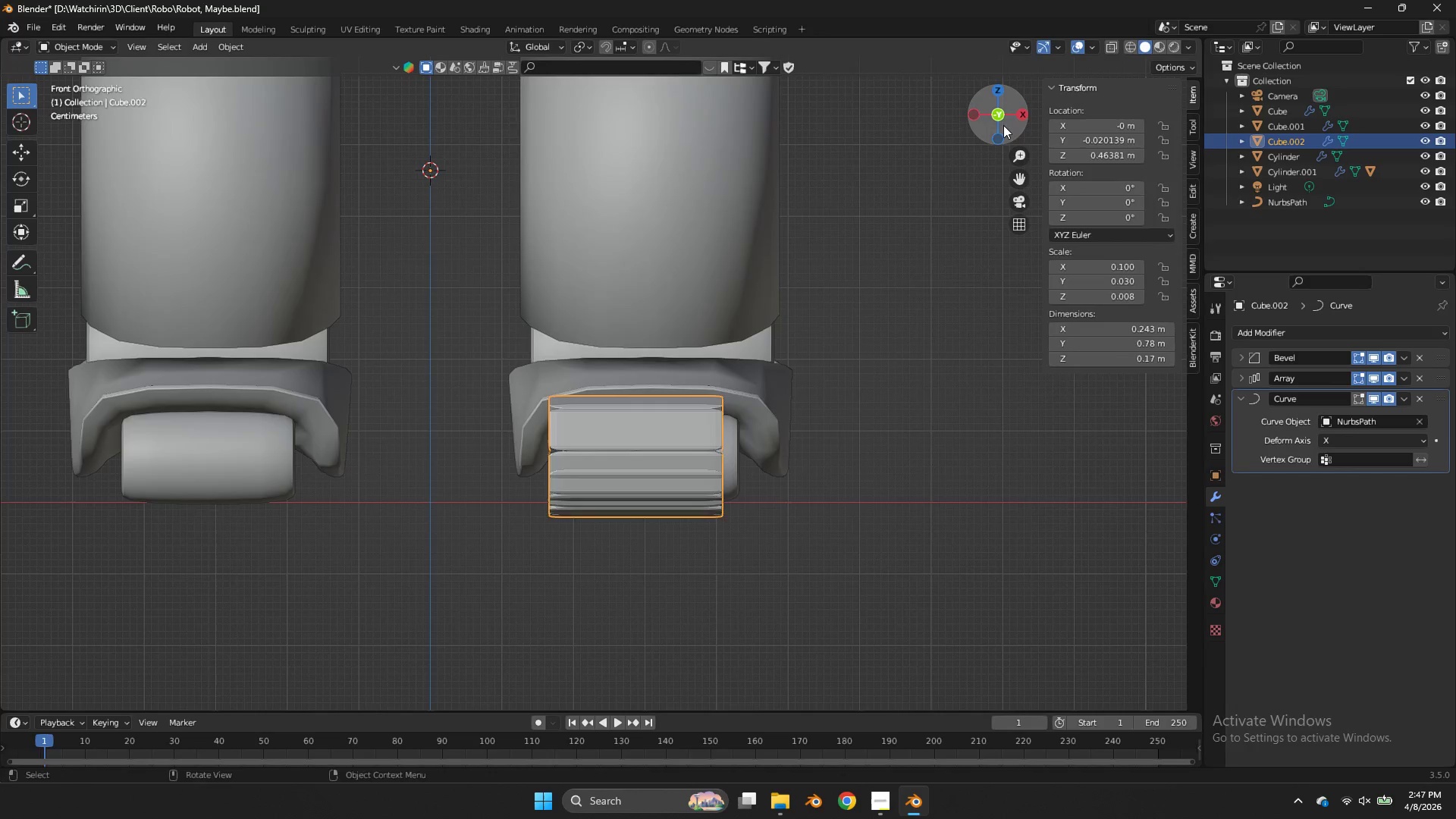 
scroll: coordinate [827, 356], scroll_direction: up, amount: 3.0
 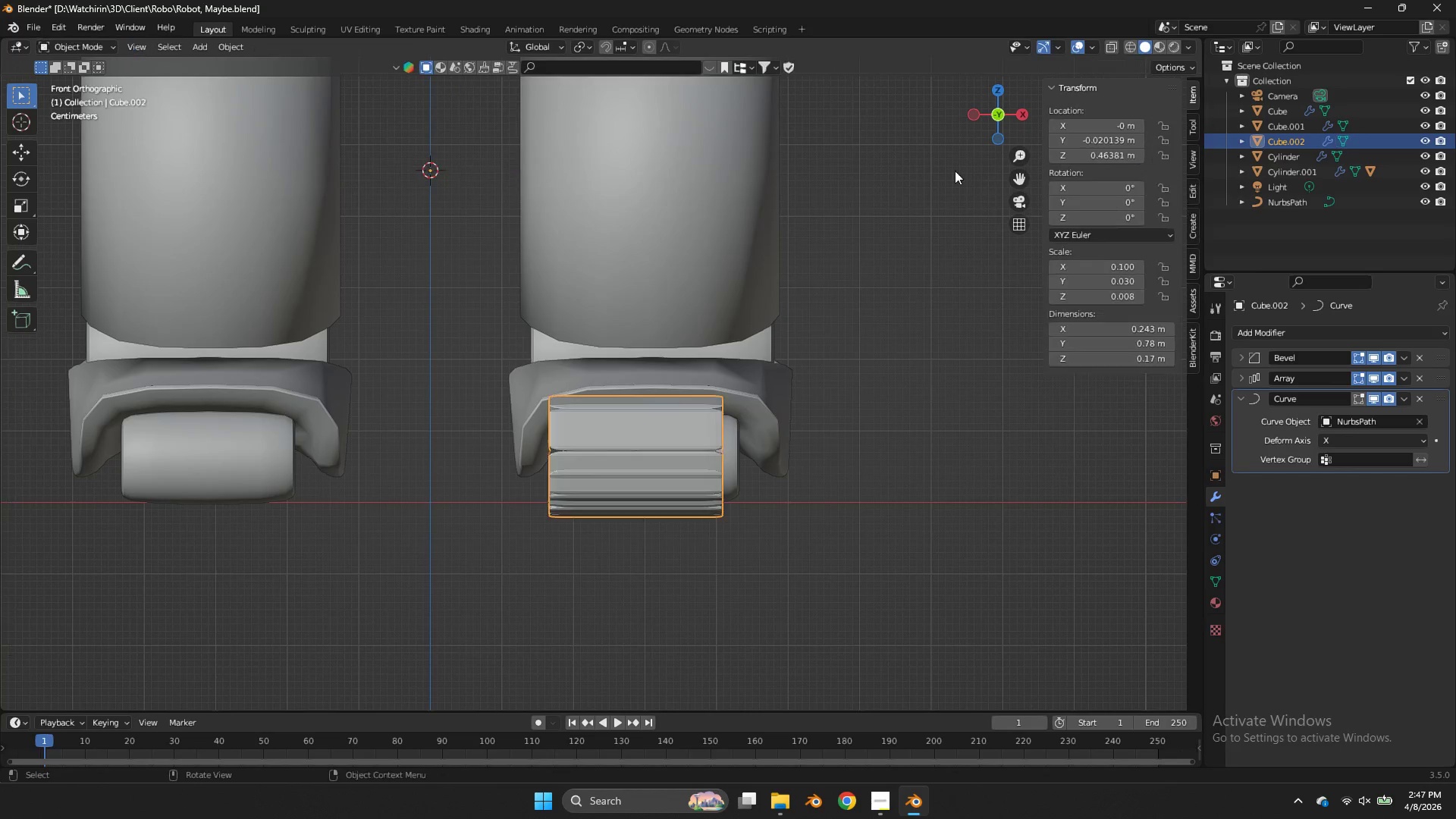 
left_click_drag(start_coordinate=[1005, 125], to_coordinate=[883, 123])
 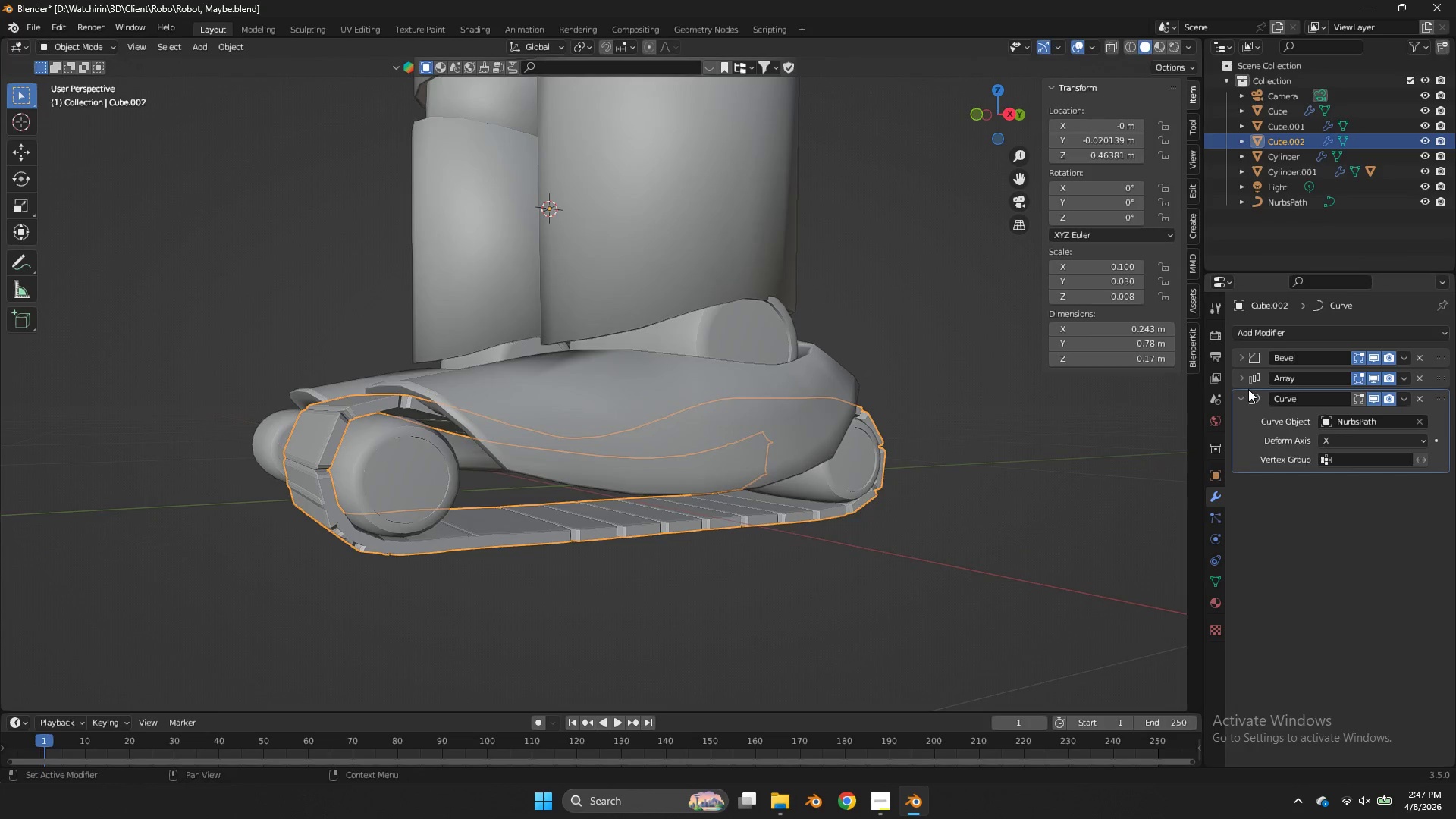 
left_click([1238, 396])
 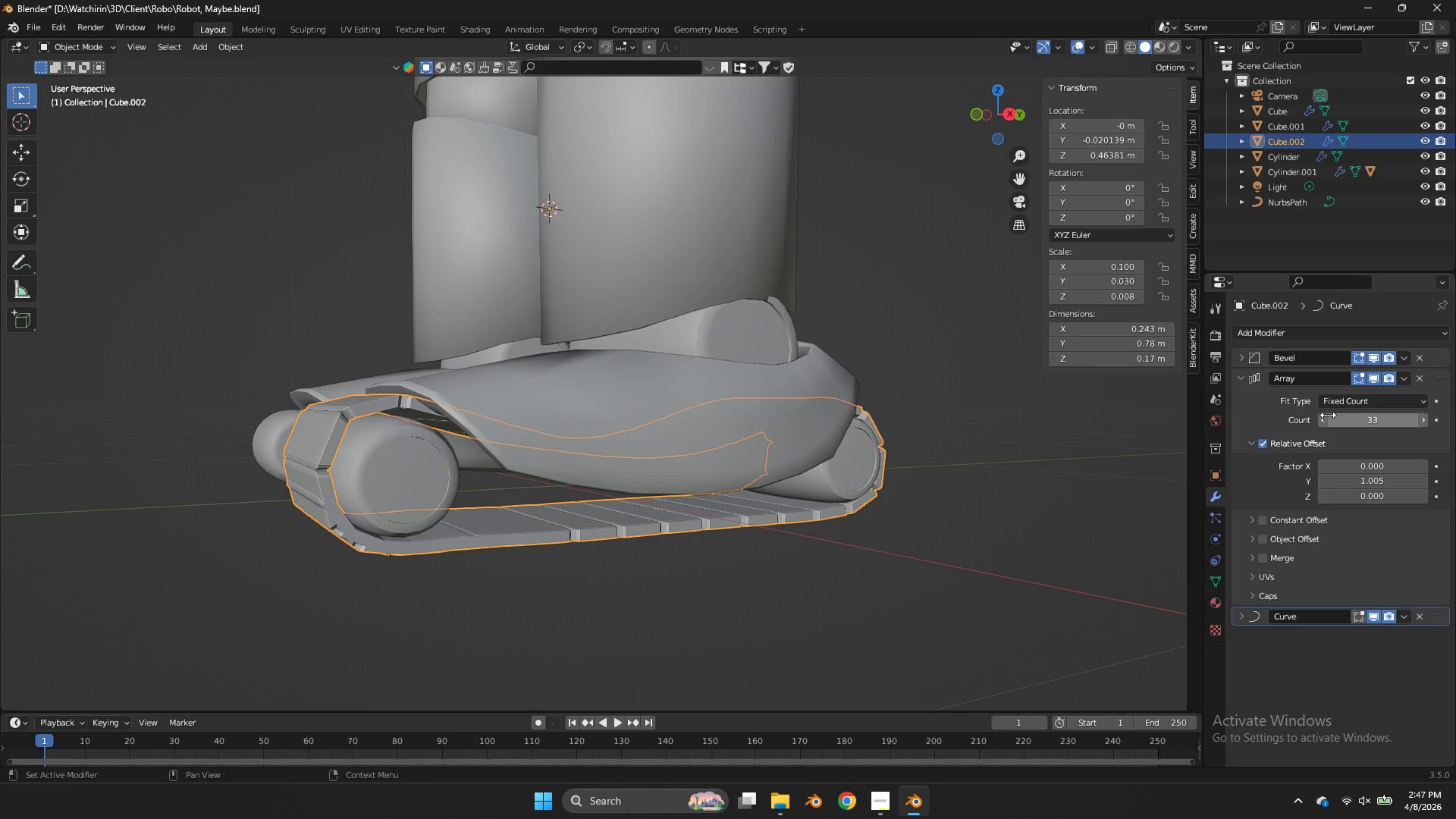 
double_click([1326, 414])
 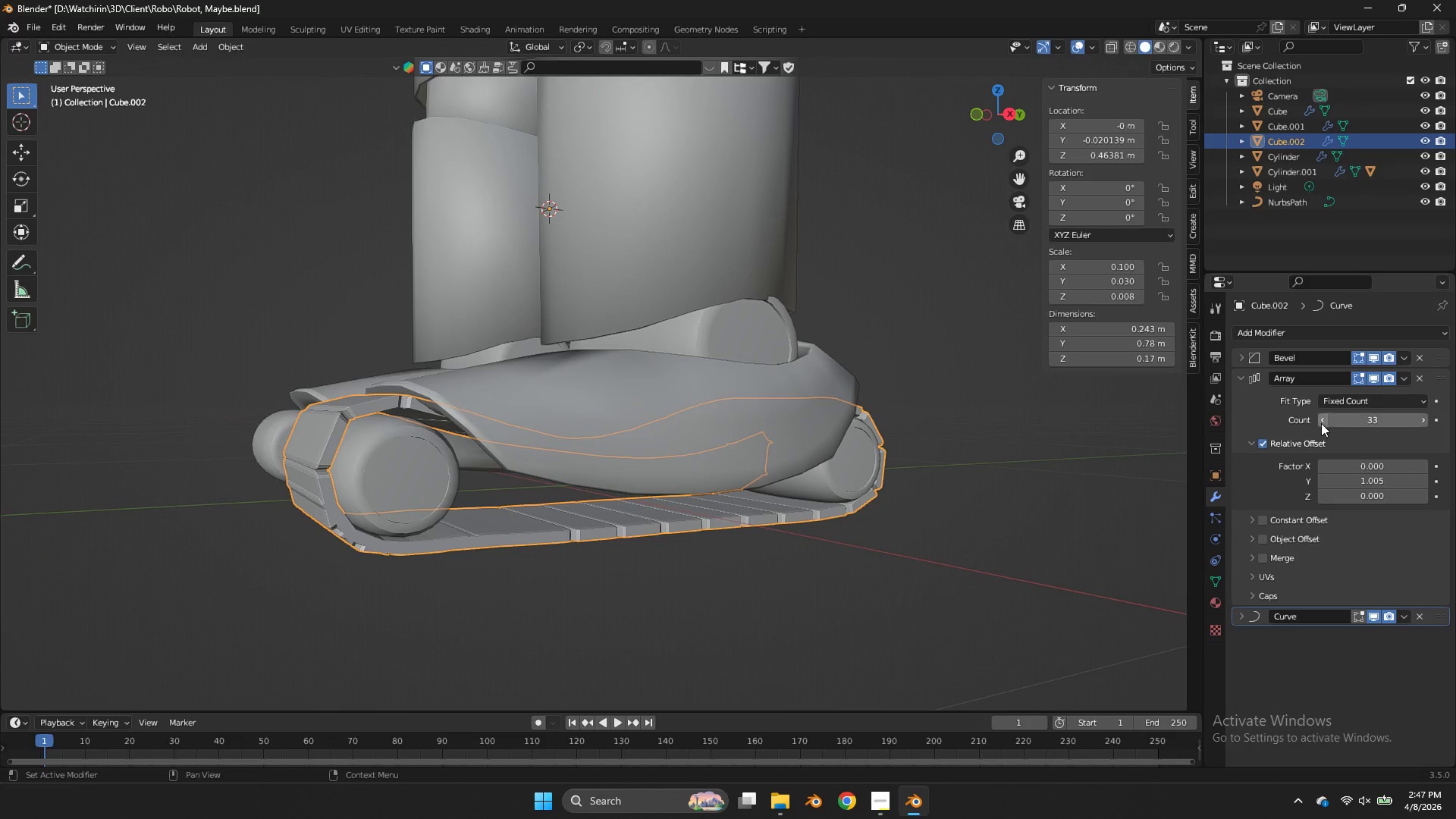 
double_click([1326, 422])
 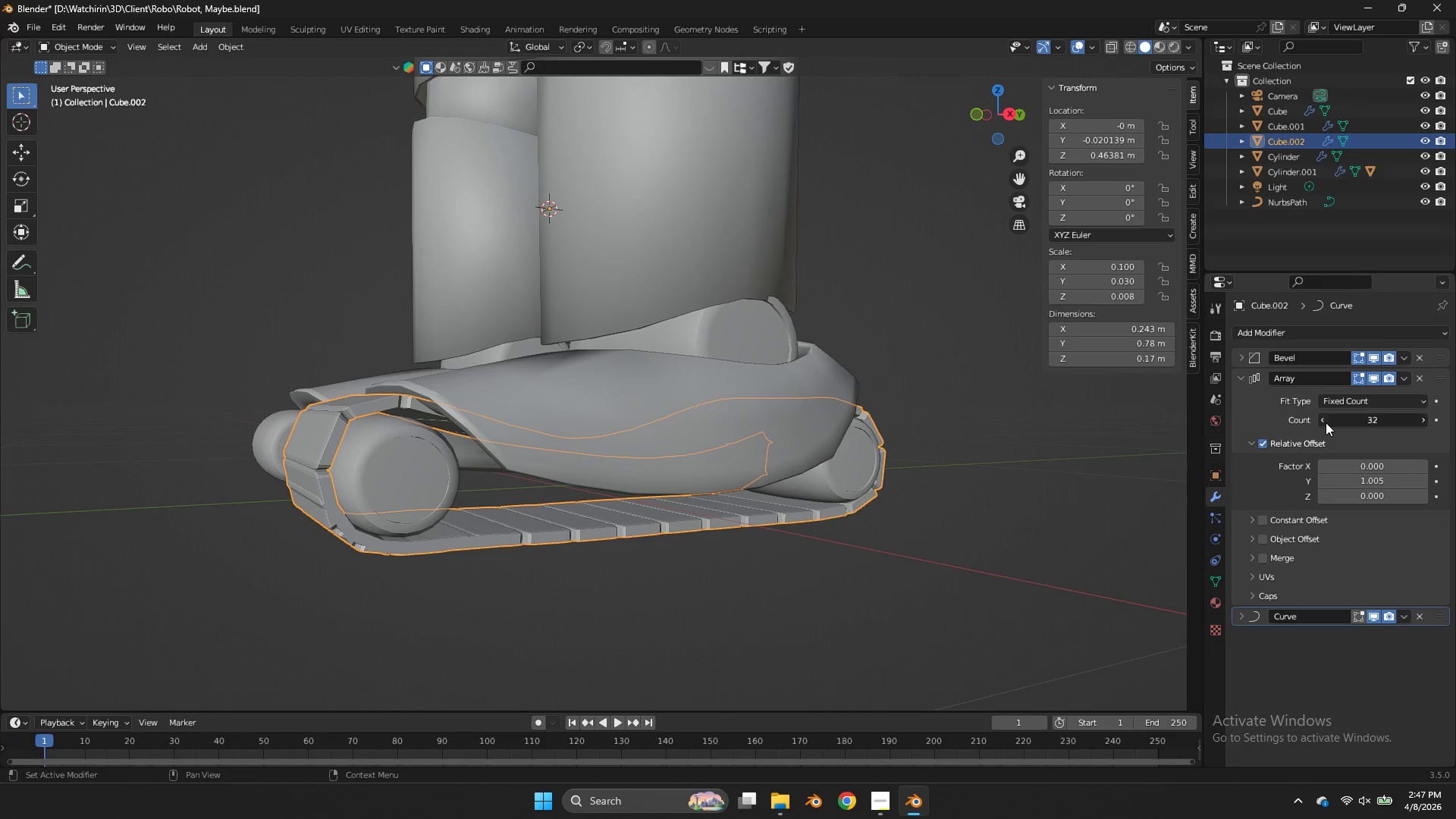 
triple_click([1326, 422])
 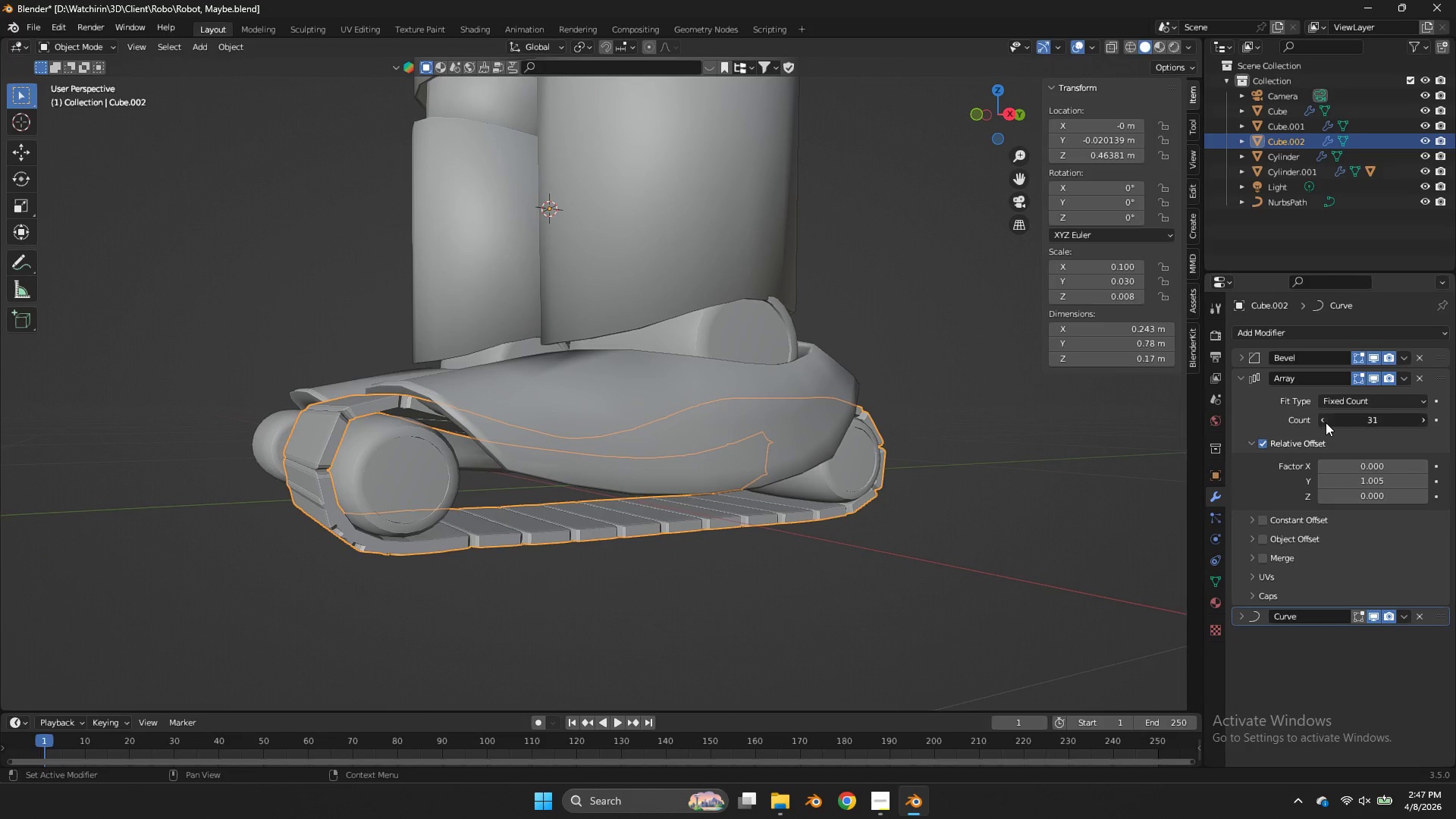 
triple_click([1326, 422])
 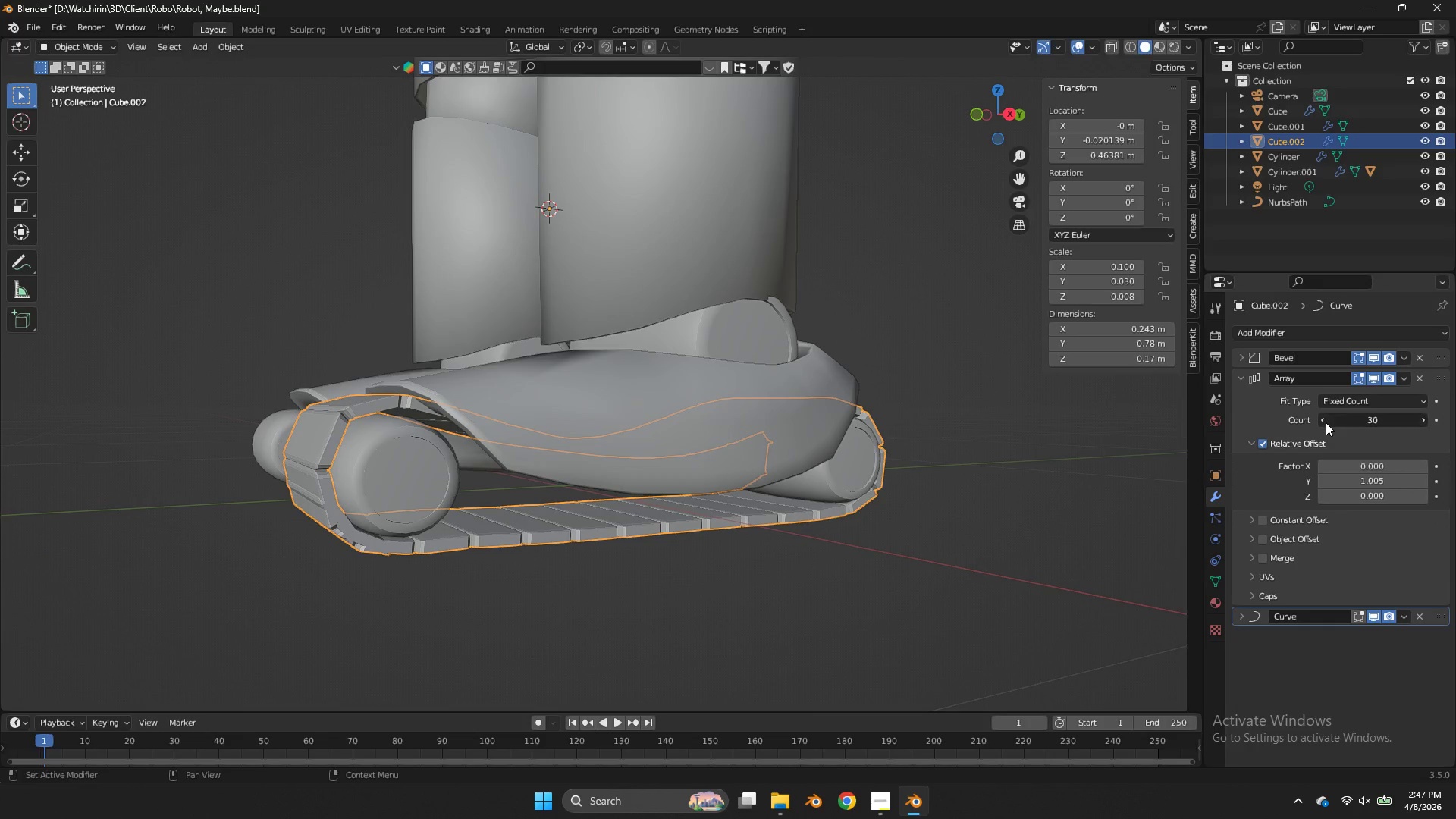 
triple_click([1326, 422])
 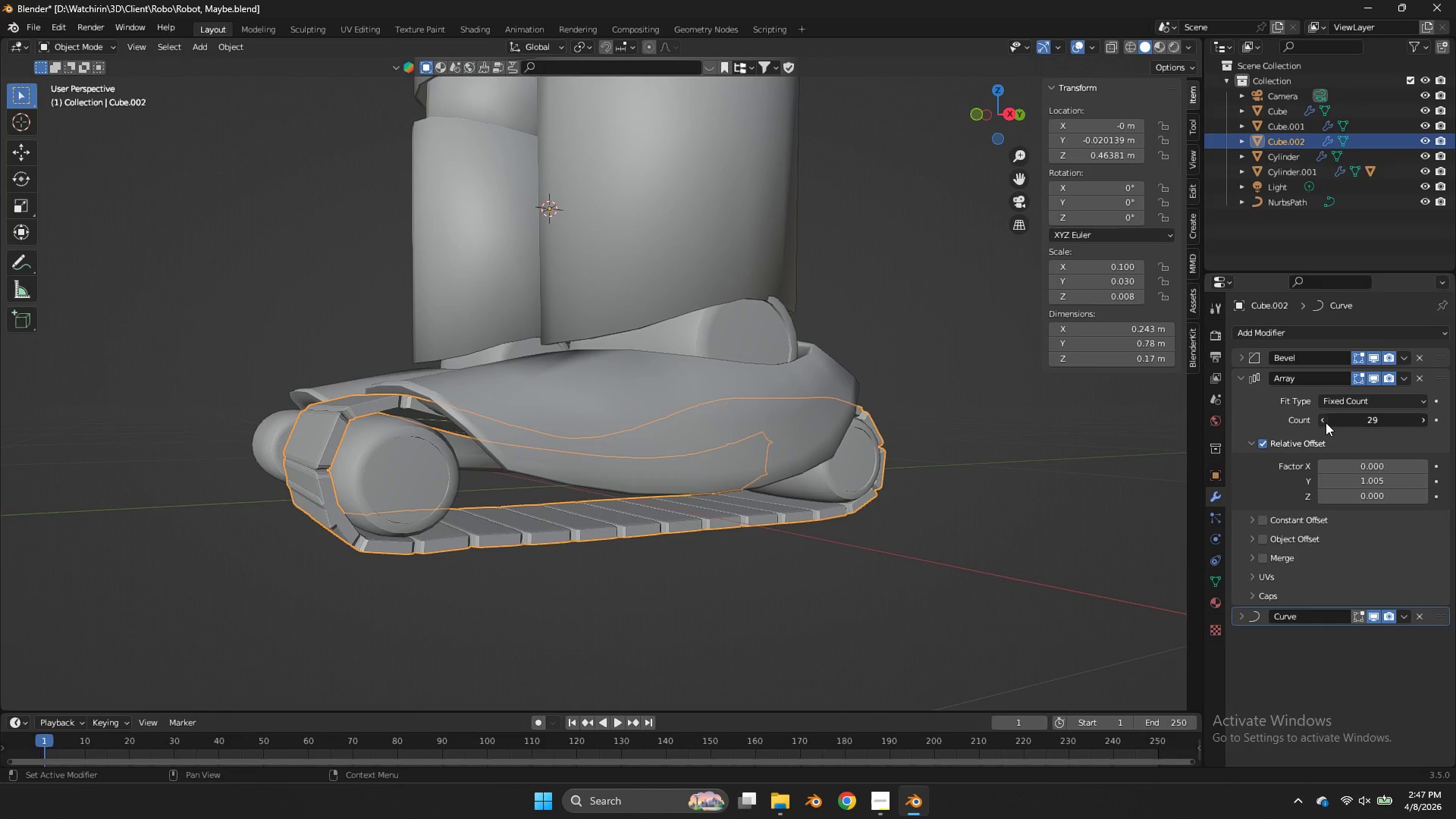 
triple_click([1326, 422])
 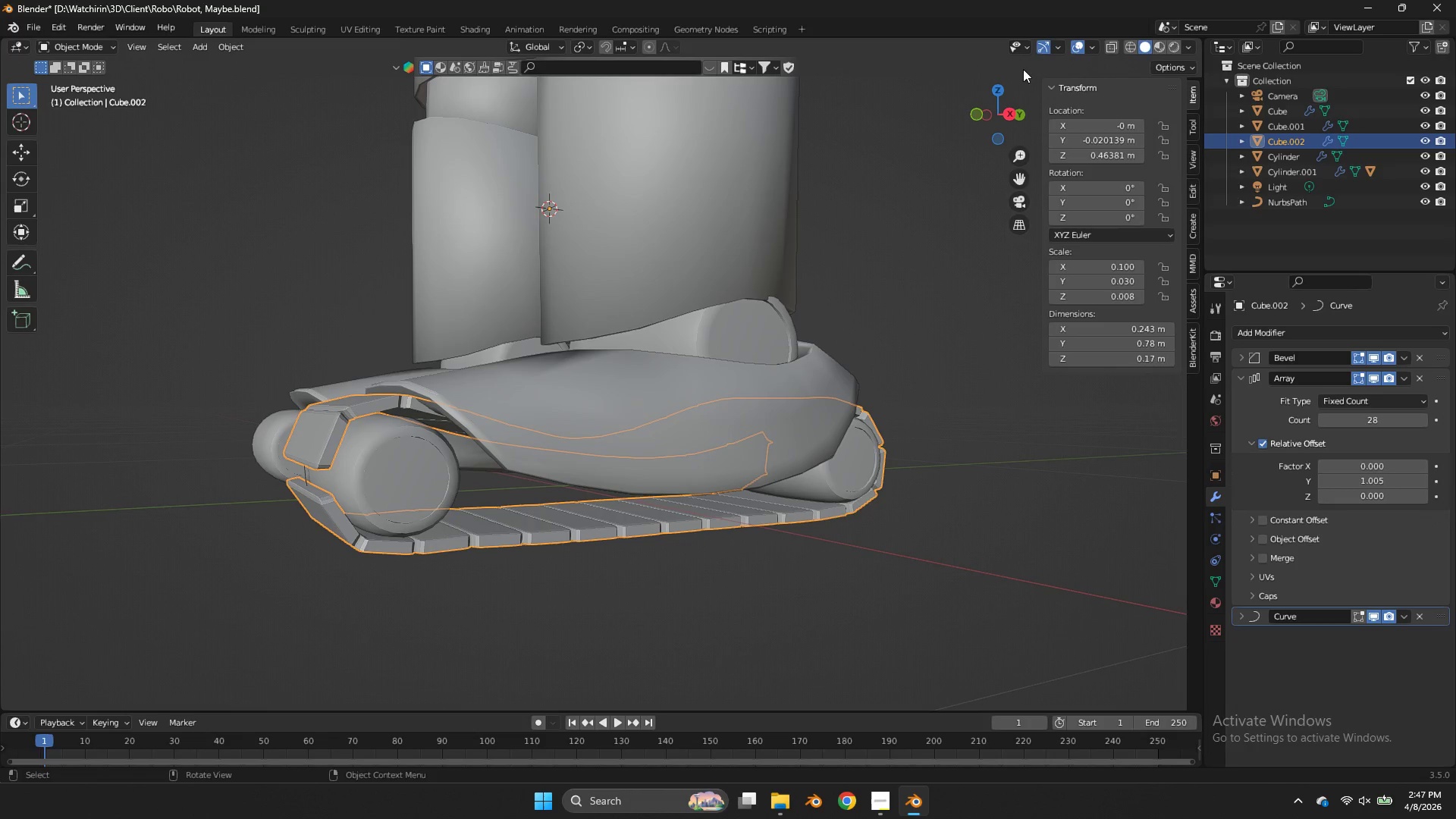 
left_click_drag(start_coordinate=[997, 101], to_coordinate=[1029, 118])
 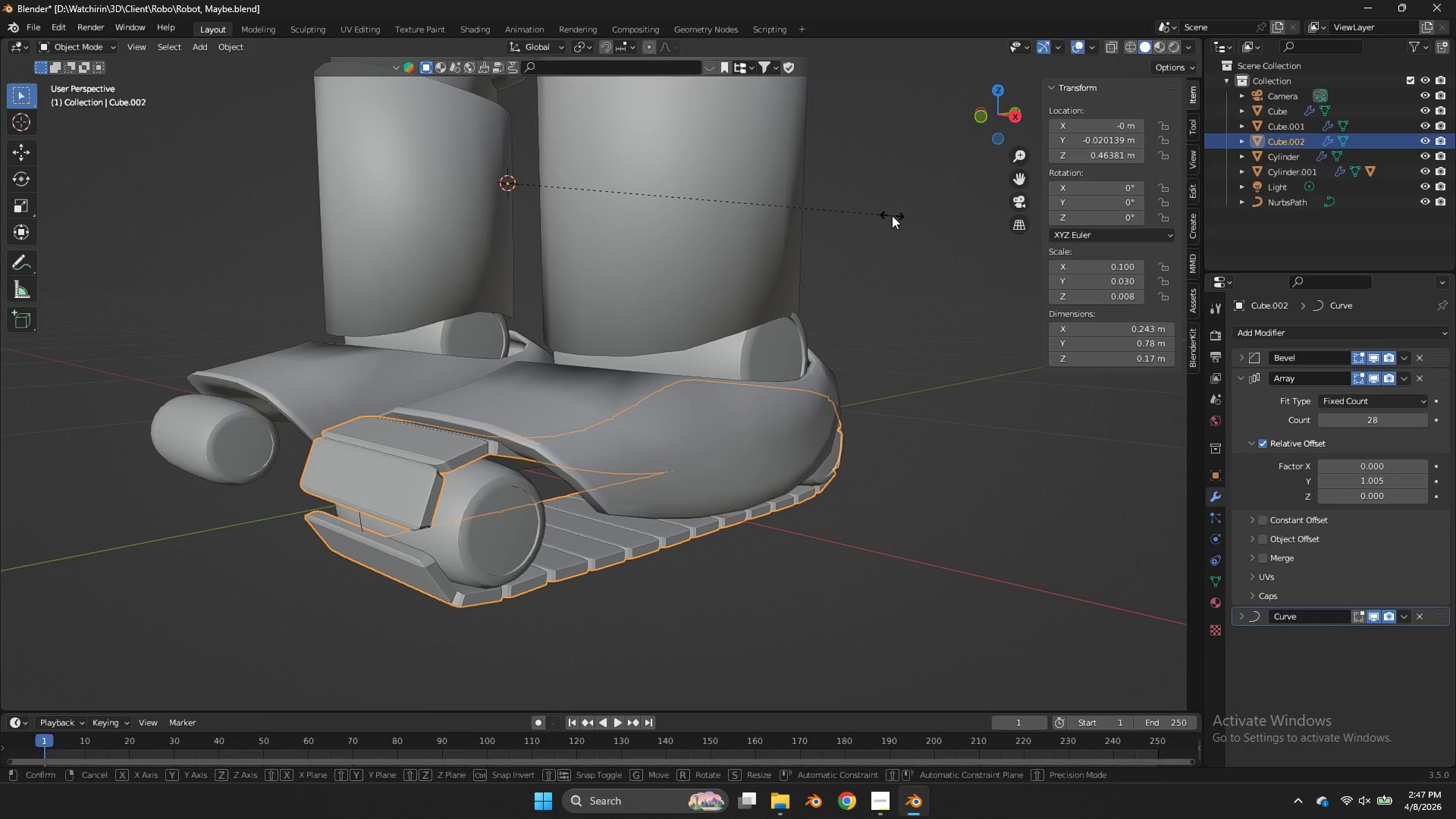 
type(sx)
 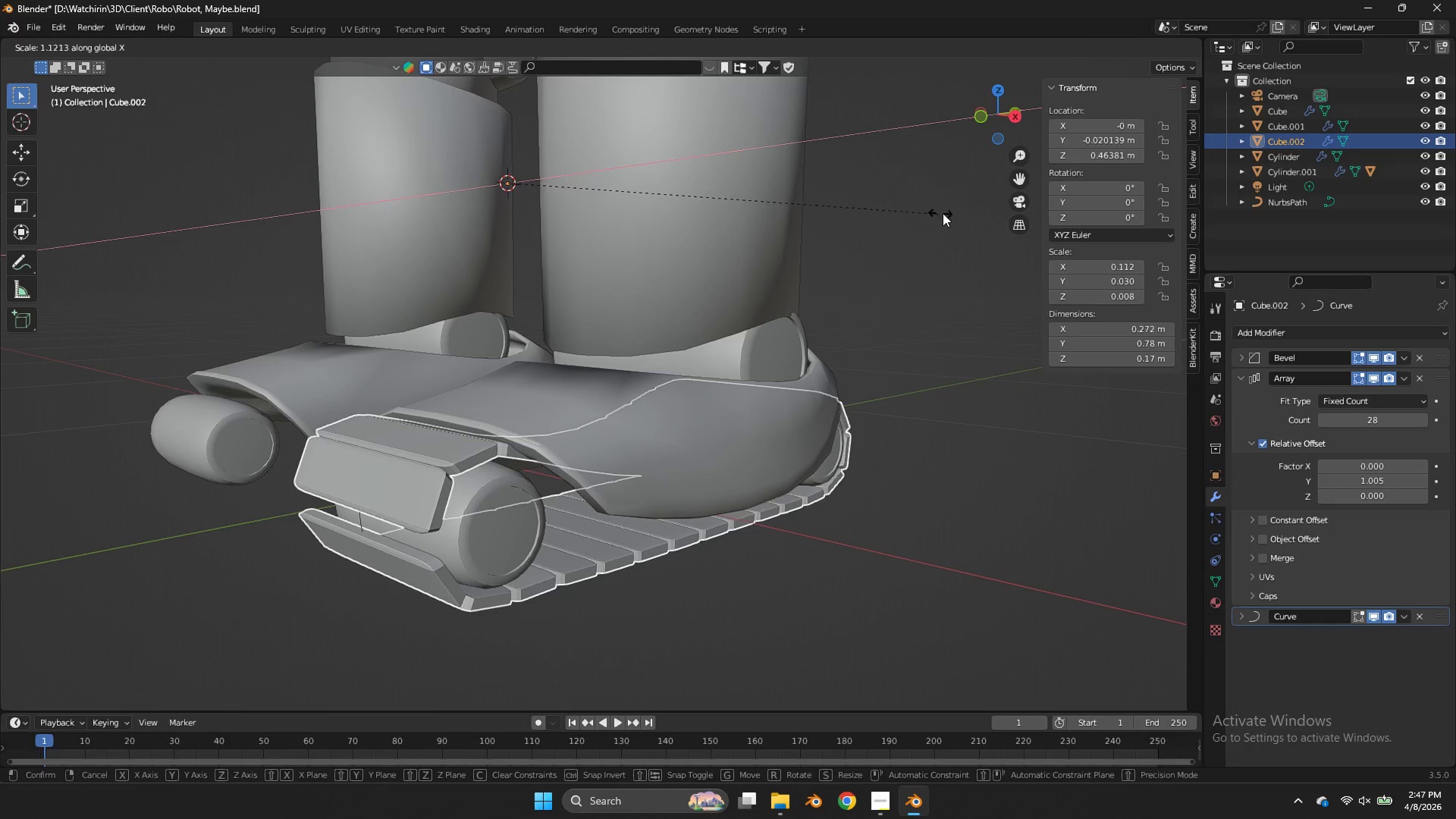 
left_click([949, 210])
 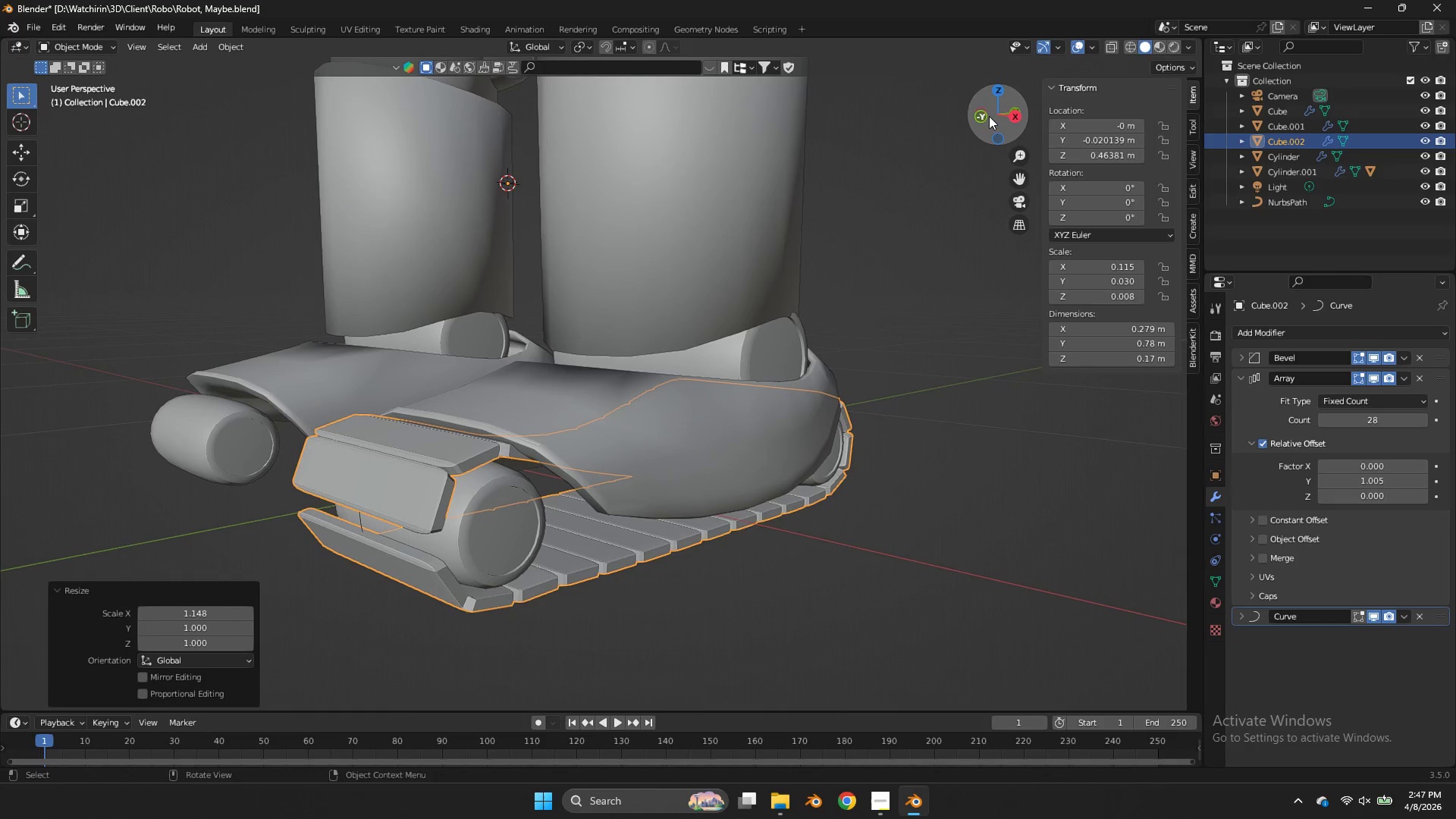 
left_click([985, 114])
 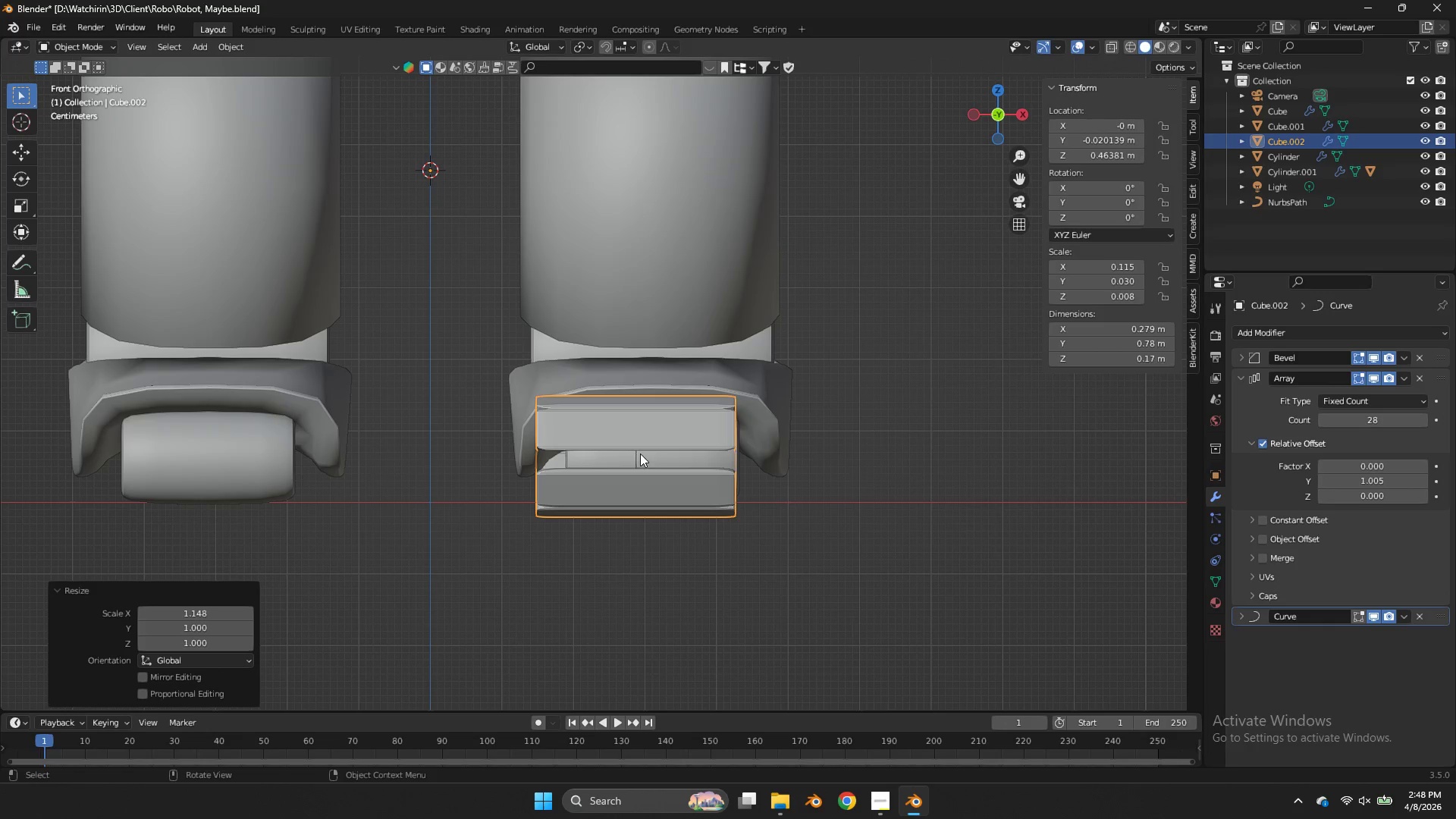 
left_click([635, 459])
 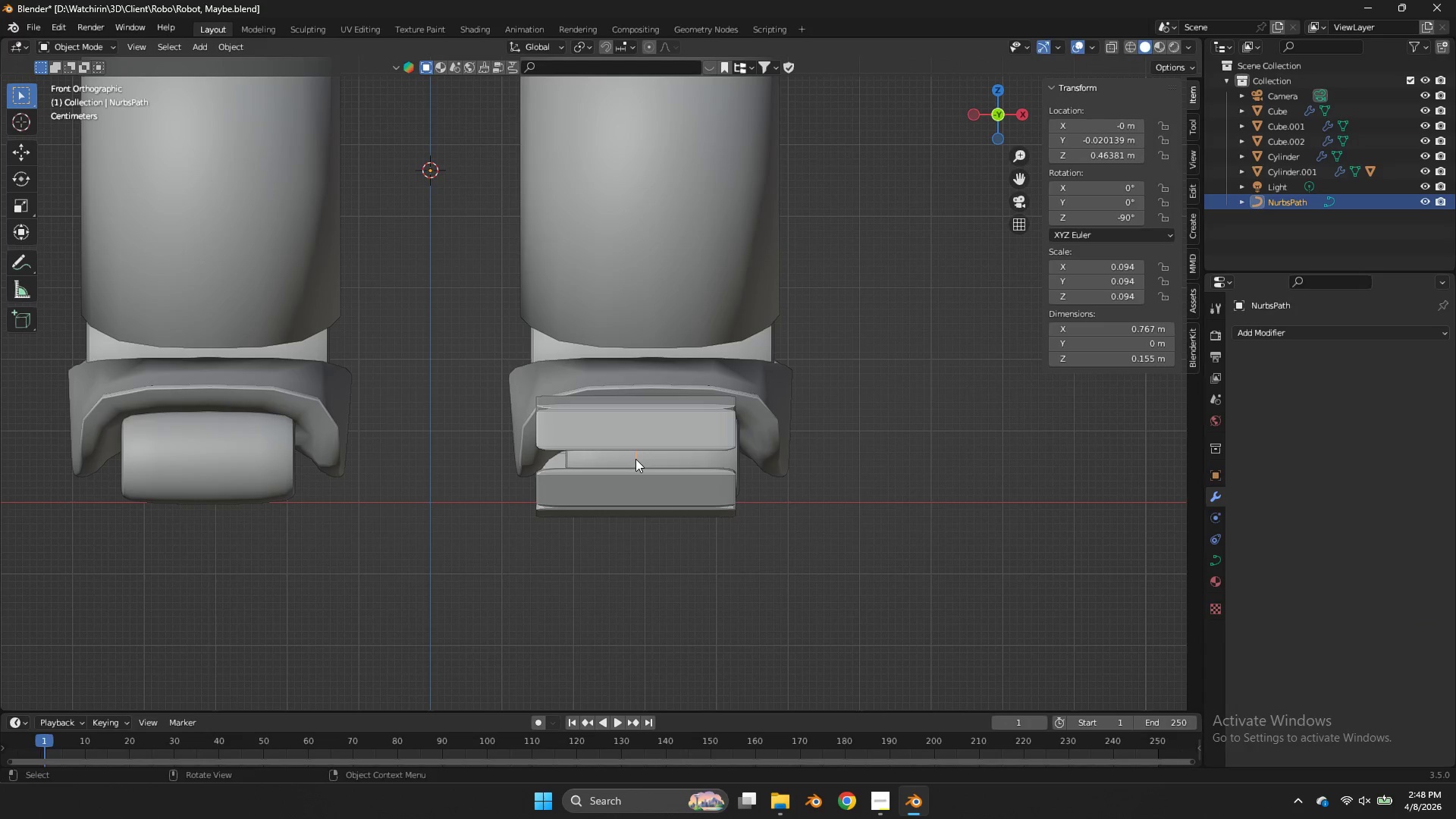 
type(gx)
 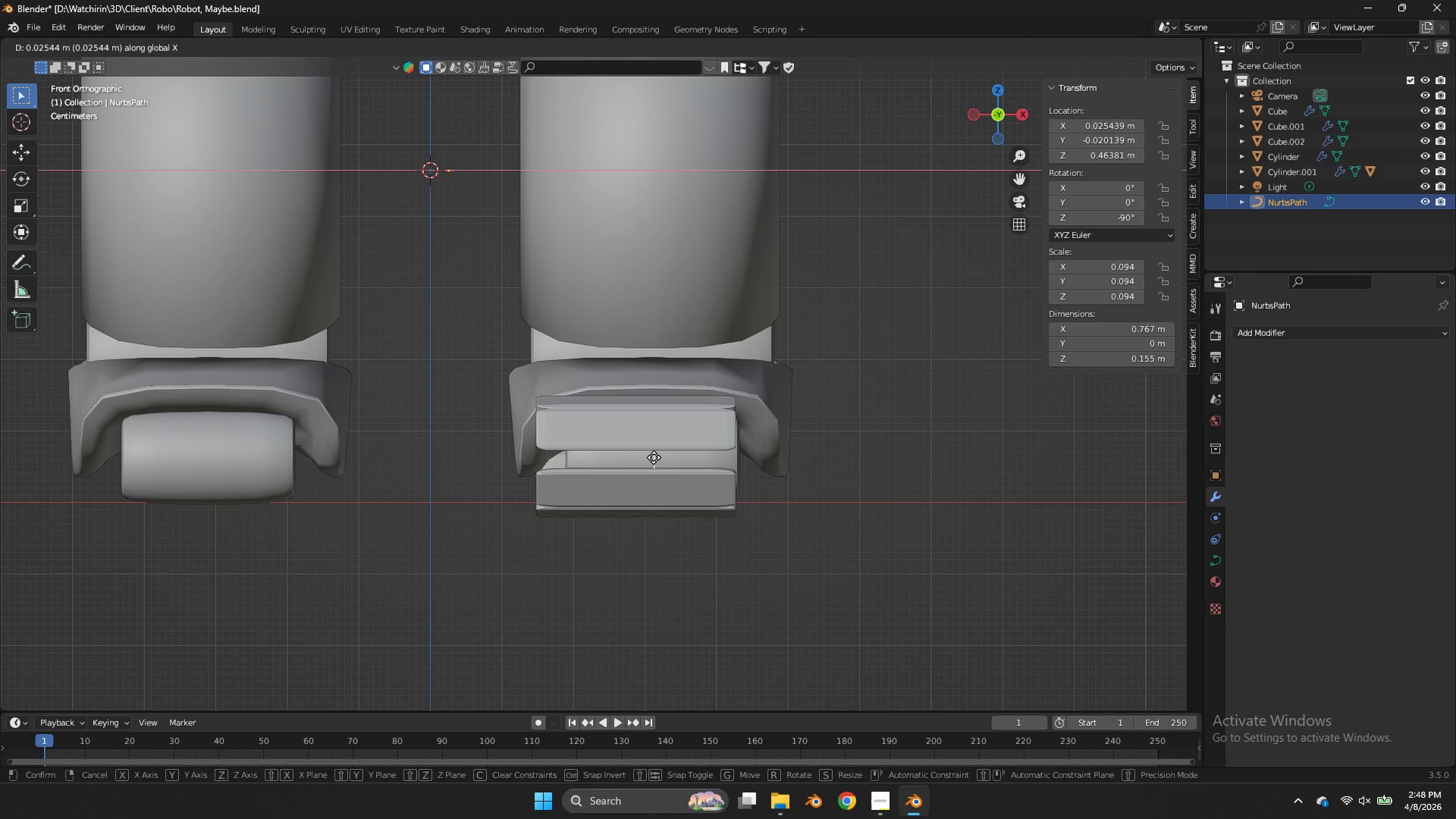 
right_click([654, 457])
 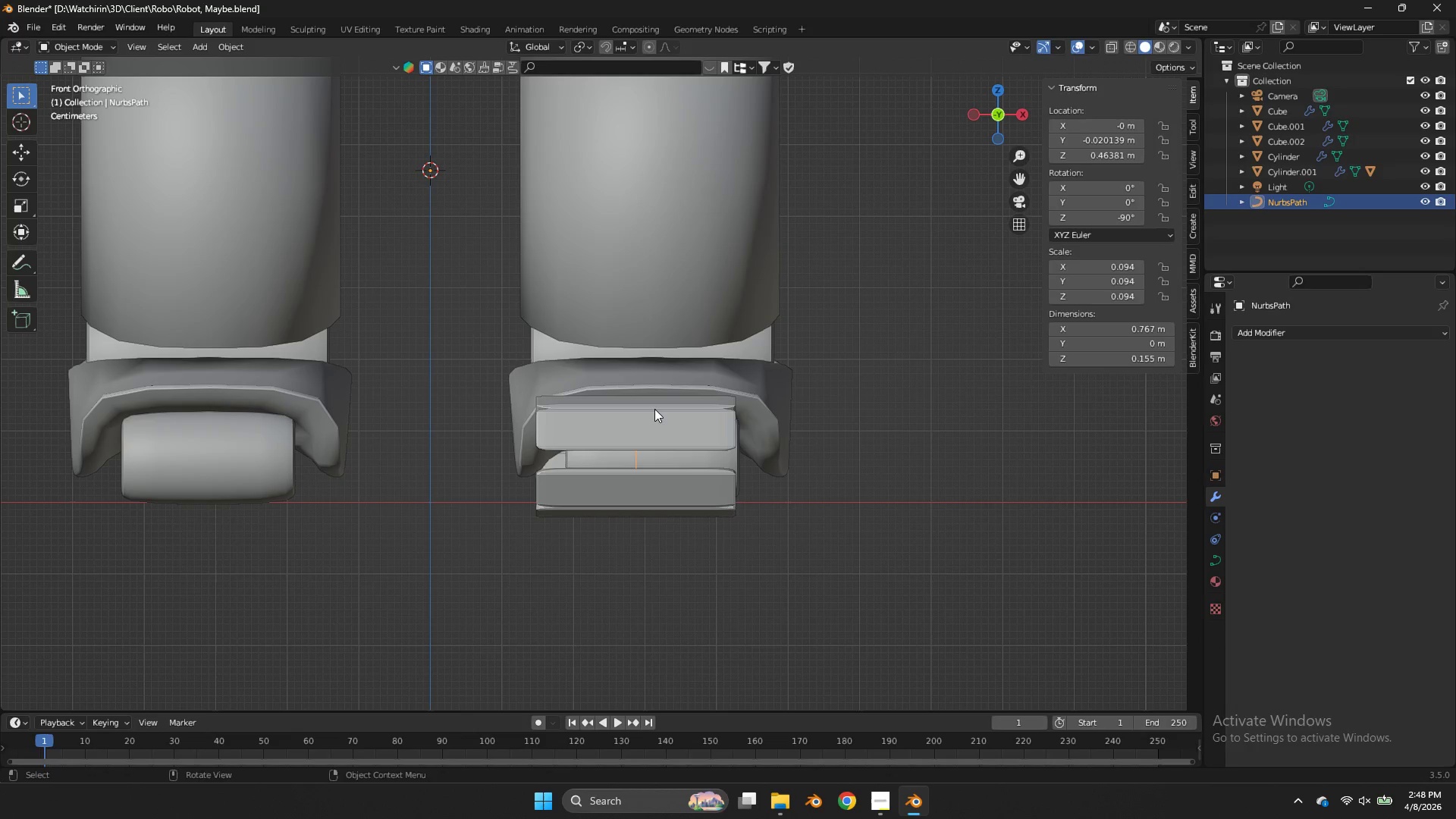 
left_click([653, 422])
 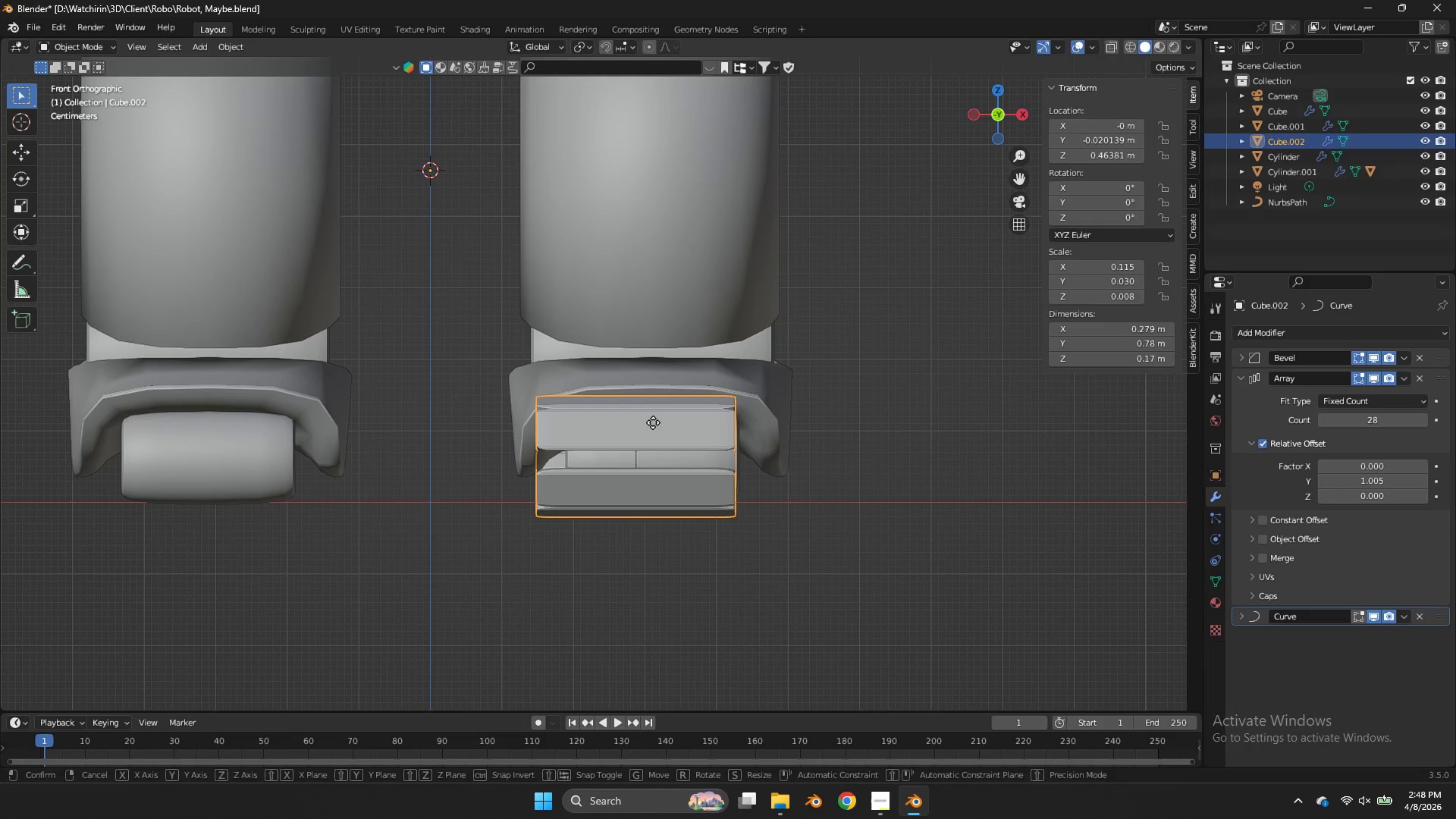 
type(gx)
 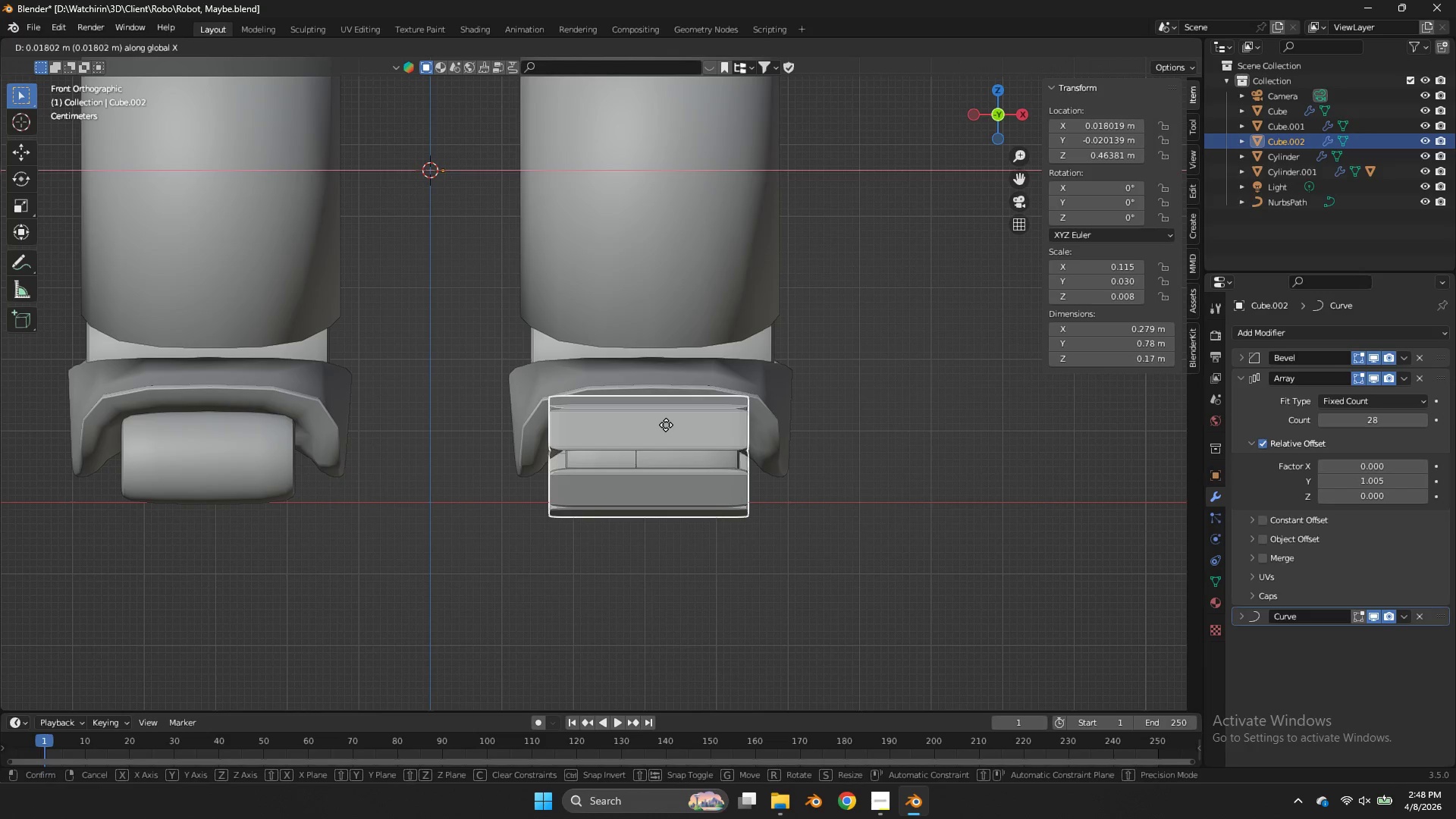 
right_click([666, 425])
 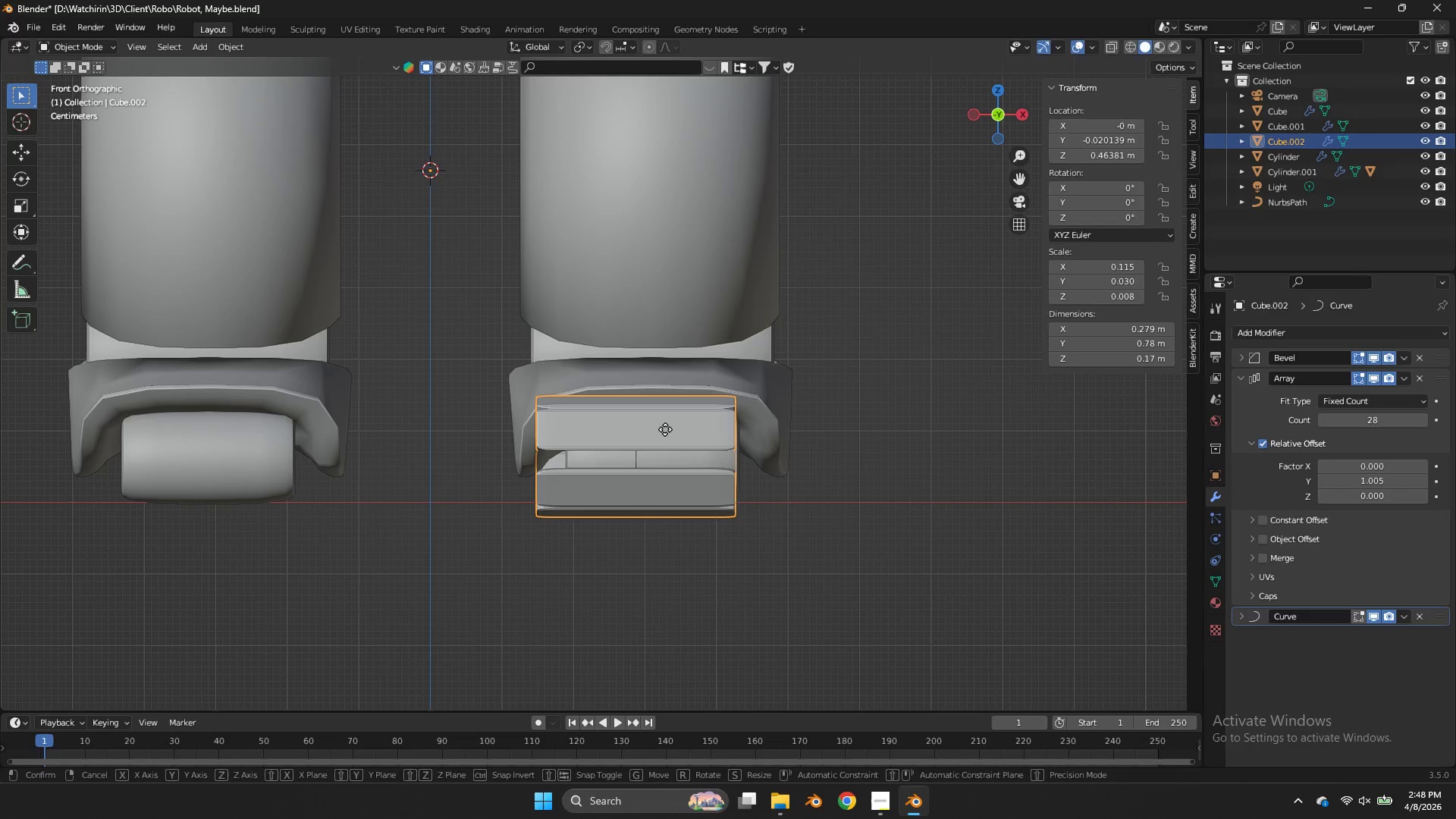 
type(gx)
 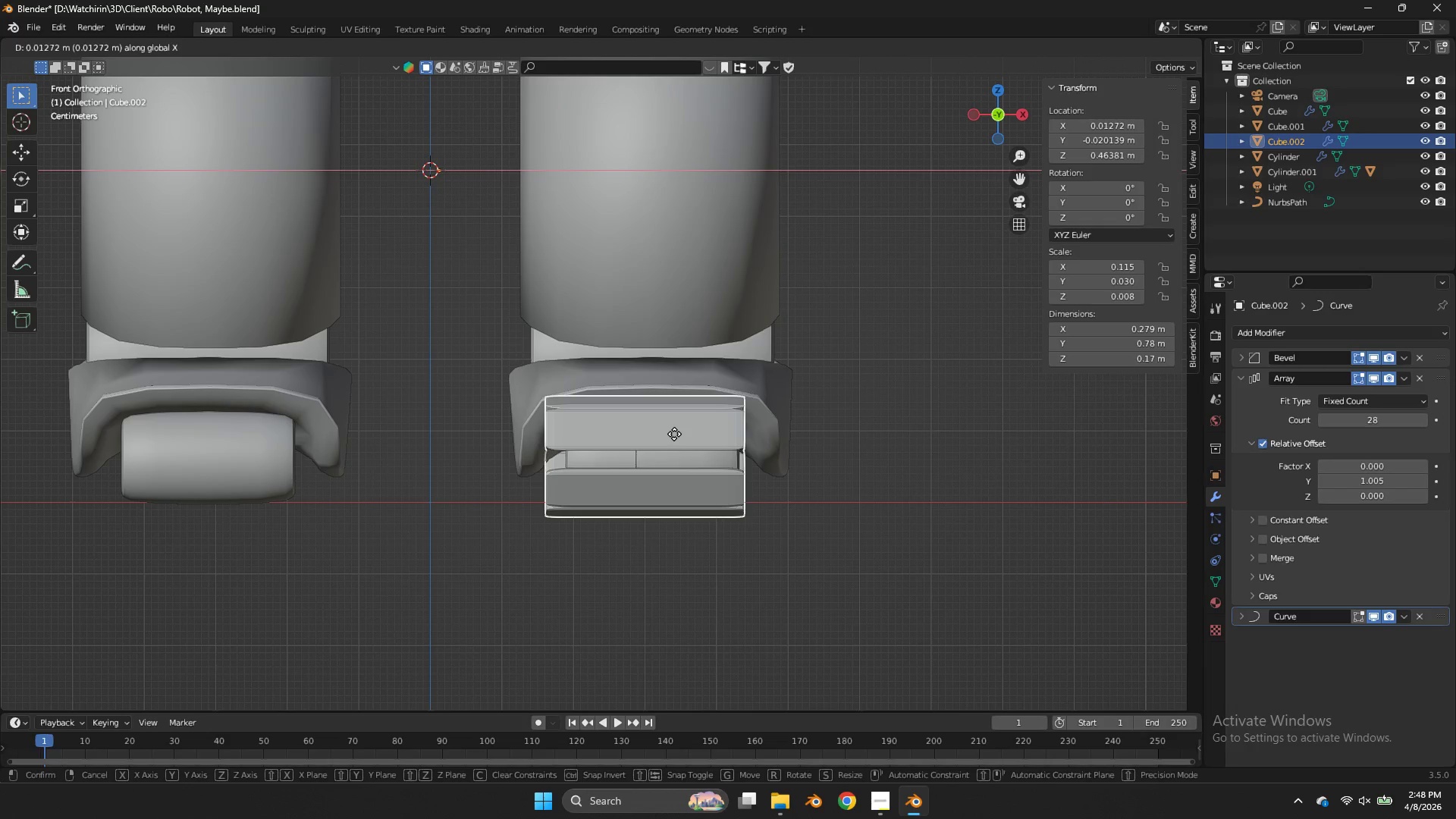 
left_click([674, 434])
 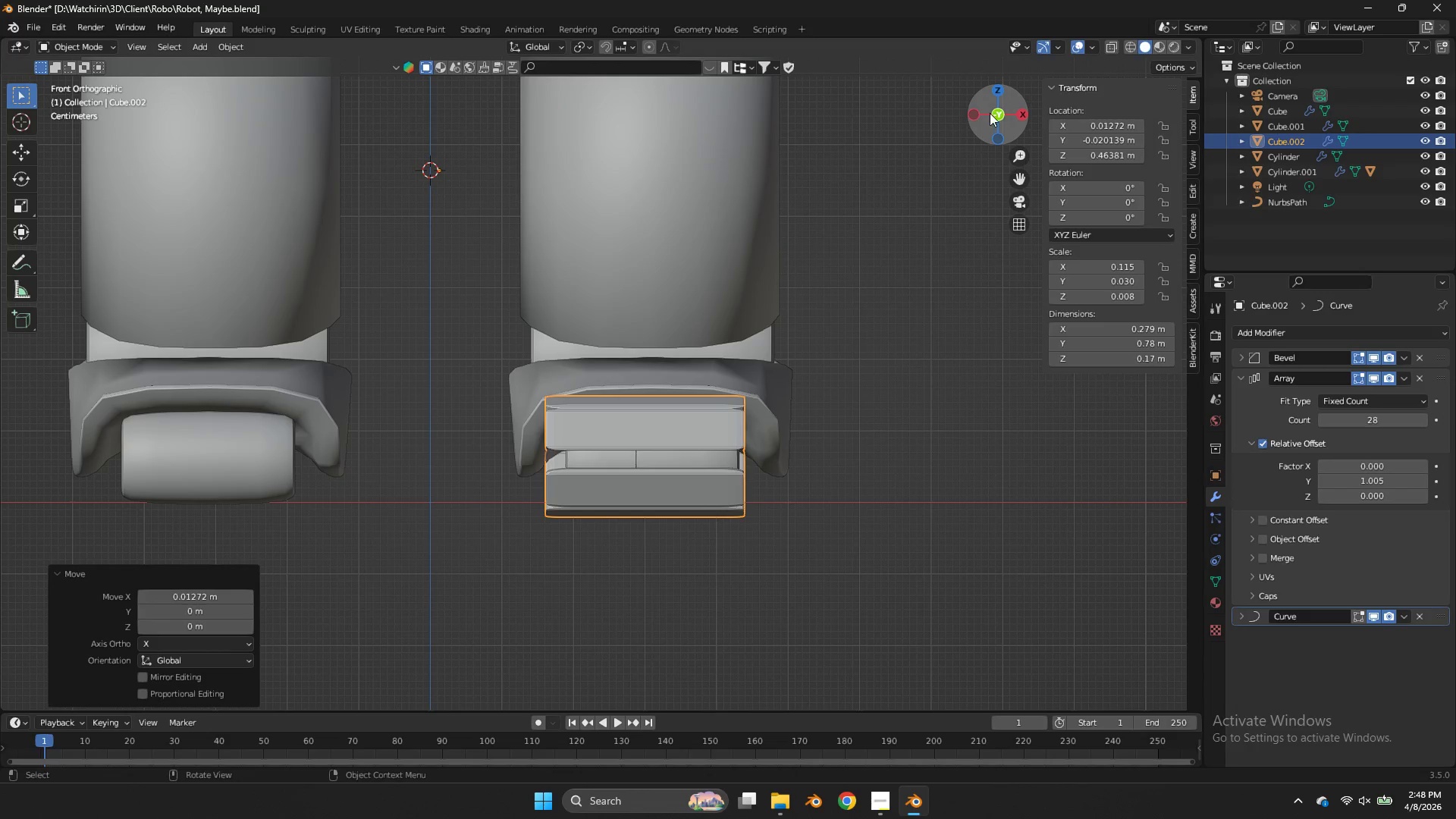 
left_click_drag(start_coordinate=[990, 115], to_coordinate=[901, 129])
 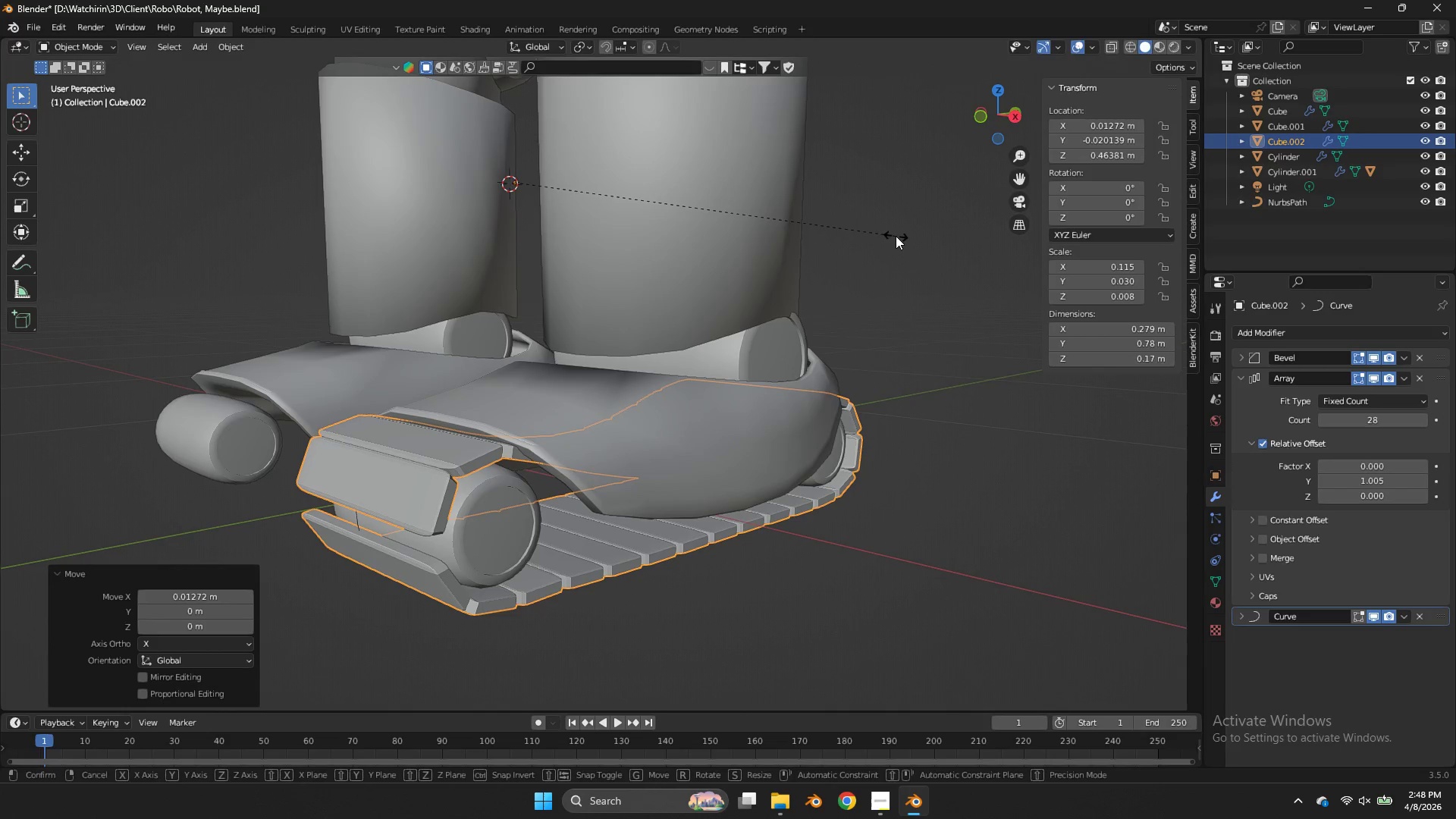 
type(sy)
 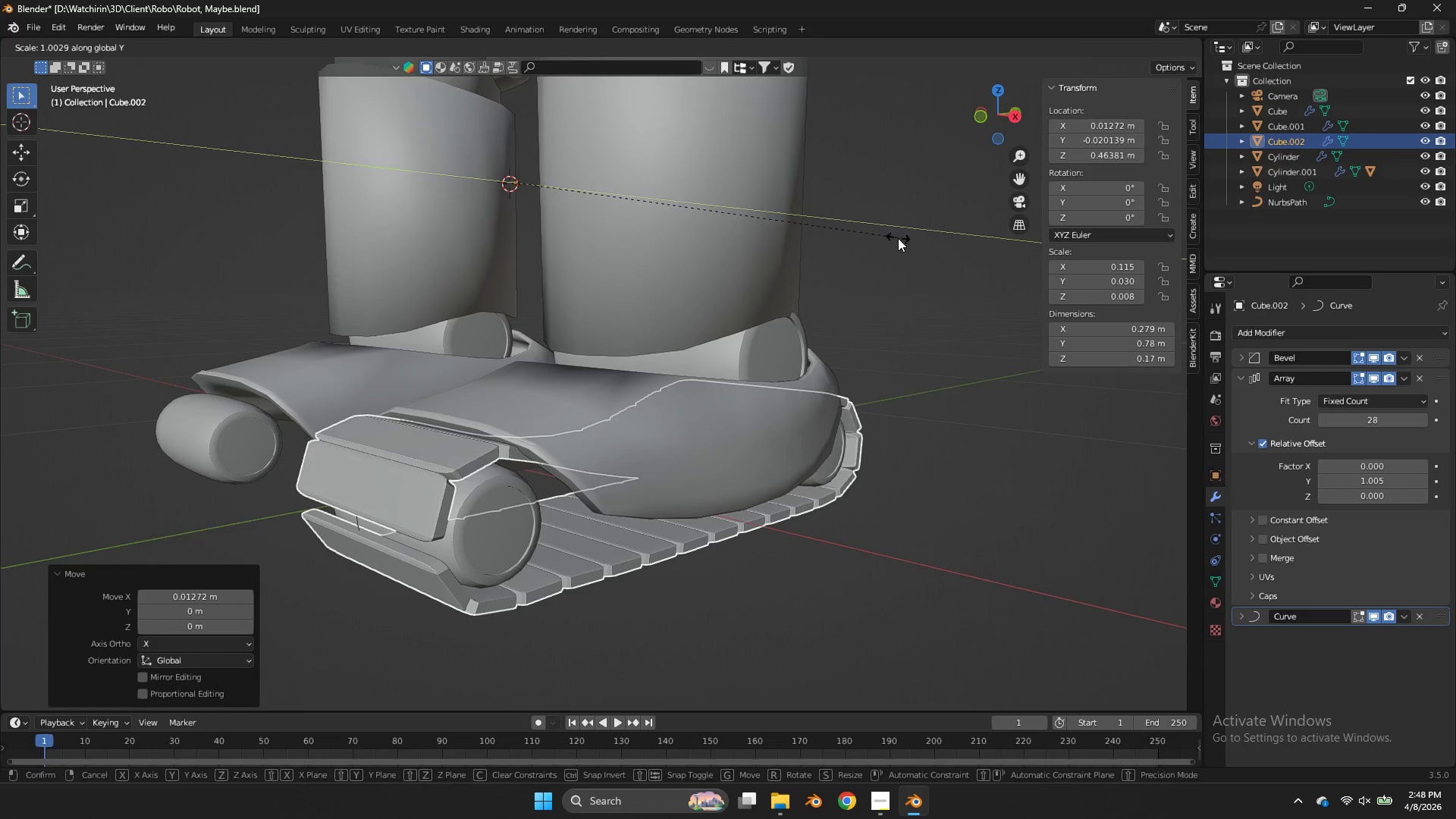 
hold_key(key=ShiftLeft, duration=1.42)
left_click([946, 230])
 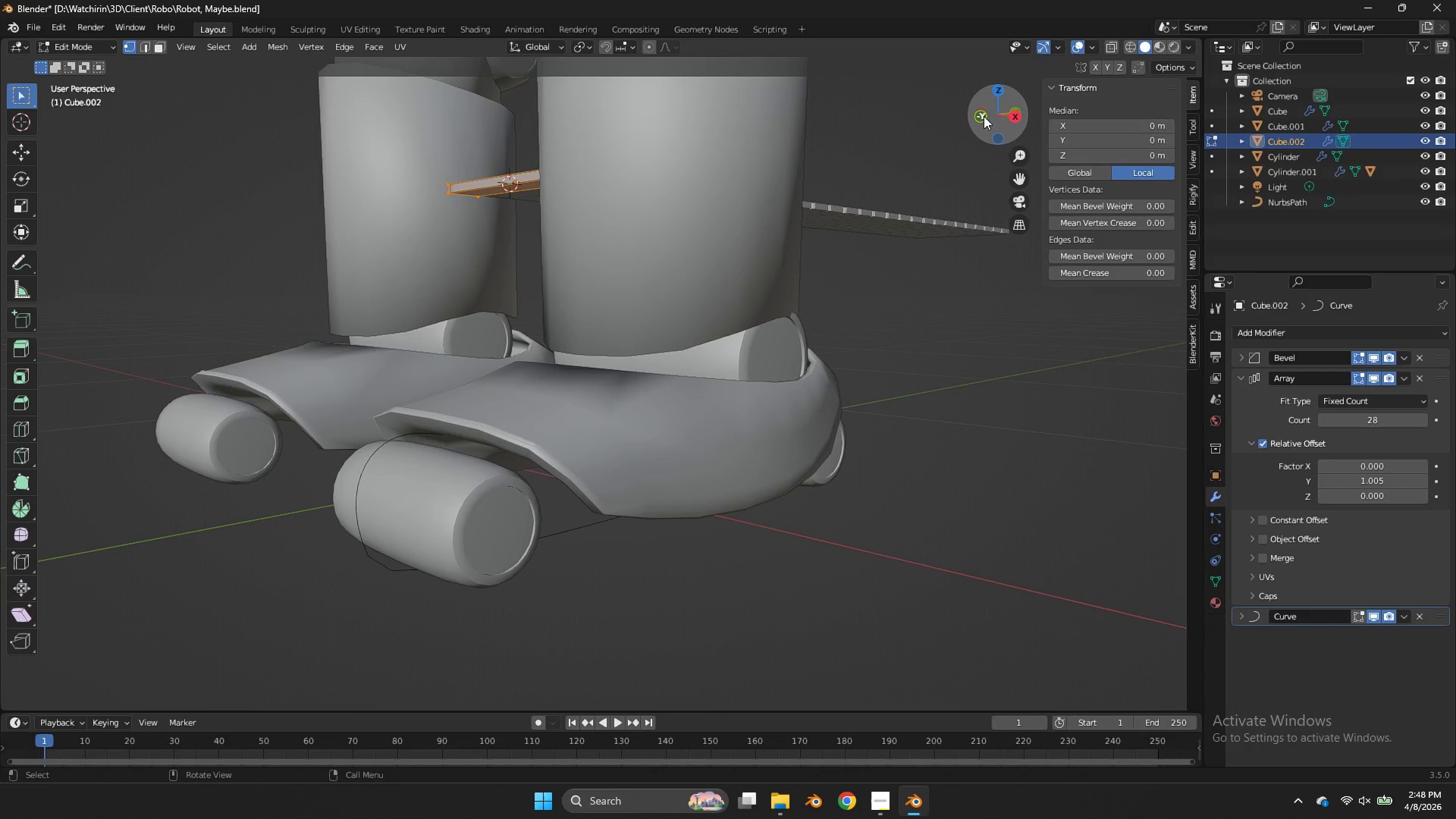 
key(Tab)
 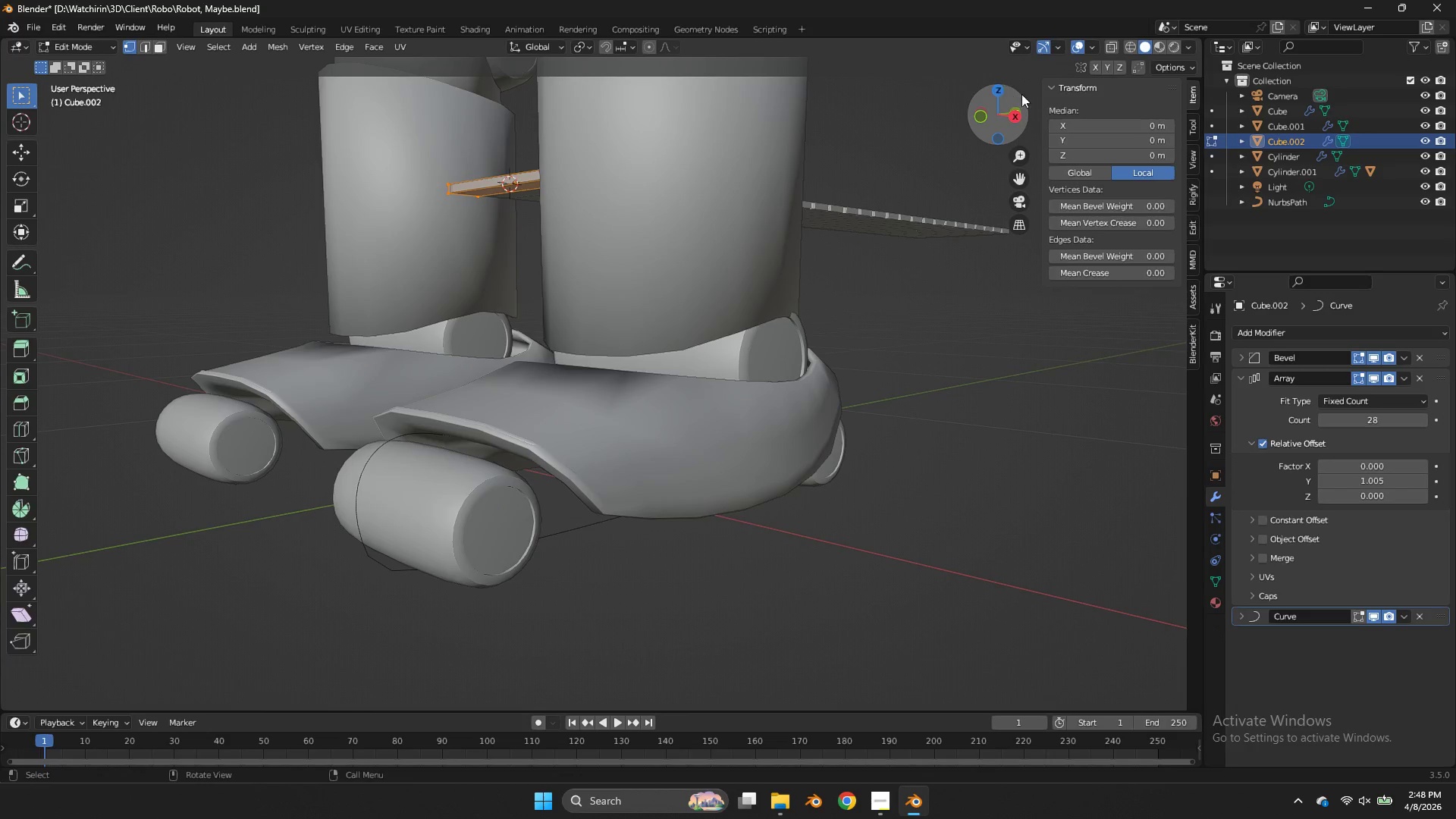 
key(Tab)
 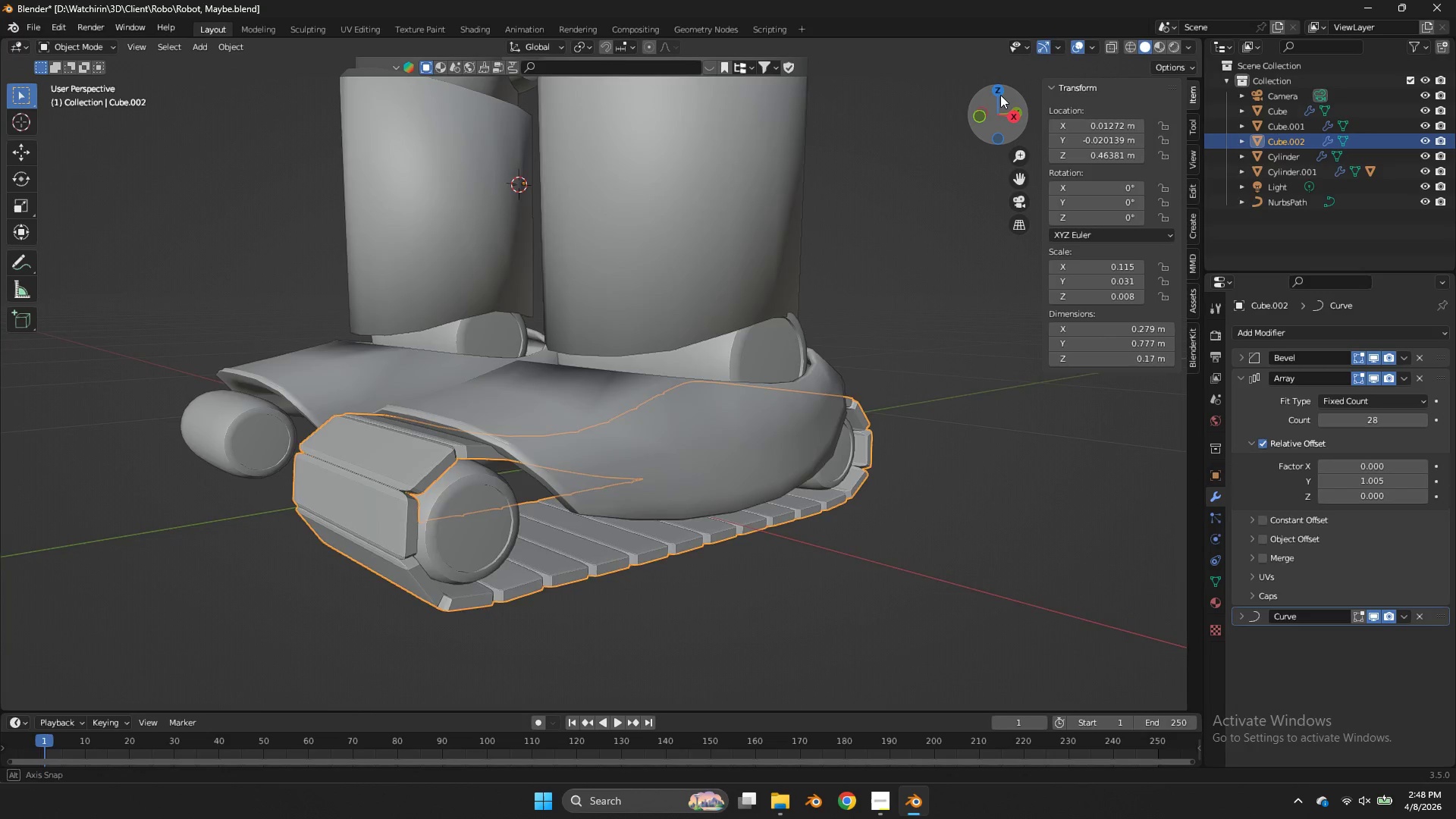 
left_click_drag(start_coordinate=[1021, 95], to_coordinate=[966, 83])
 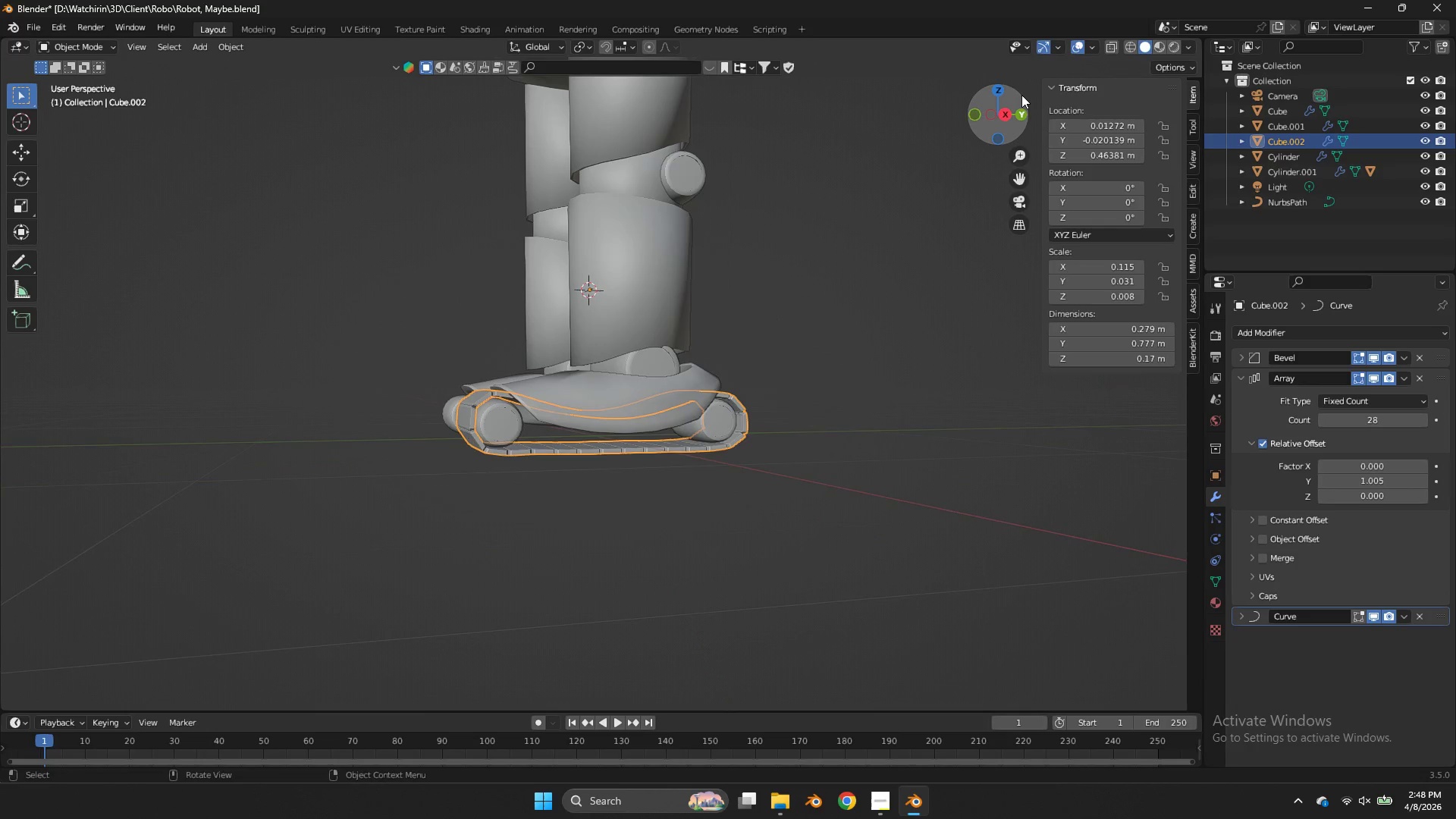 
left_click_drag(start_coordinate=[1021, 95], to_coordinate=[1178, 116])
 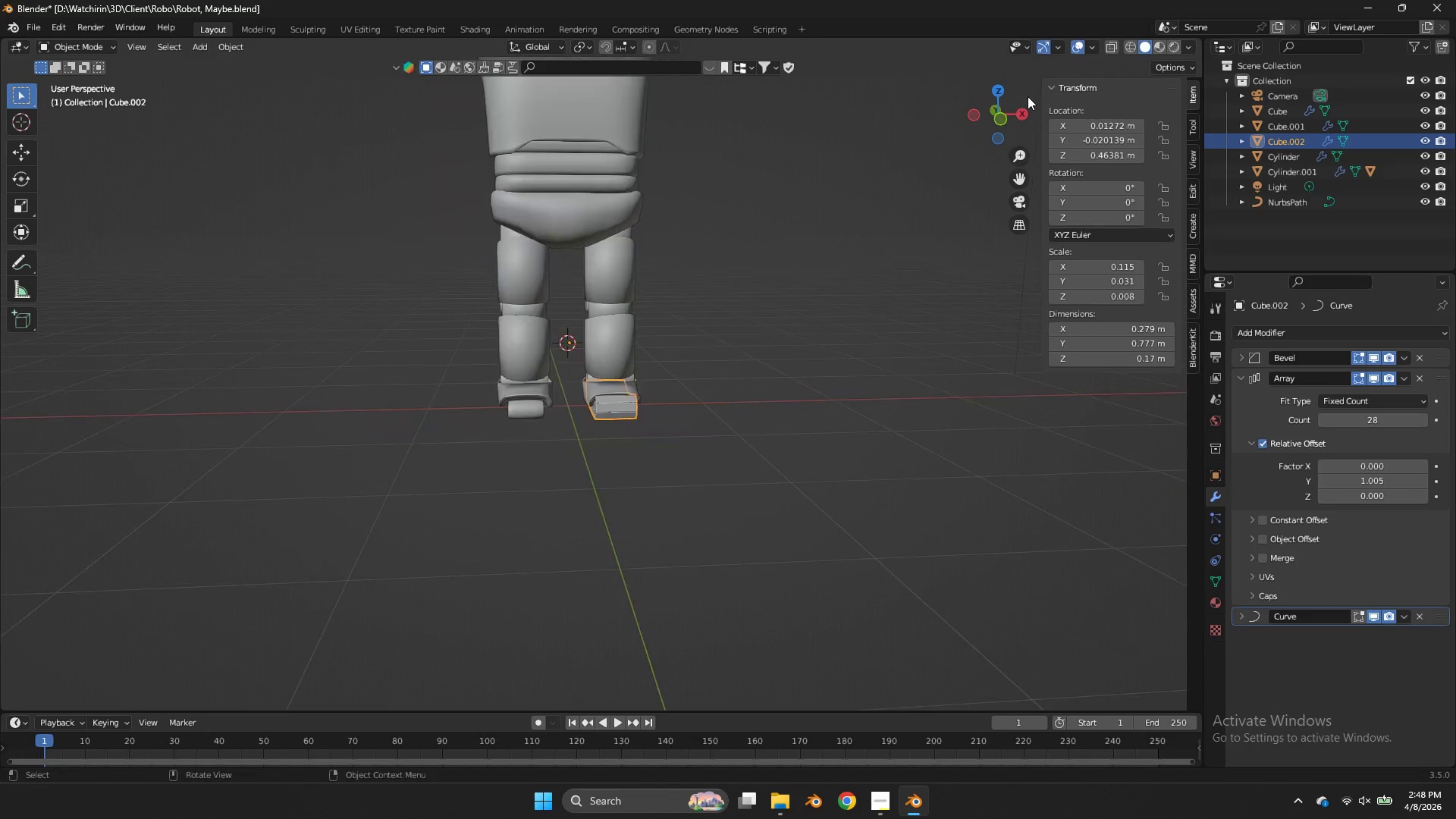 
scroll: coordinate [1021, 95], scroll_direction: down, amount: 4.0
 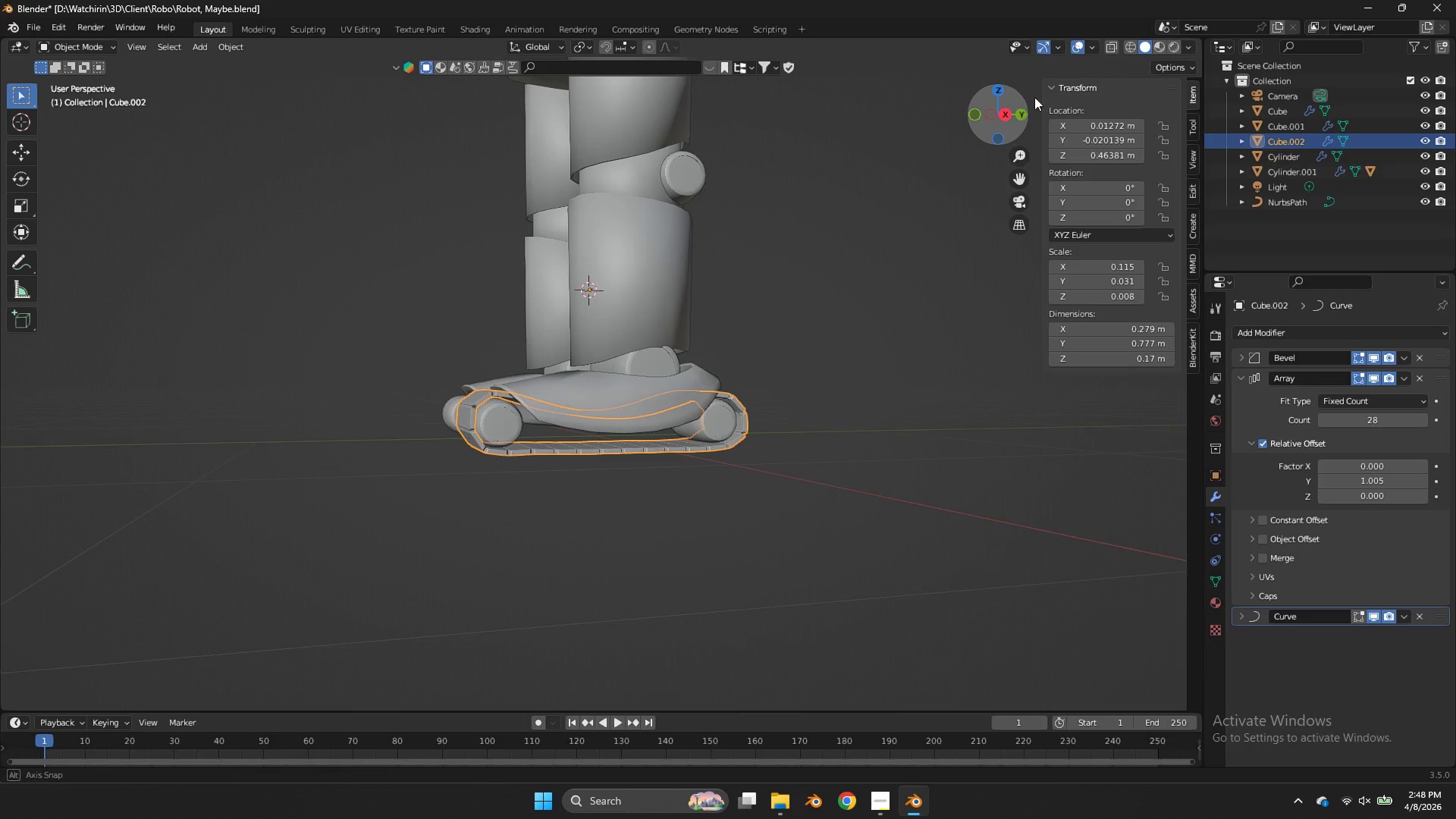 
left_click_drag(start_coordinate=[1027, 97], to_coordinate=[918, 130])
 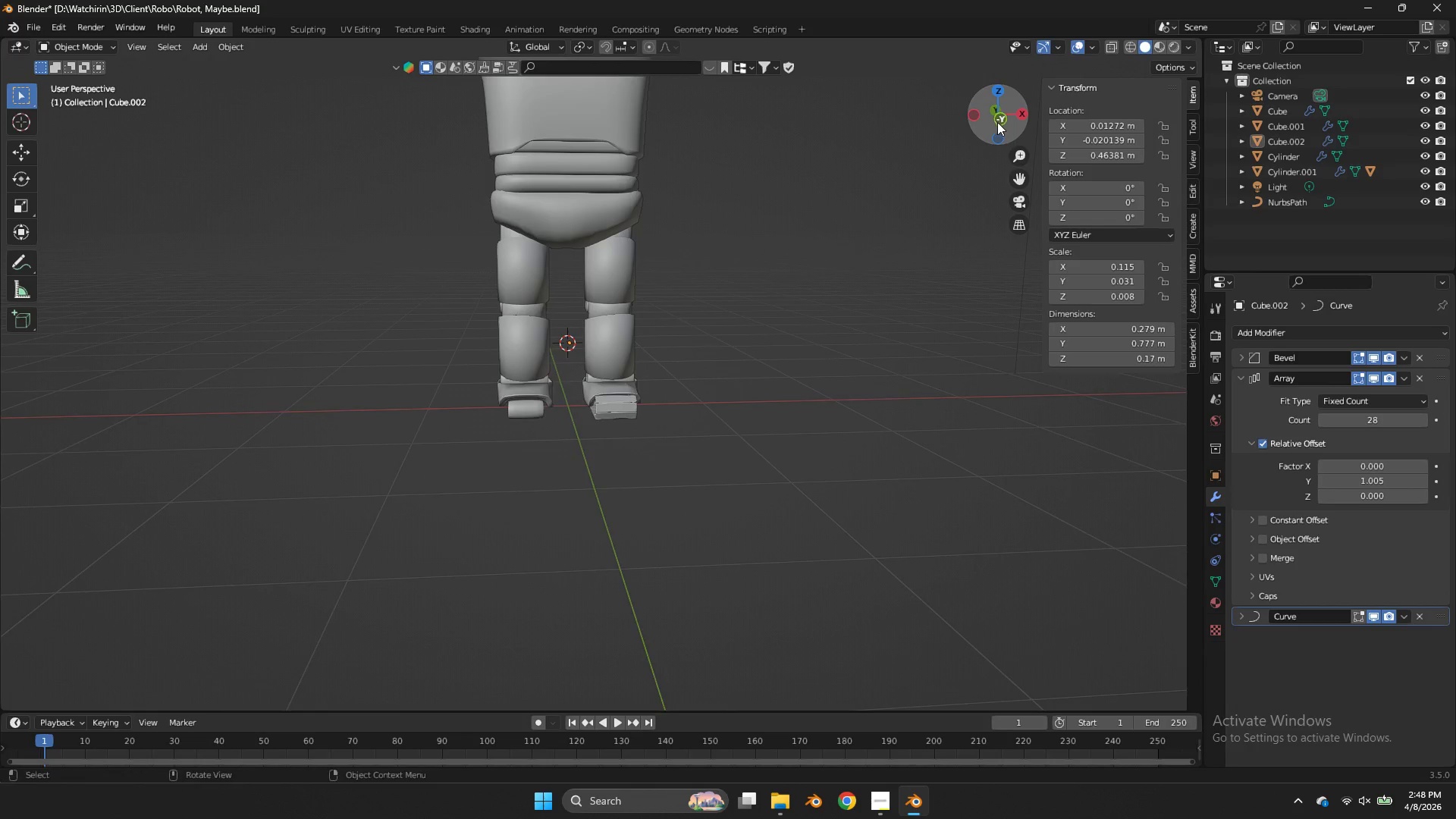 
scroll: coordinate [1028, 96], scroll_direction: down, amount: 5.0
 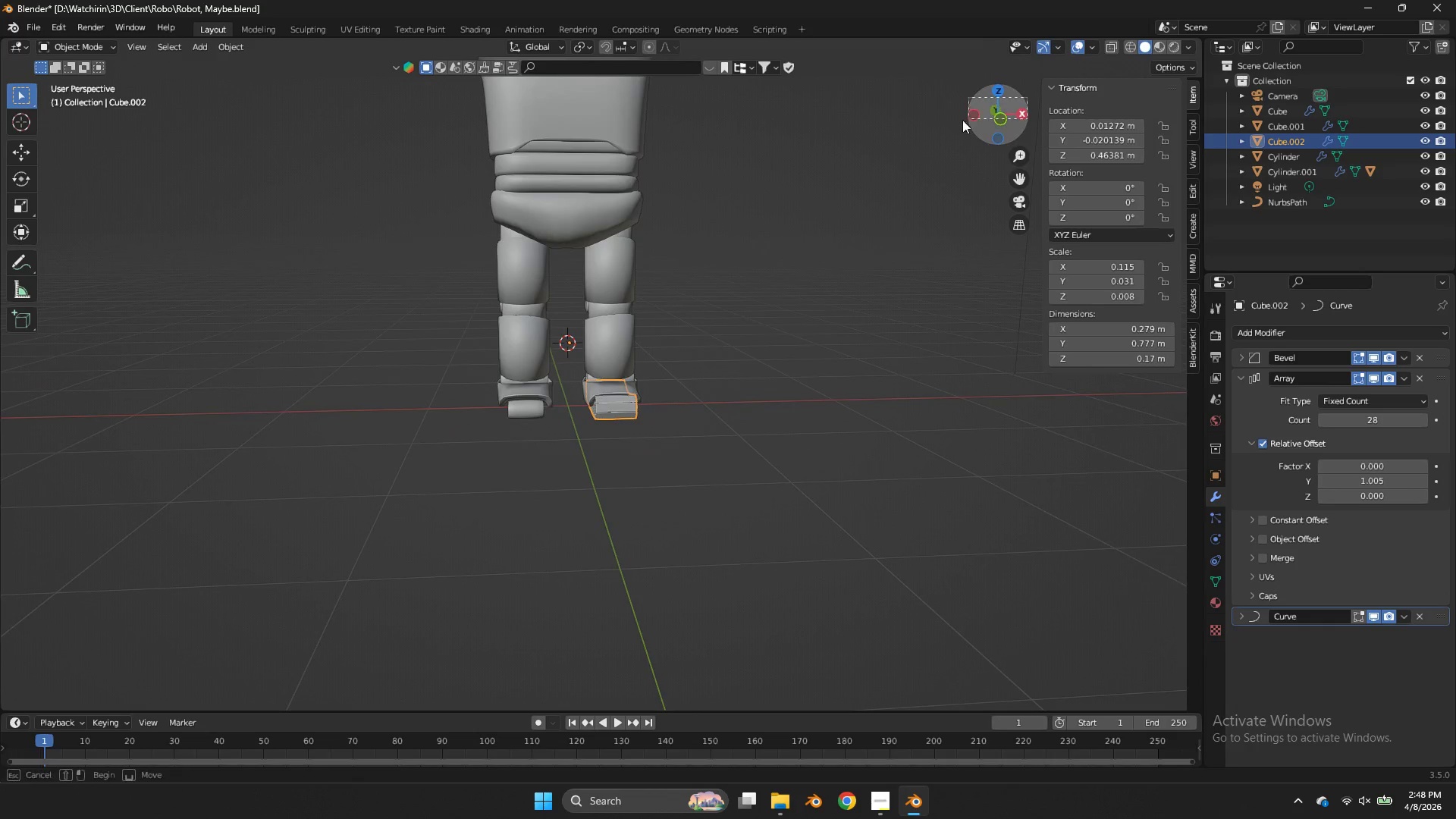 
left_click_drag(start_coordinate=[996, 120], to_coordinate=[1038, 136])
 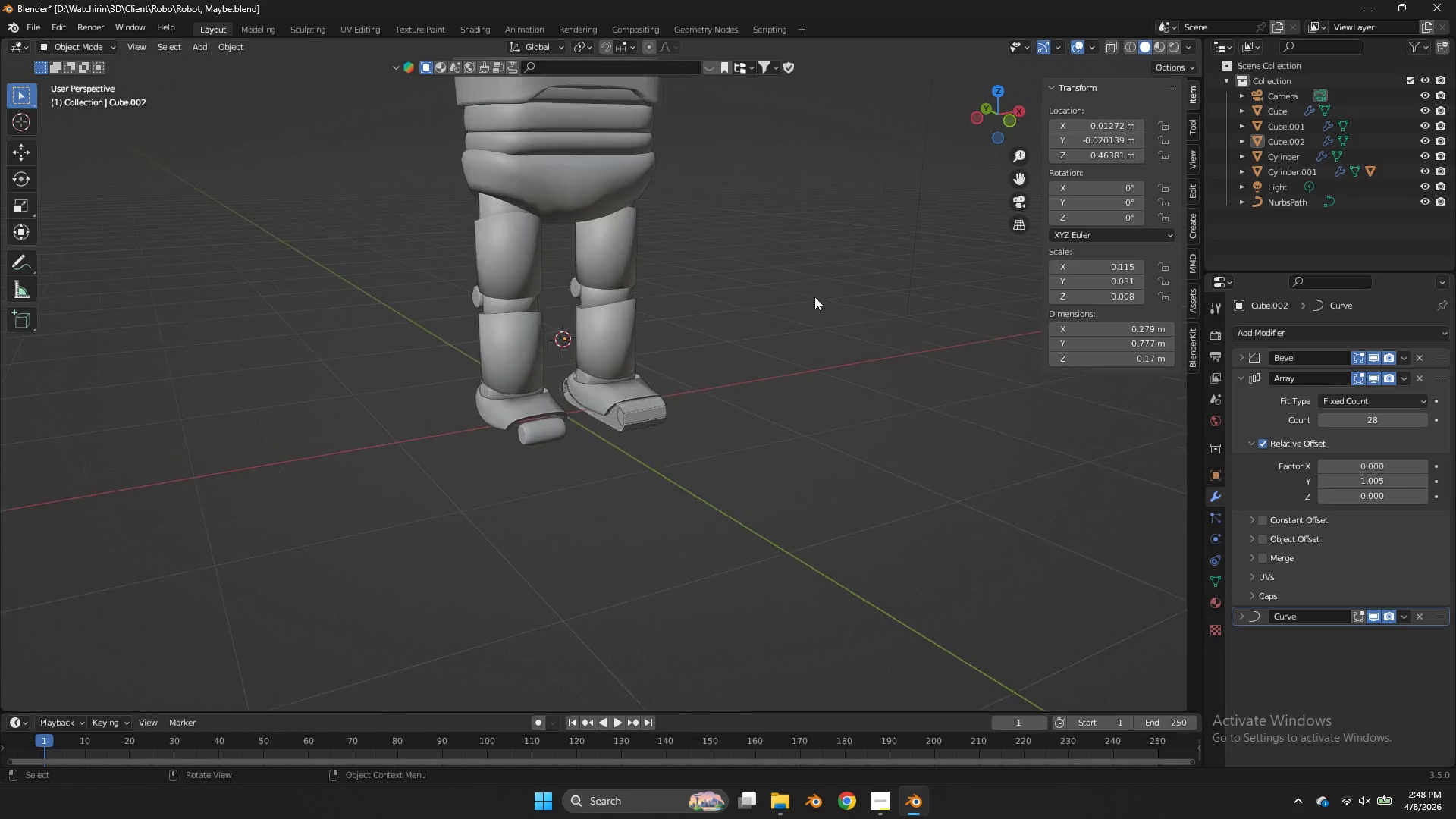 
left_click([635, 434])
 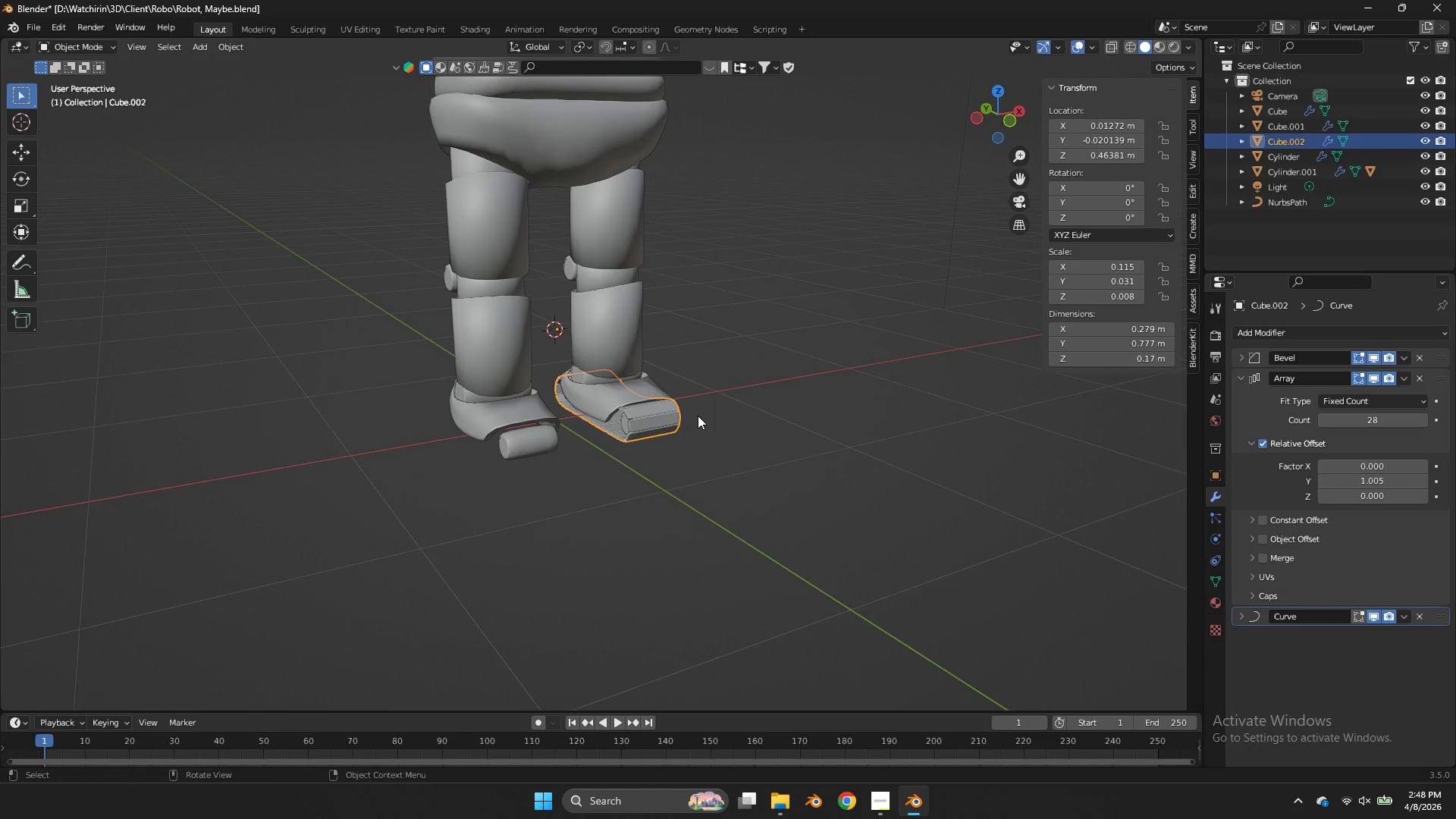 
scroll: coordinate [732, 372], scroll_direction: up, amount: 7.0
 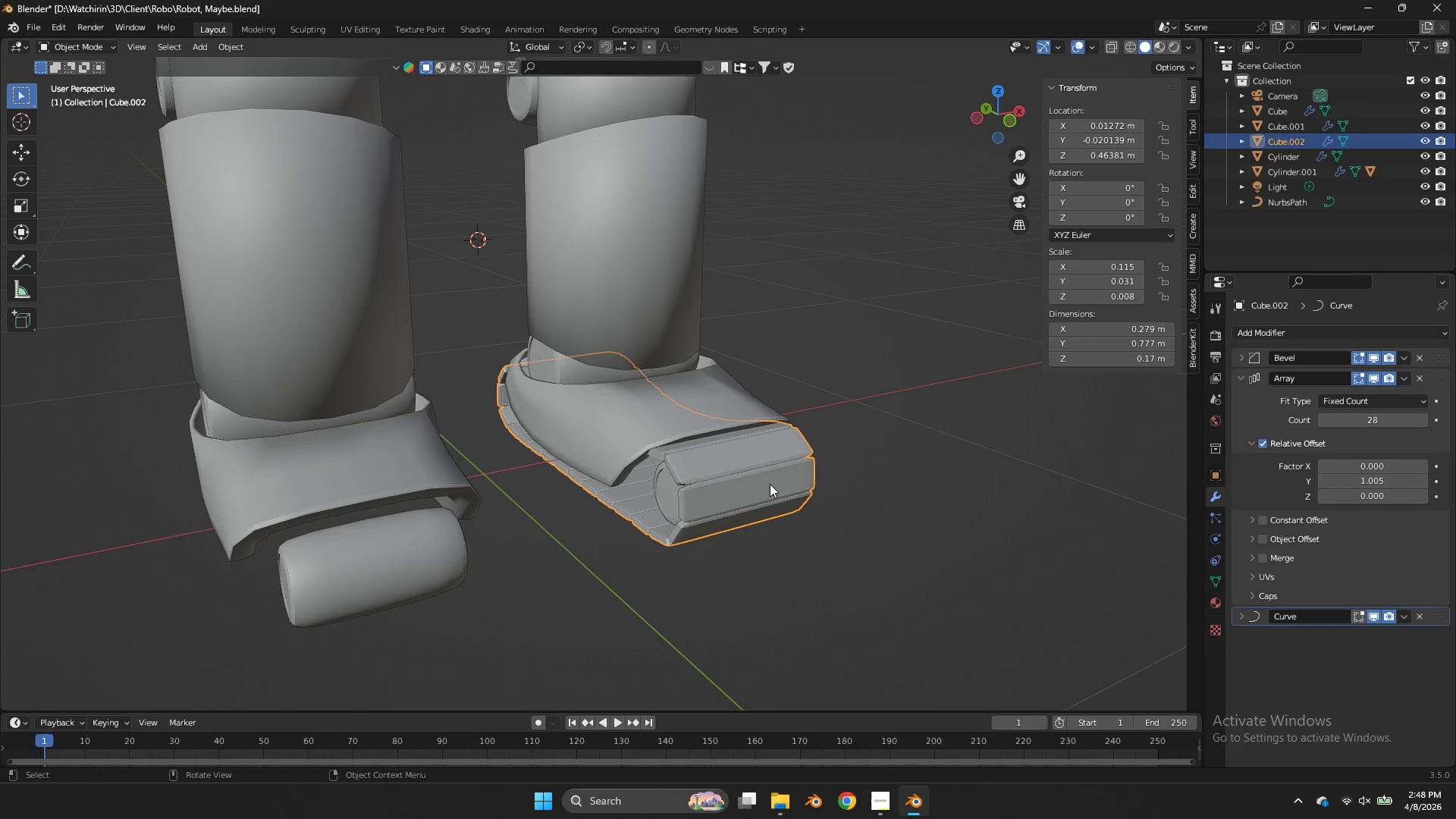 
key(Z)
 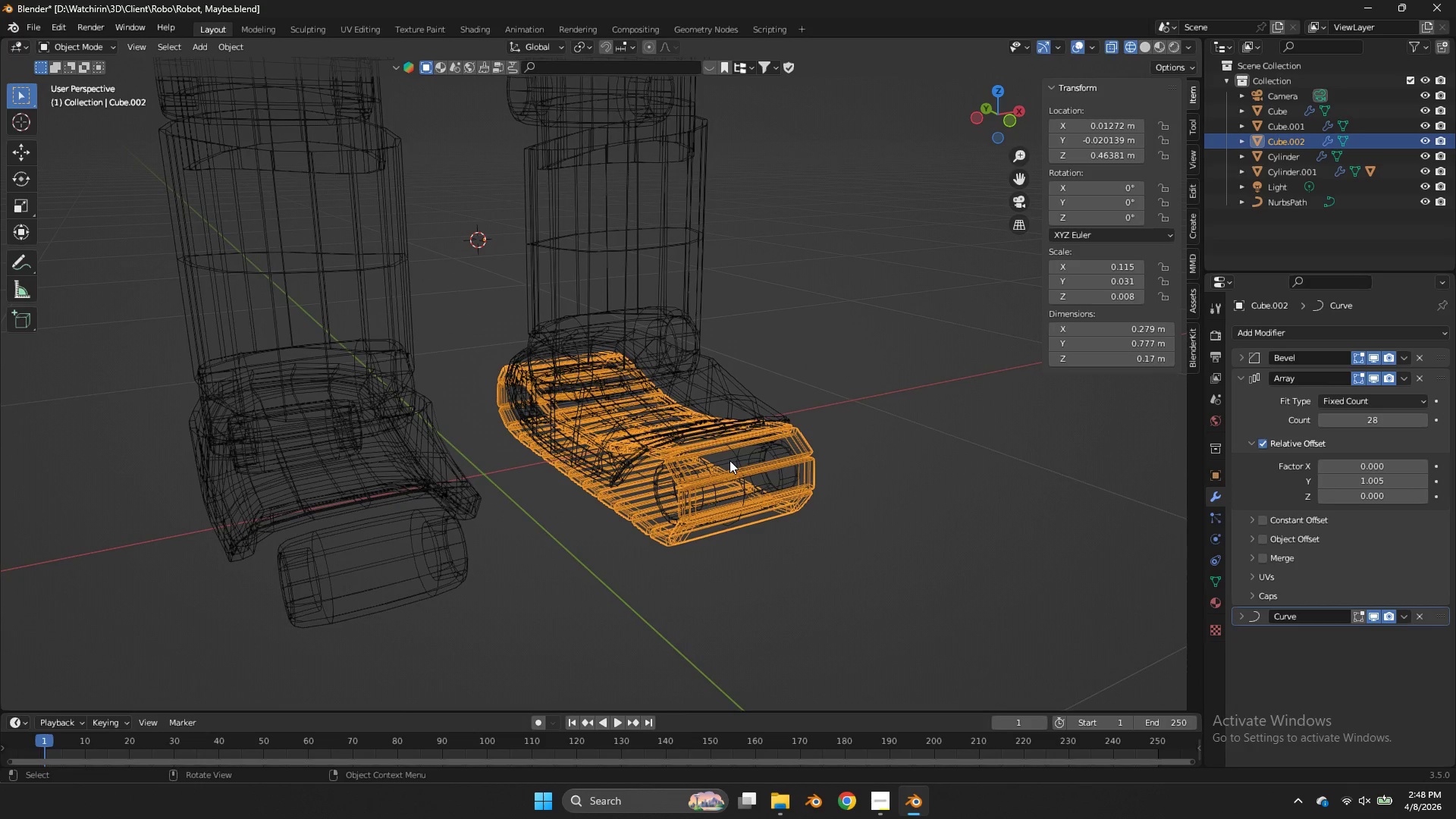 
hold_key(key=ShiftLeft, duration=0.91)
left_click([741, 455])
 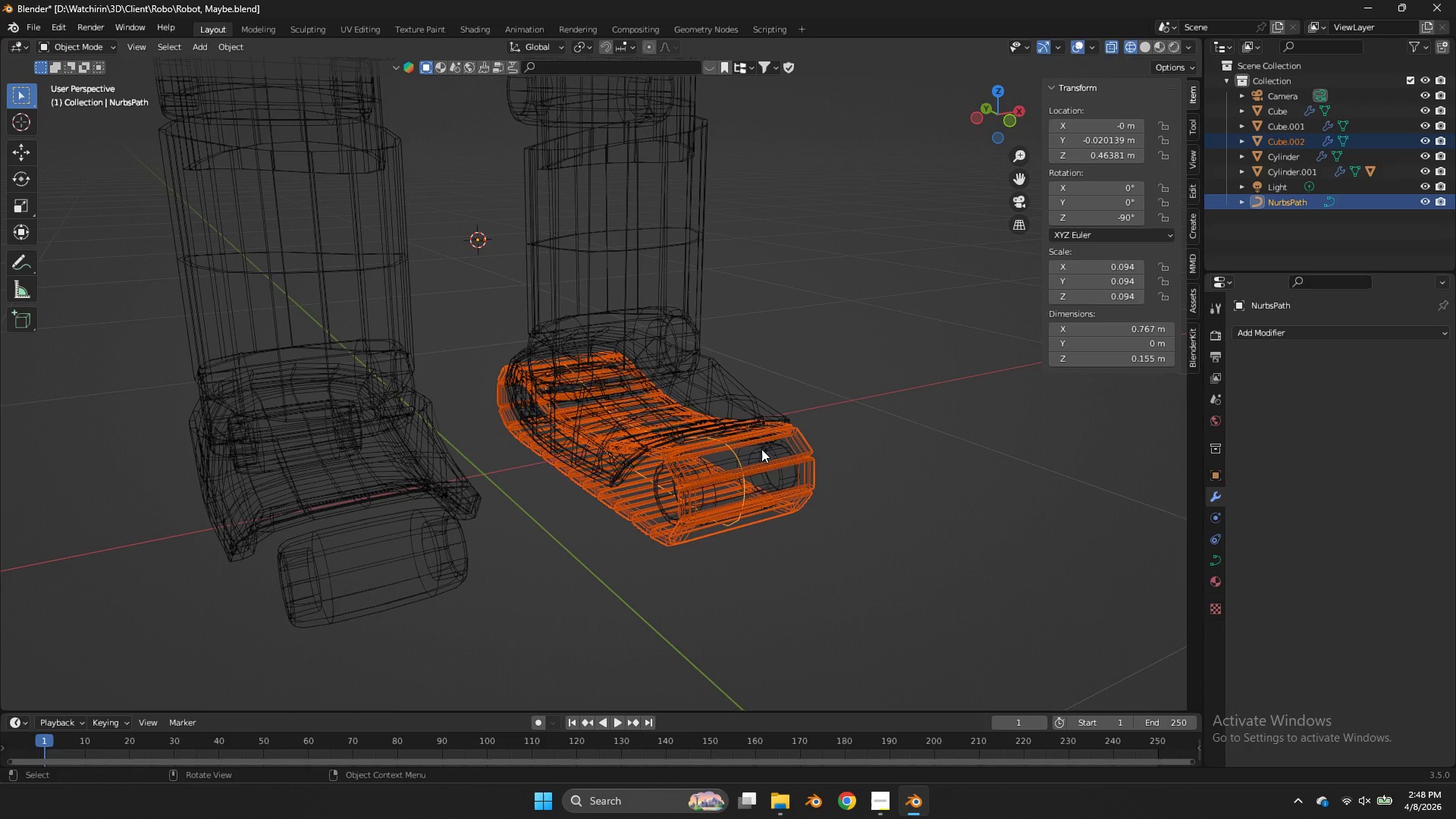 
type(gx)
 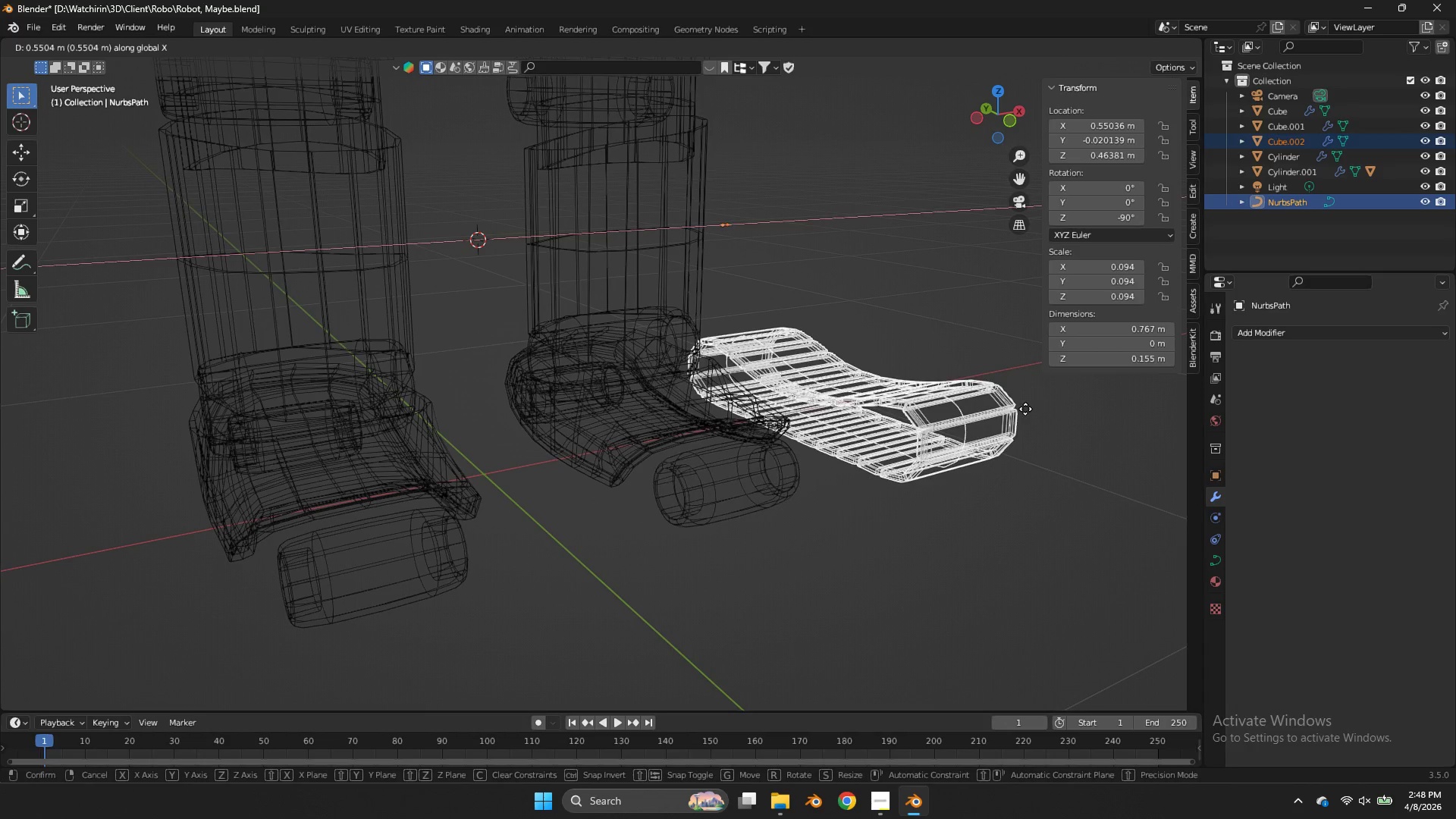 
right_click([1040, 404])
 